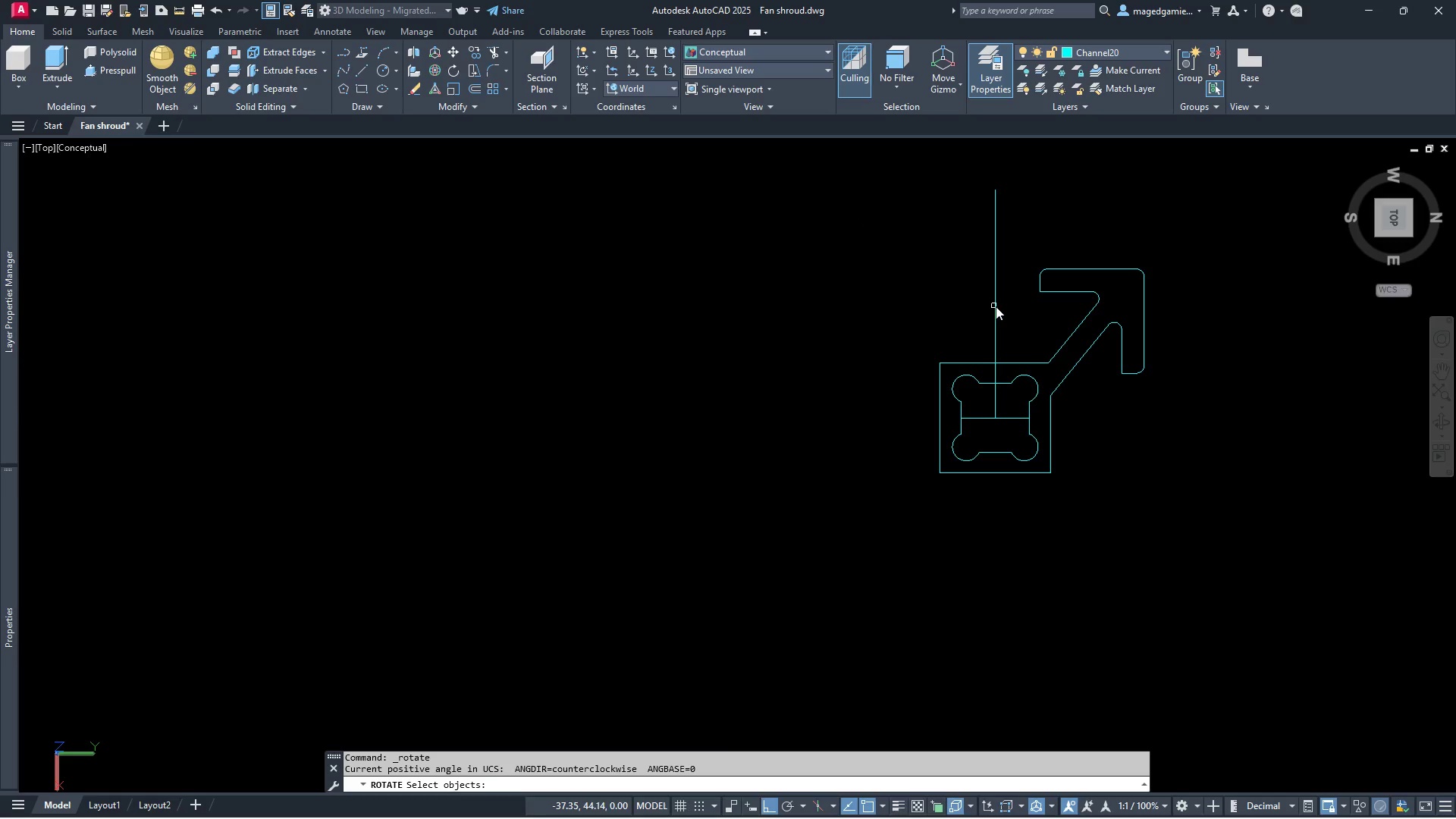 
left_click([996, 308])
 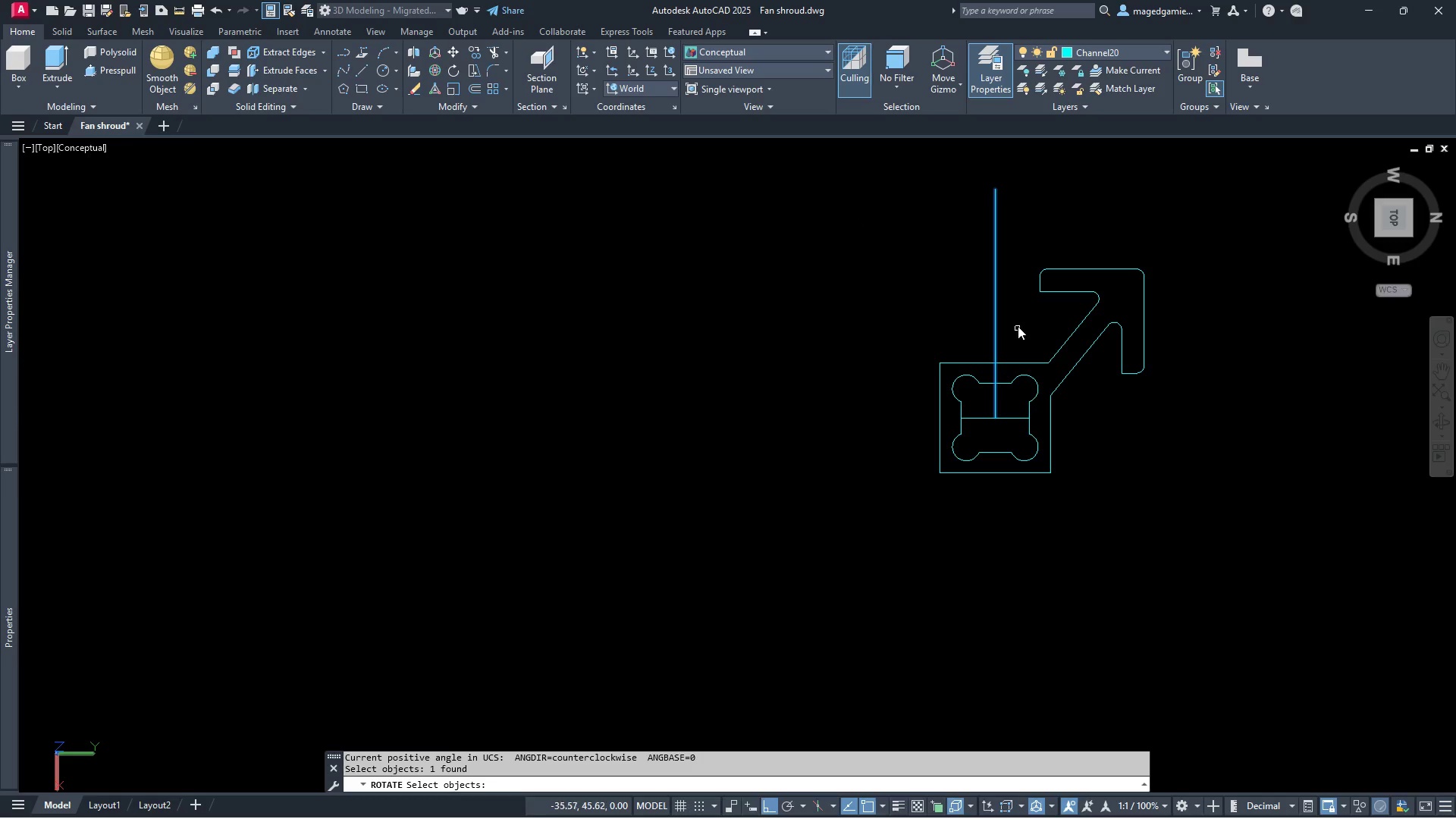 
right_click([1018, 322])
 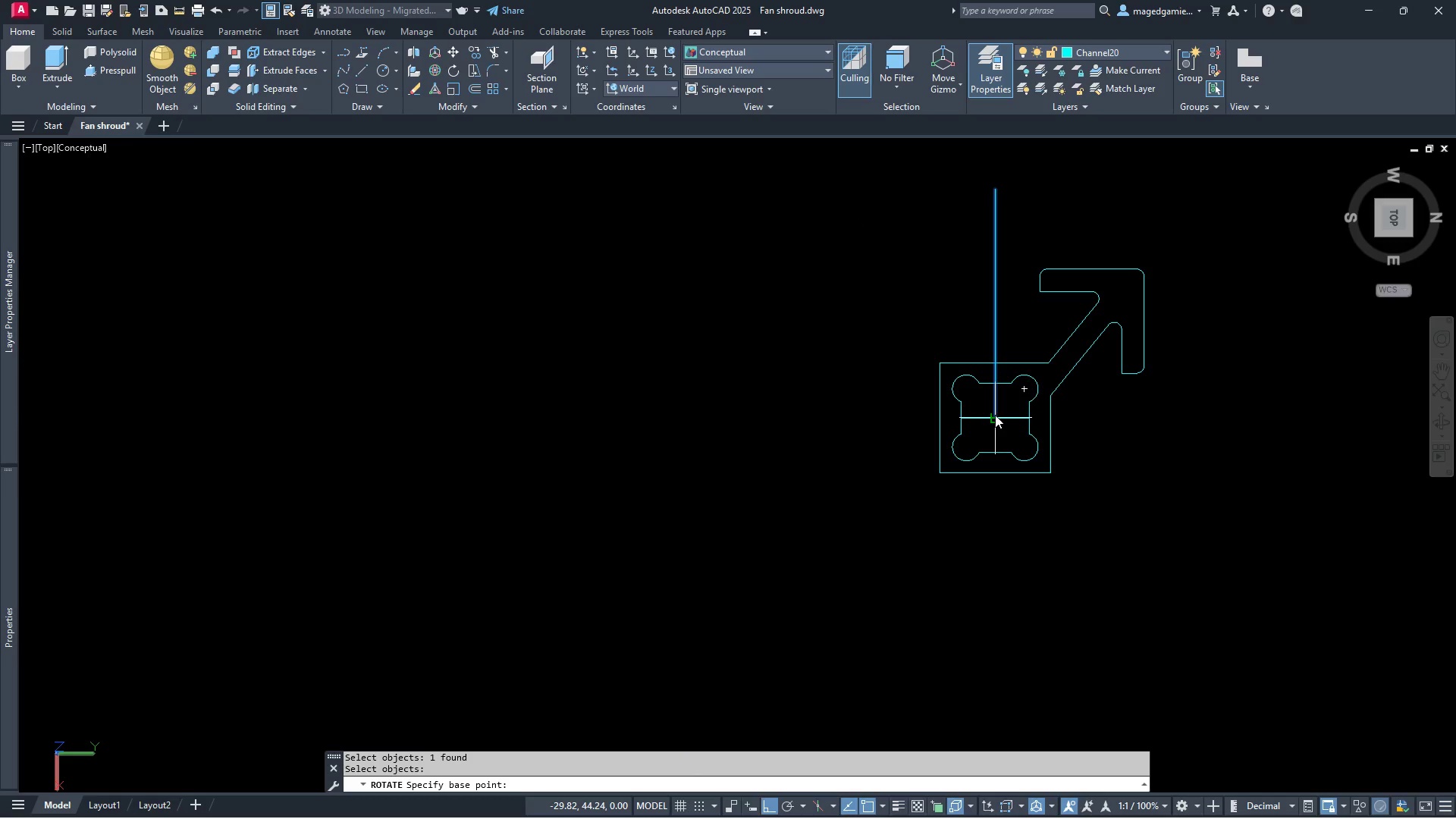 
left_click([995, 417])
 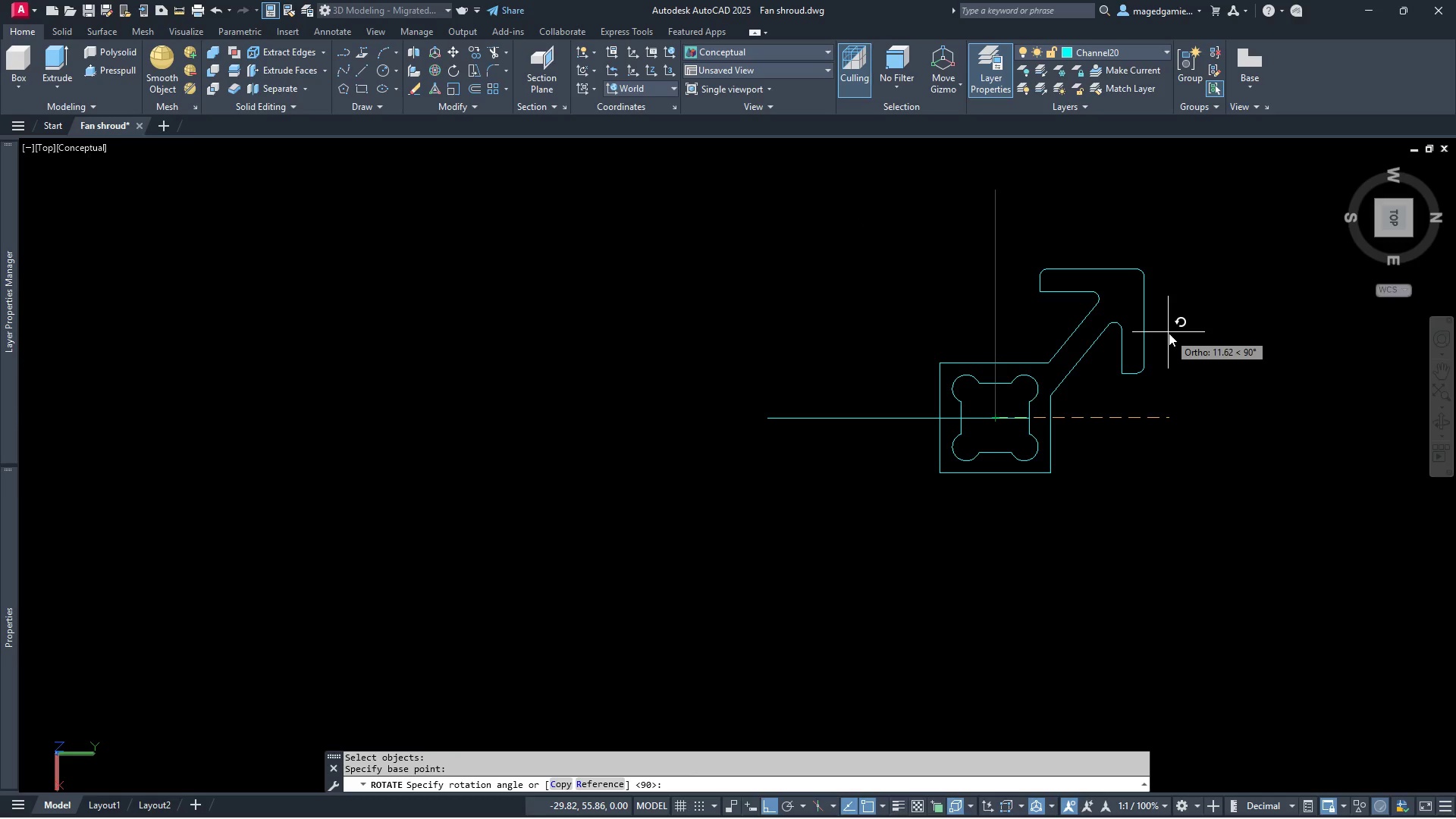 
type(45)
 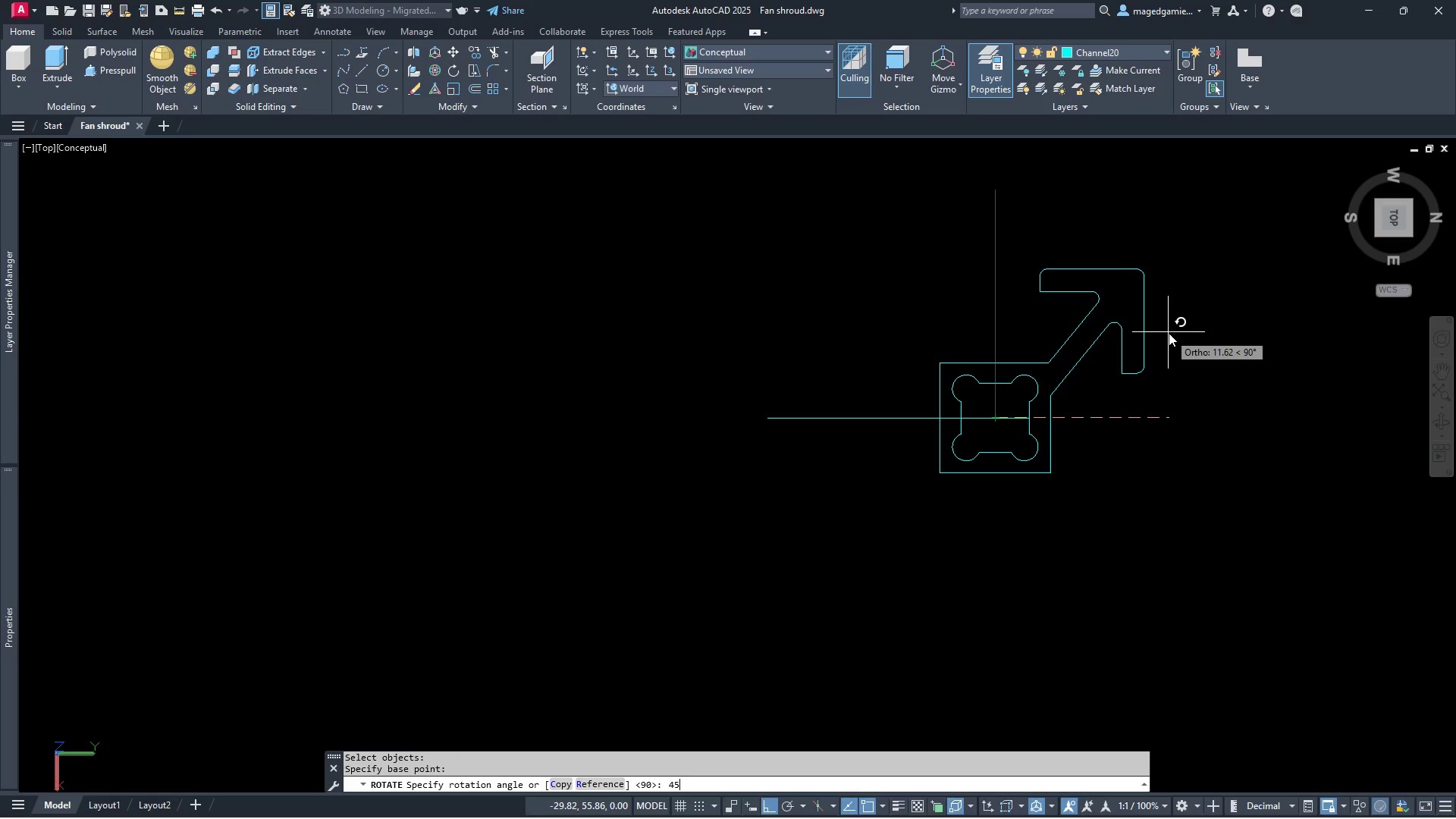 
key(Backspace)
key(Backspace)
type(-45)
 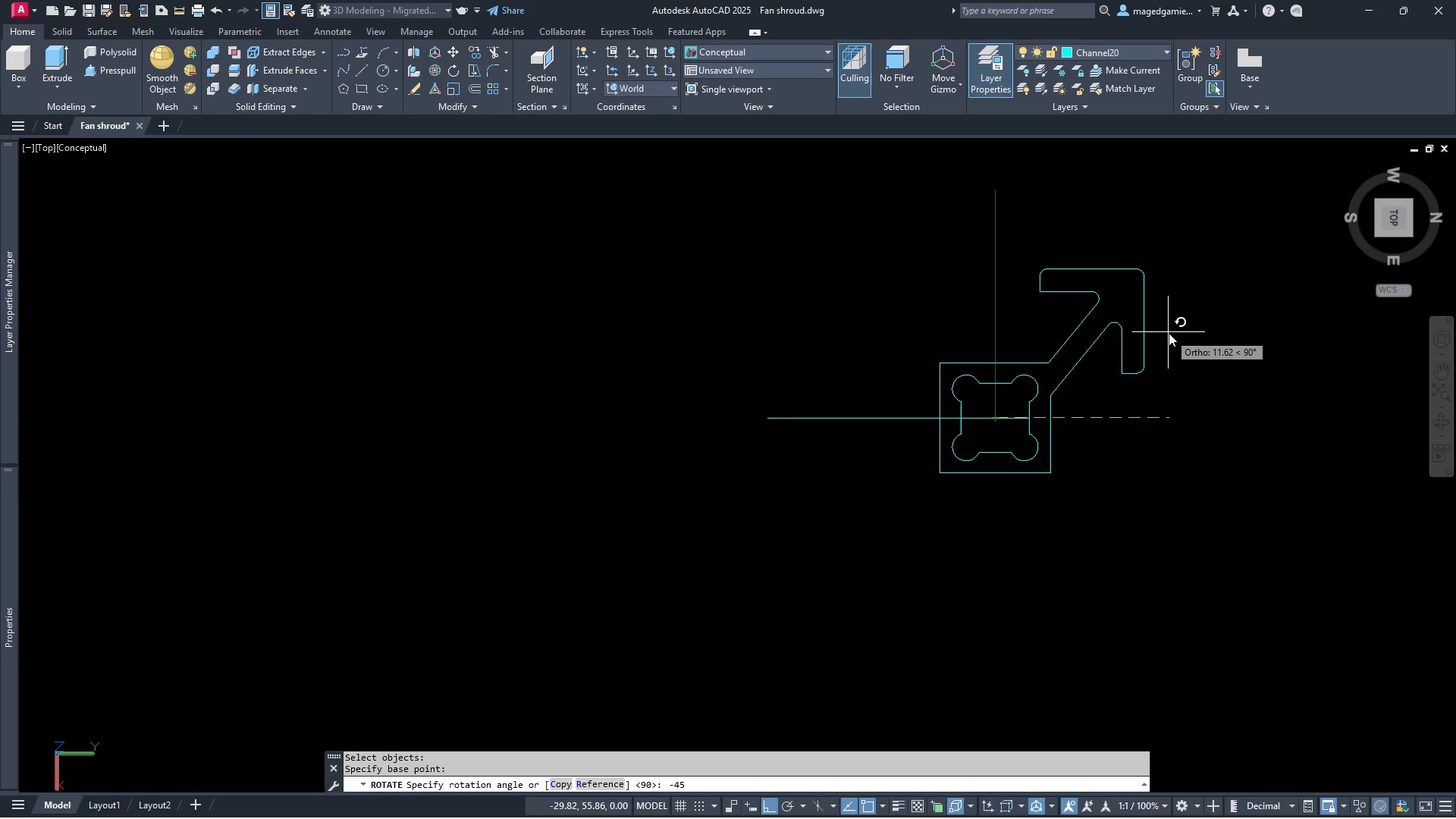 
key(Enter)
 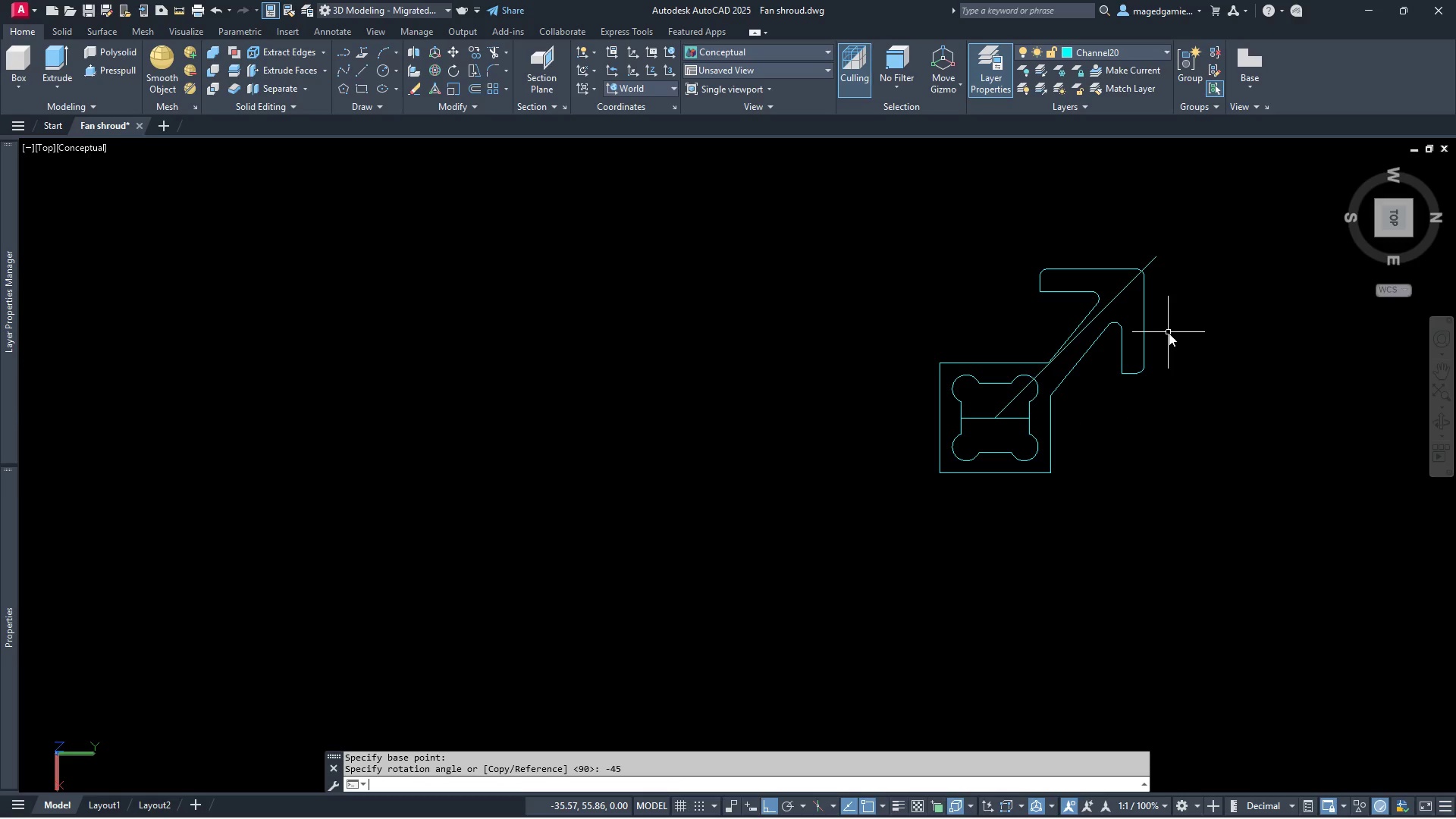 
scroll: coordinate [1121, 328], scroll_direction: up, amount: 3.0
 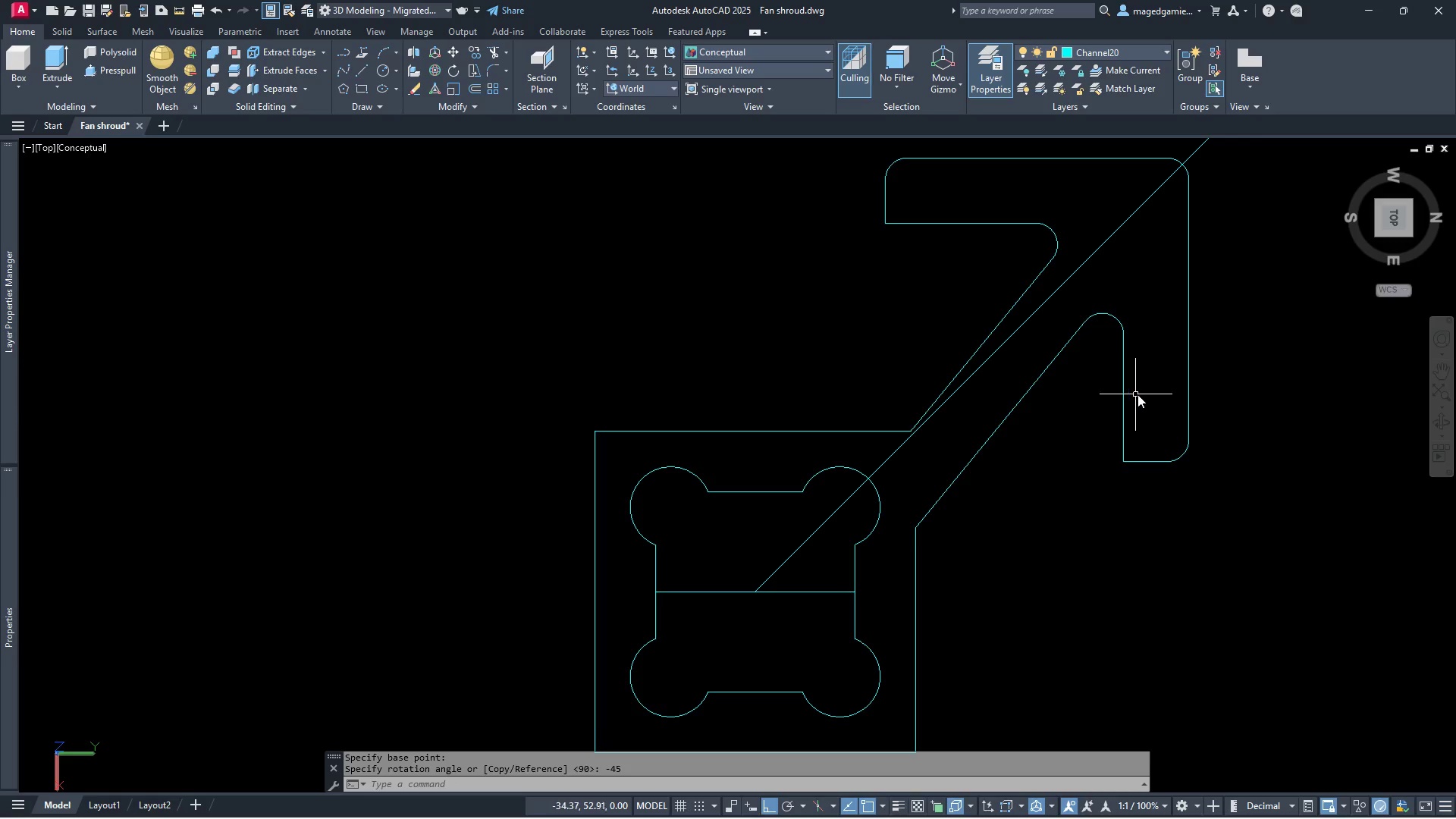 
left_click([1095, 395])
 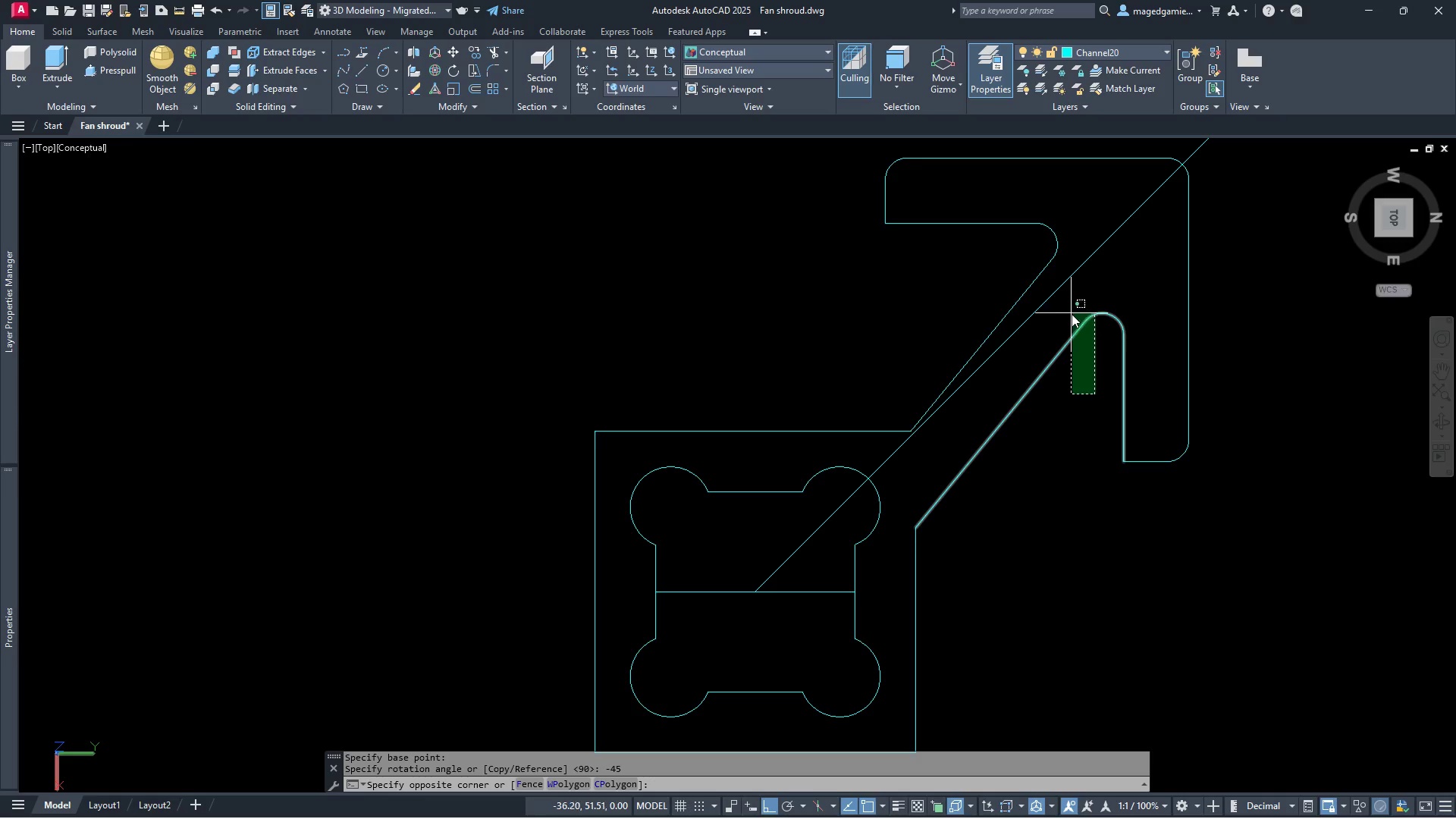 
left_click([1072, 312])
 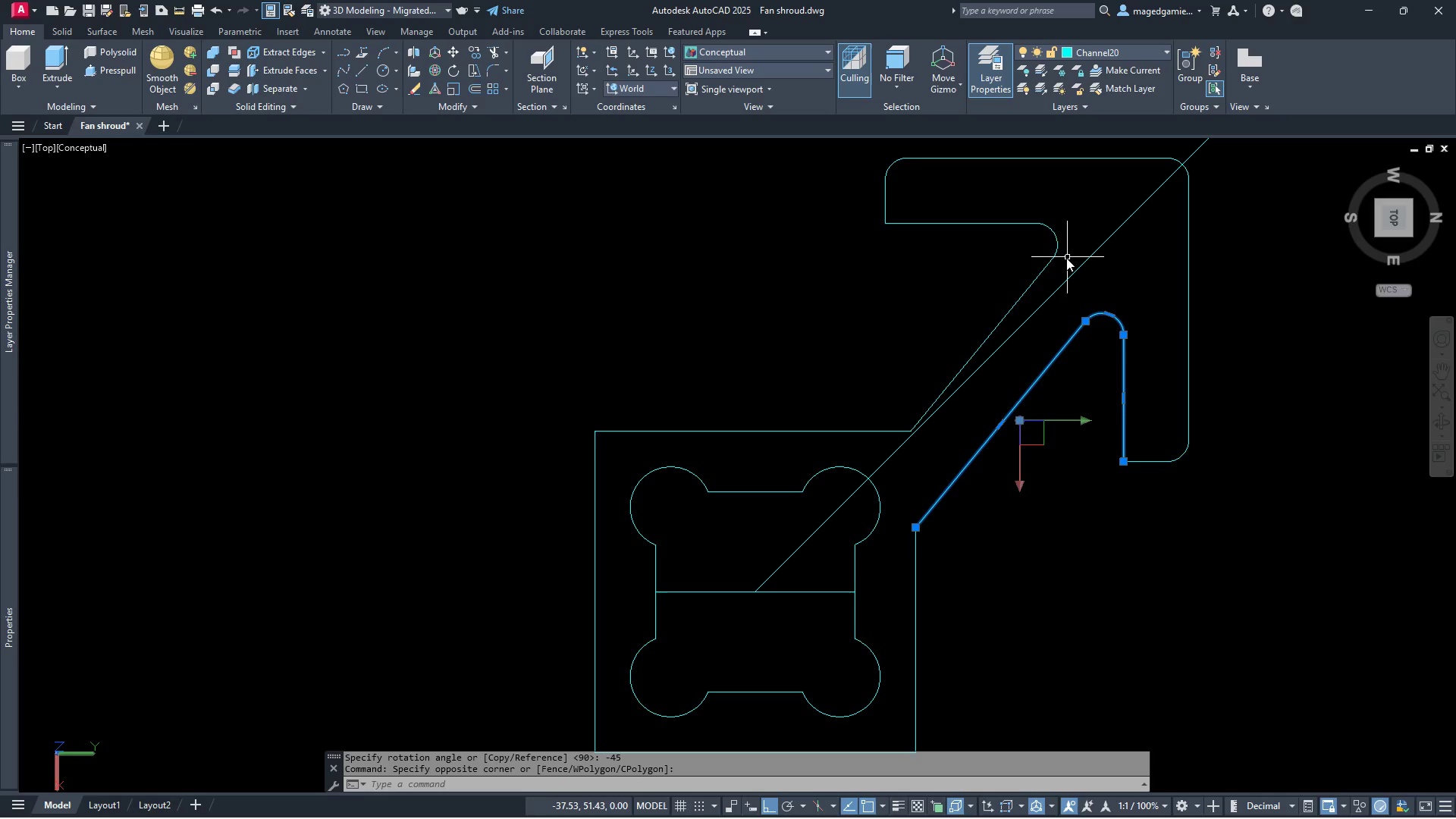 
left_click([1065, 259])
 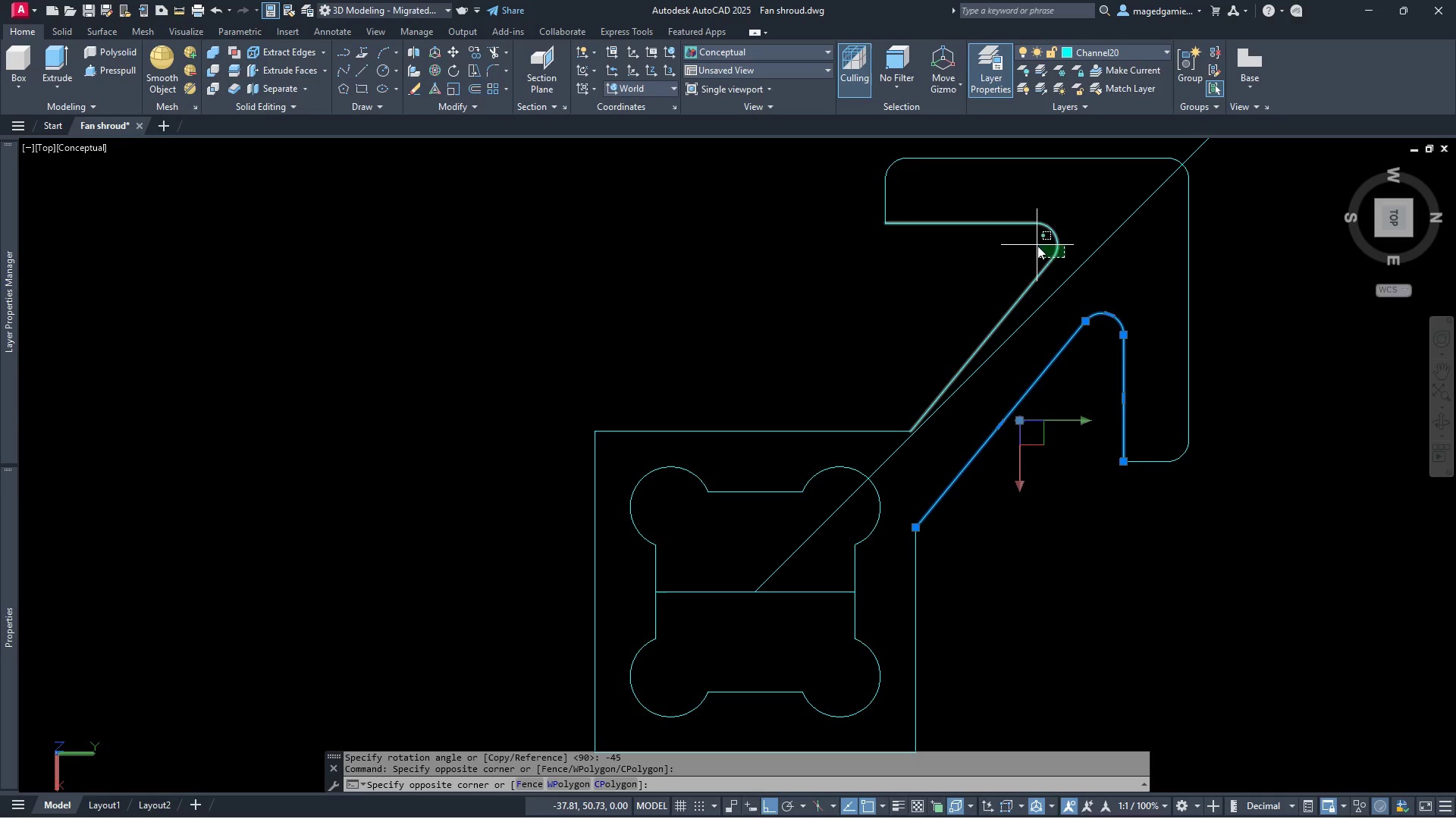 
left_click([1036, 244])
 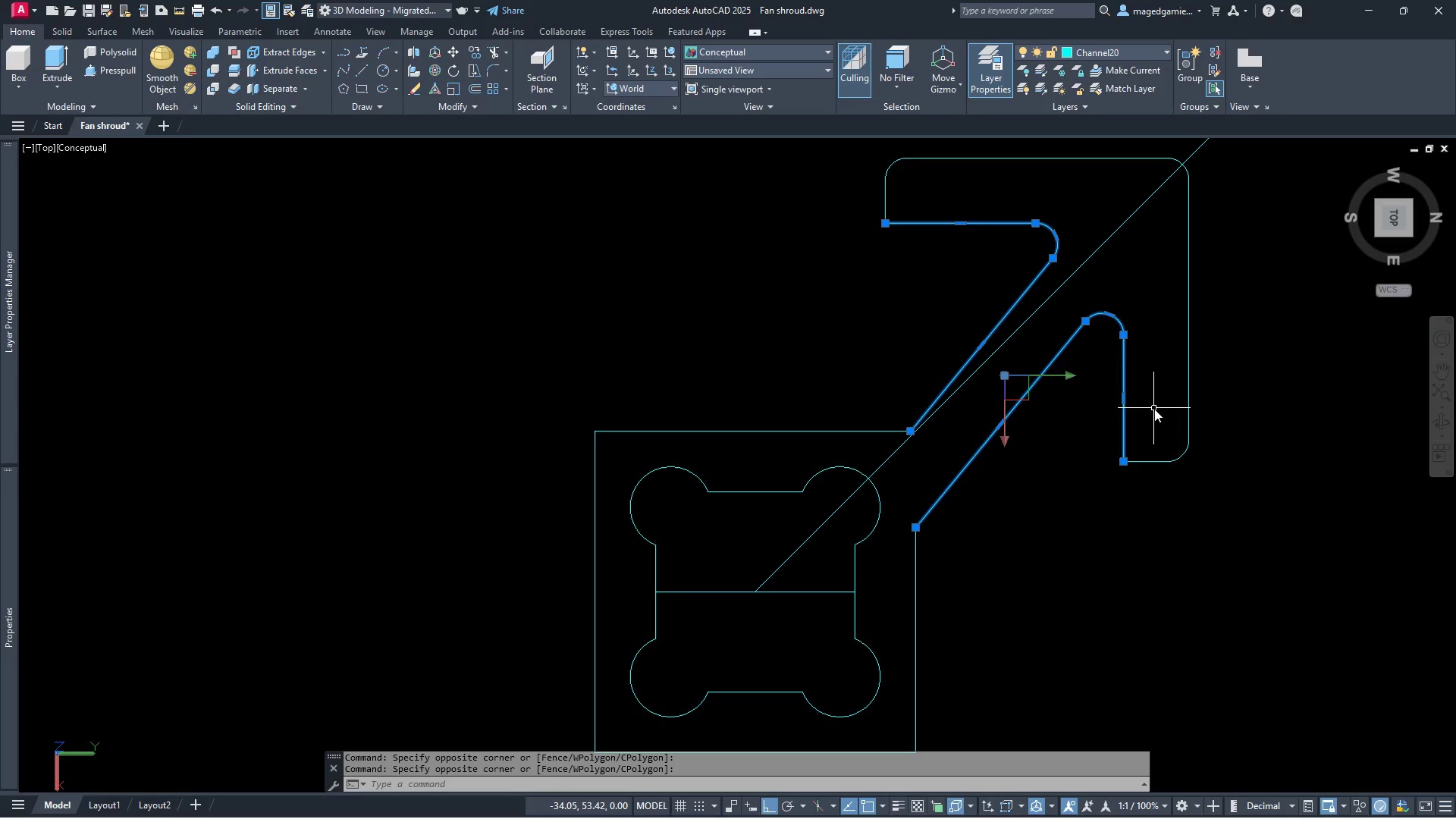 
key(Delete)
 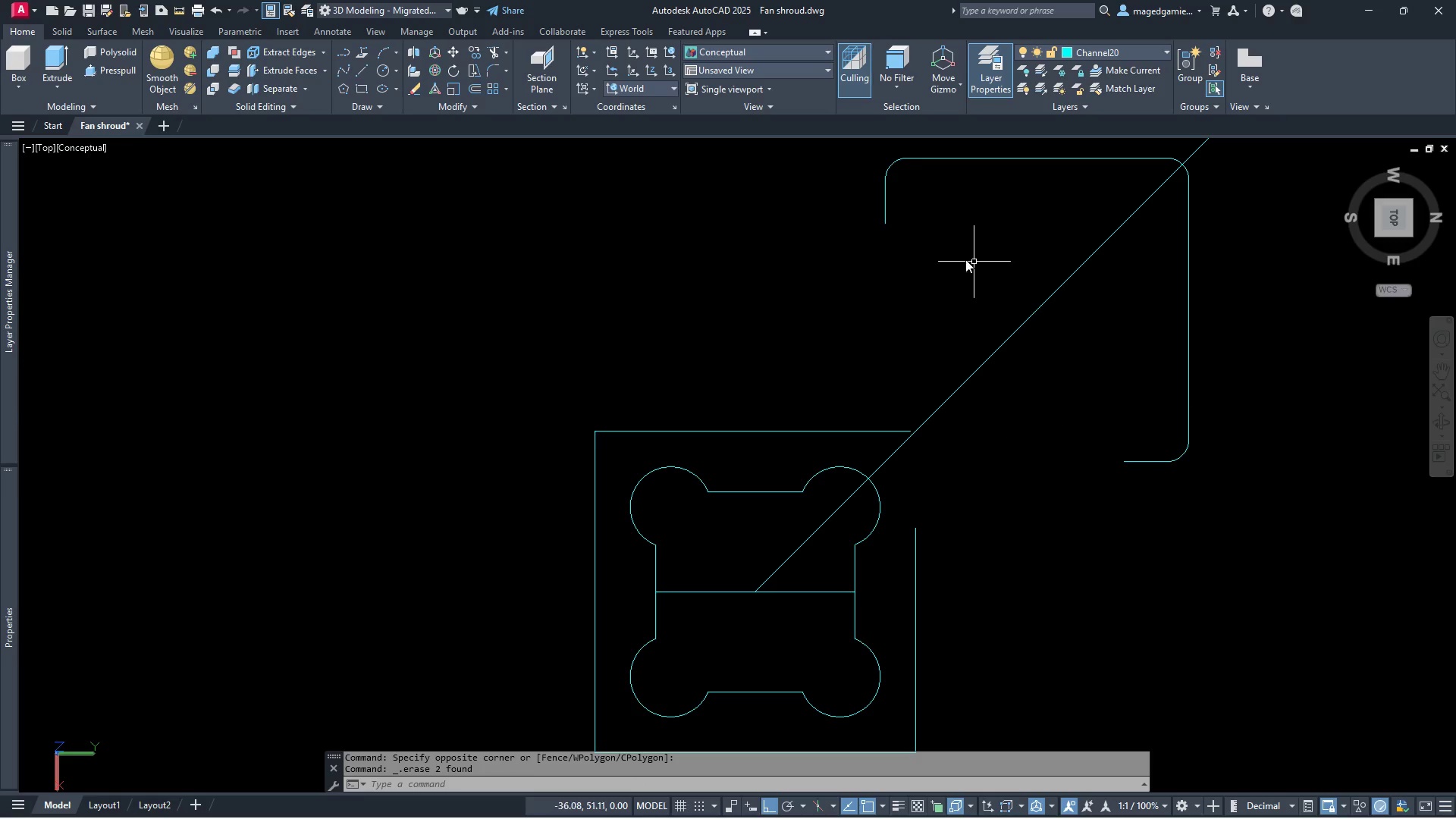 
left_click([476, 87])
 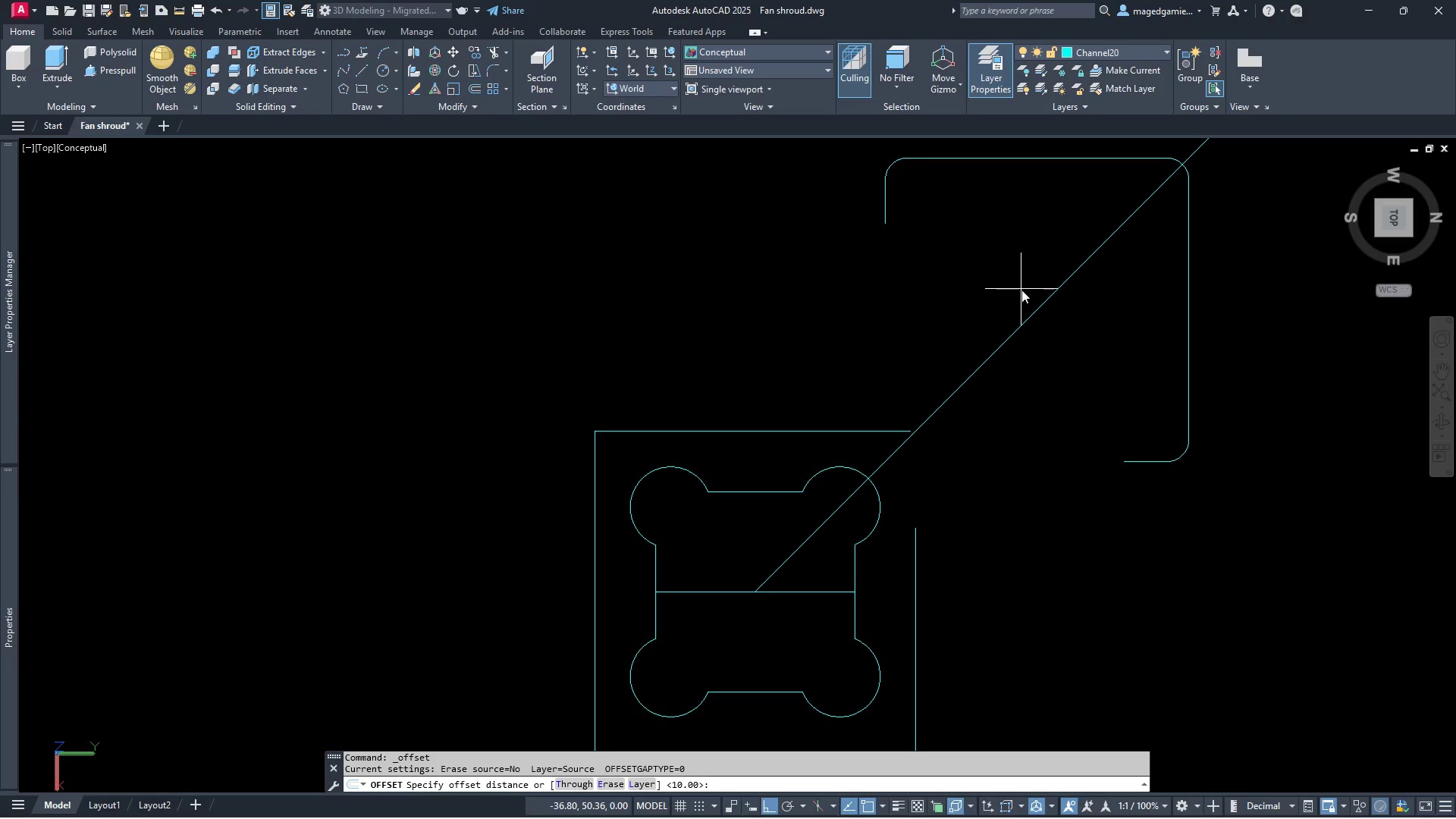 
key(1)
 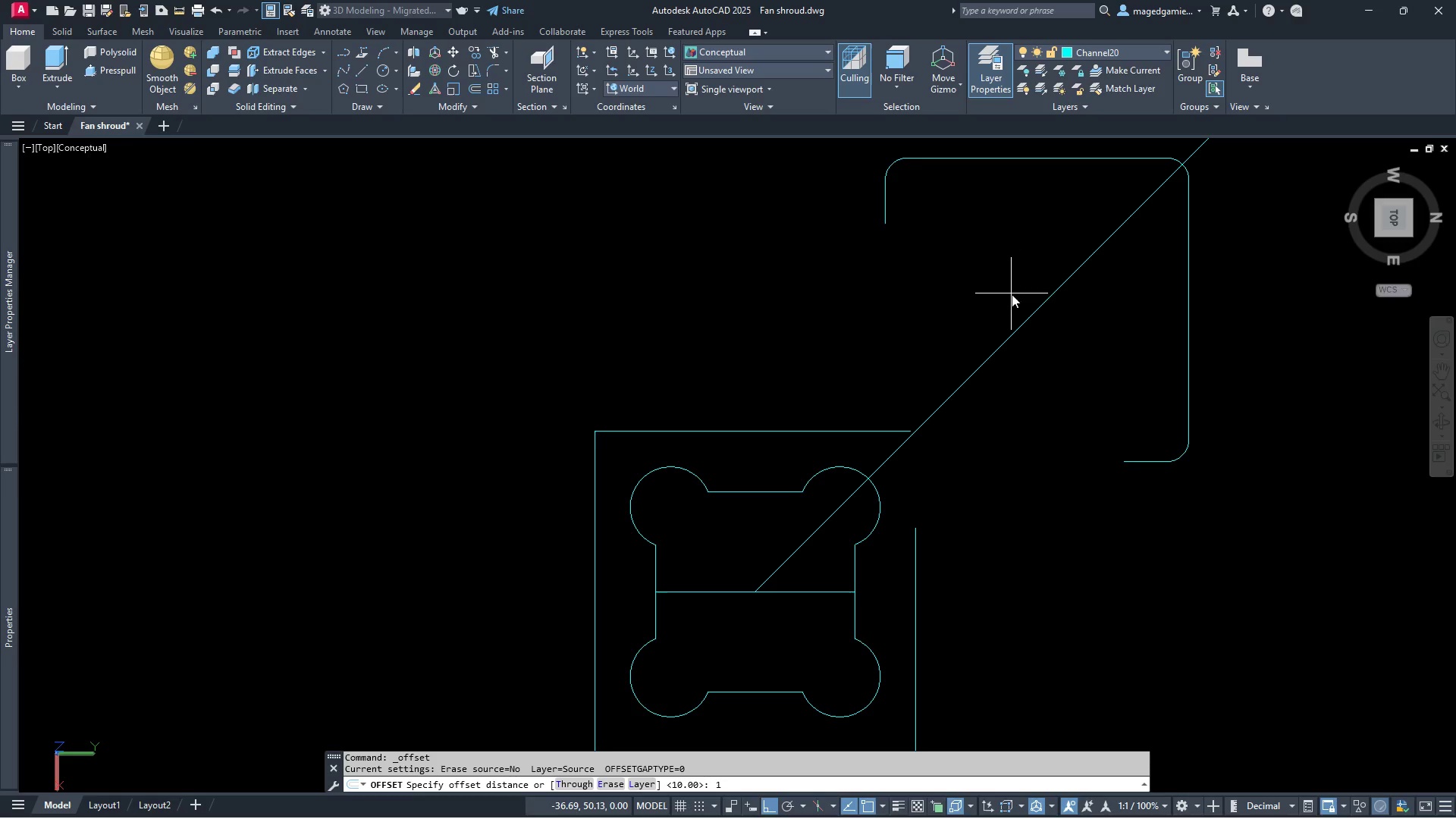 
key(Period)
 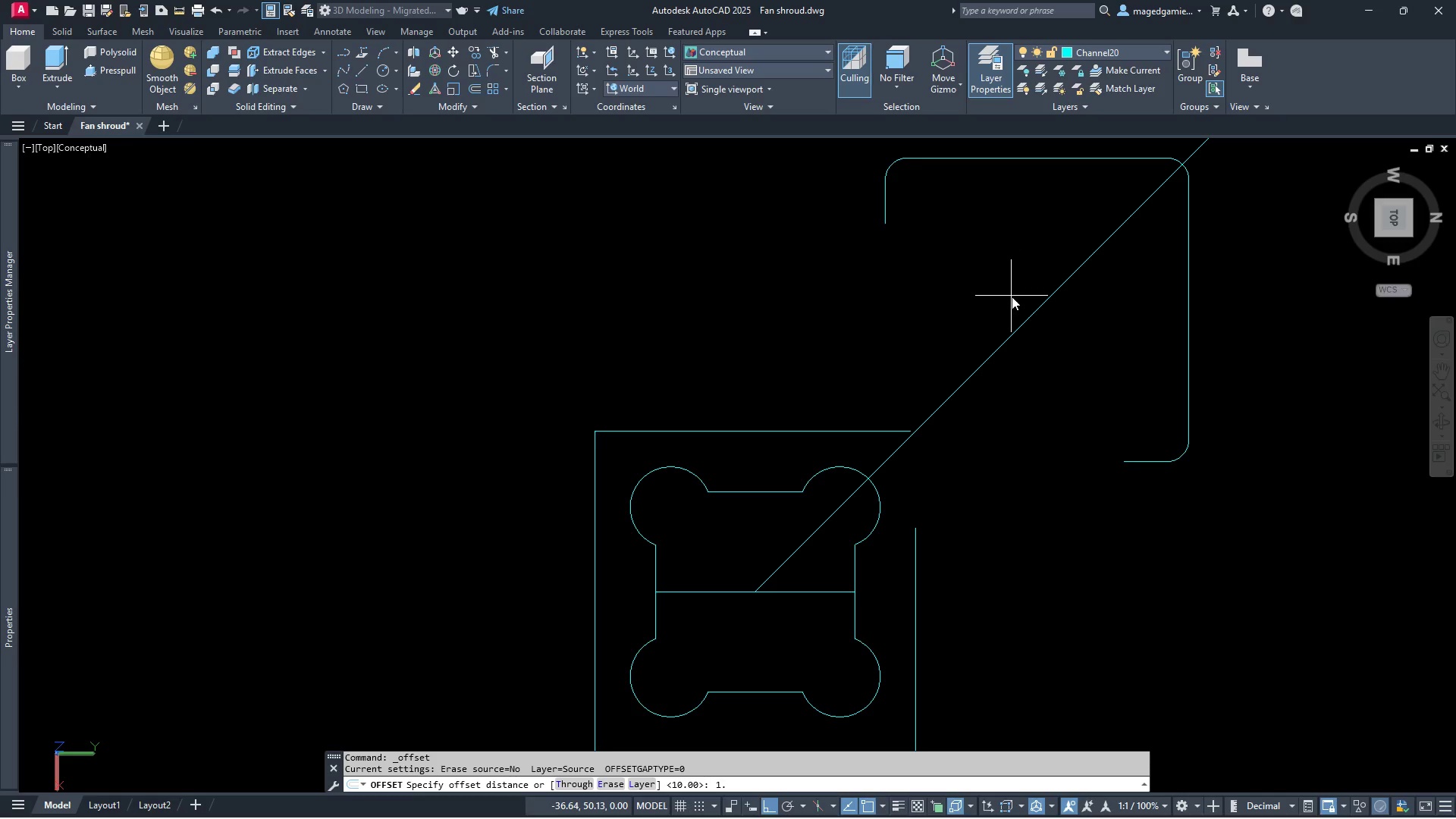 
key(5)
 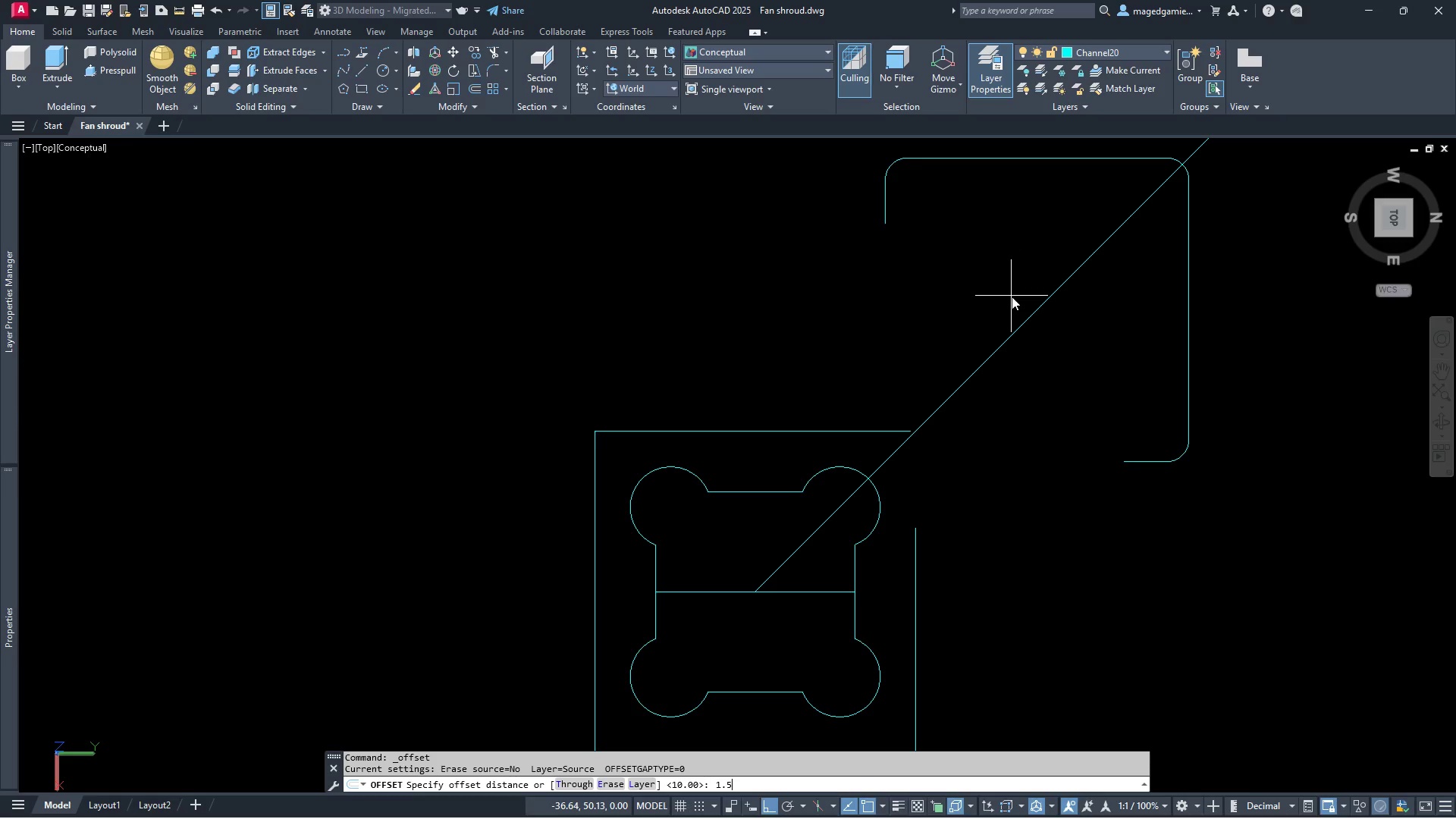 
key(Enter)
 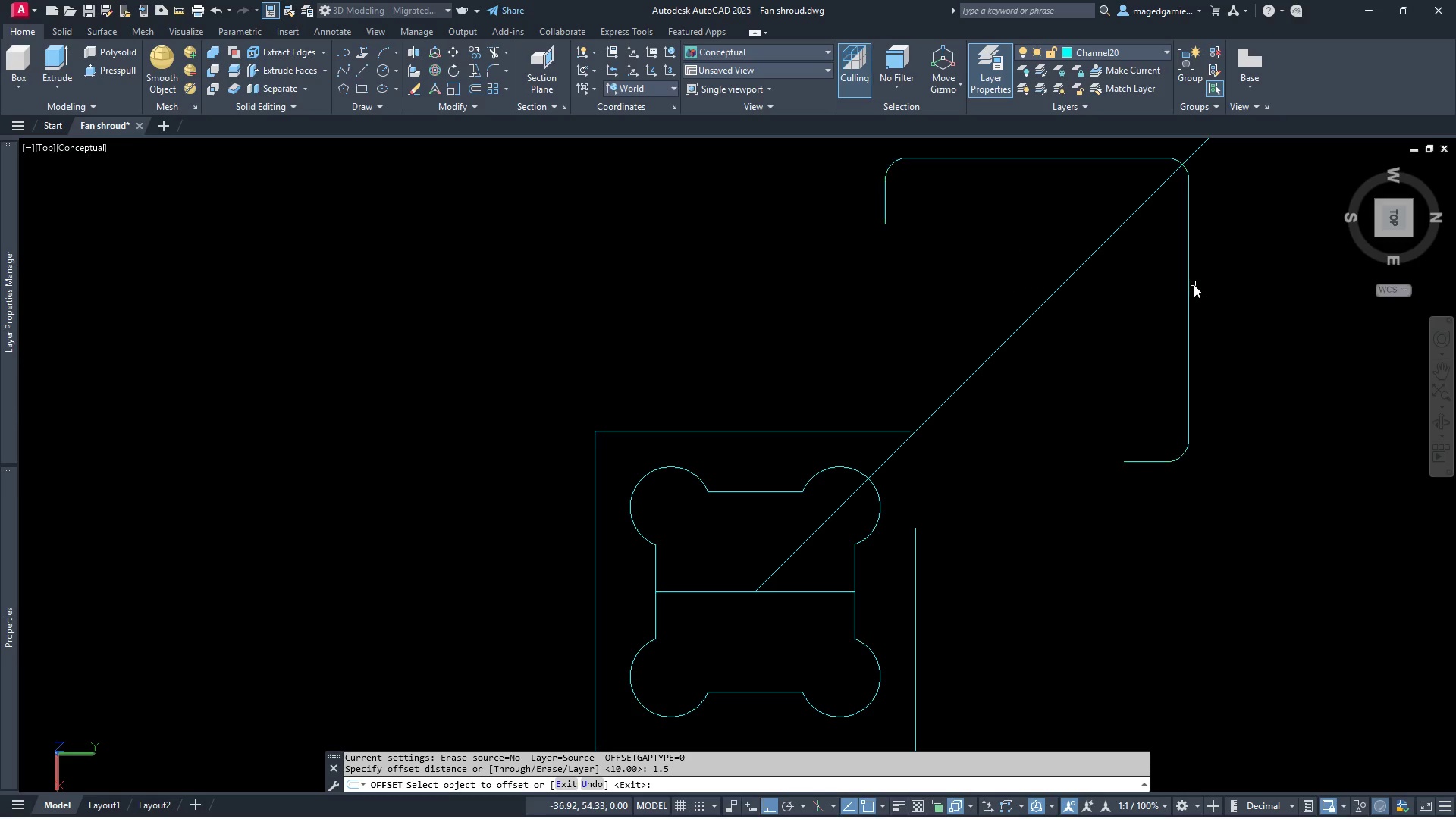 
left_click([1189, 283])
 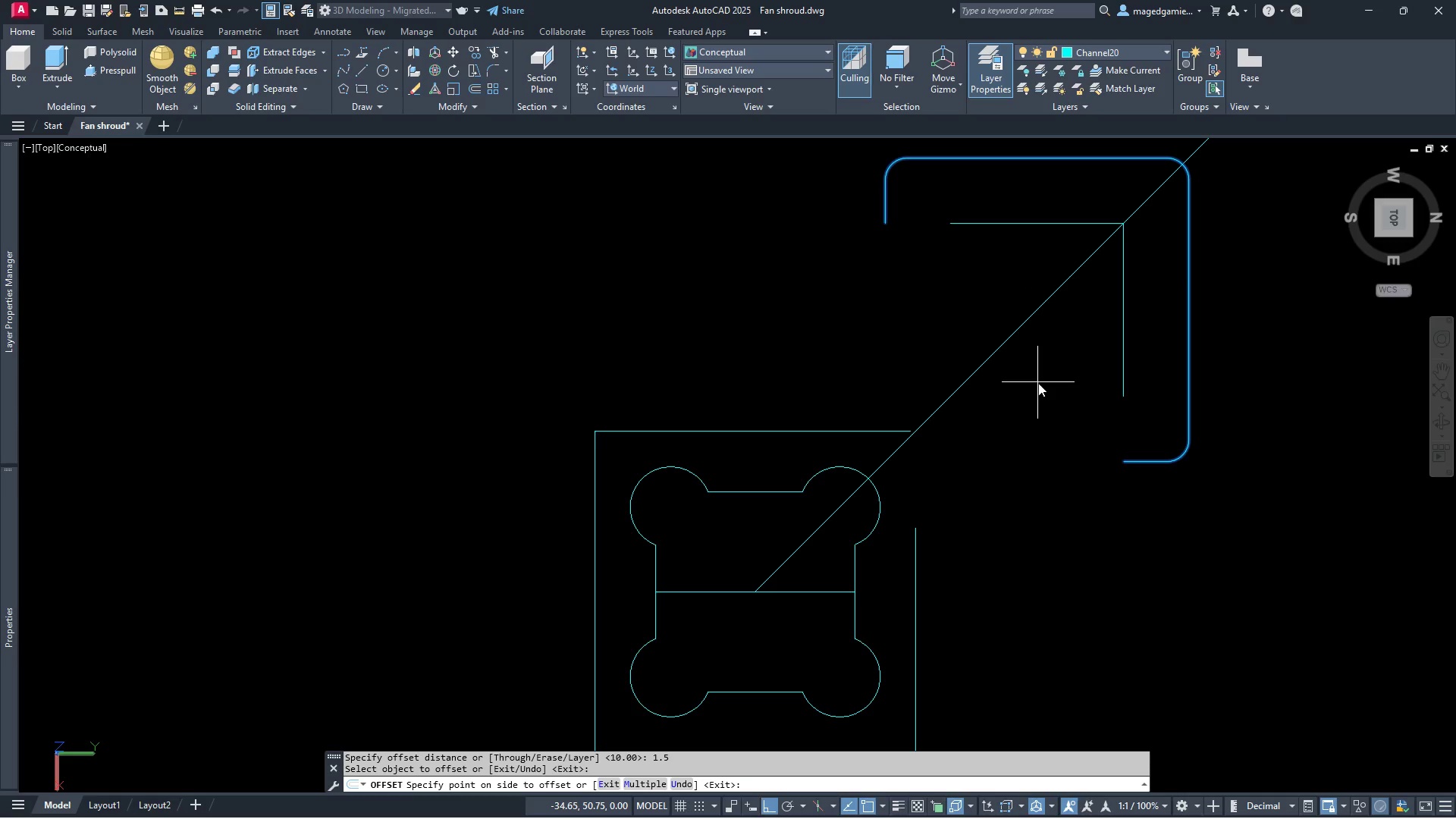 
left_click([1038, 383])
 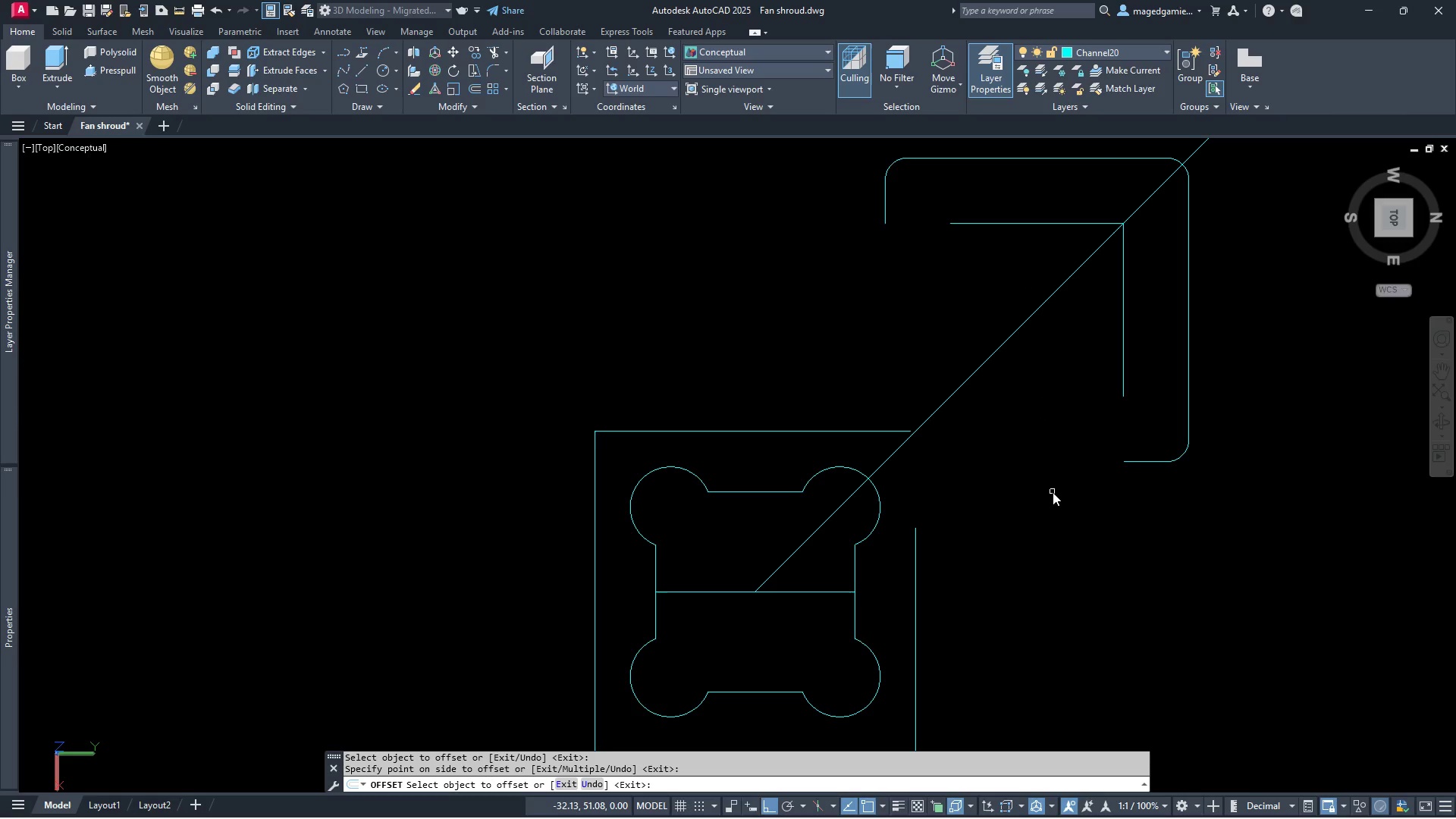 
key(Escape)
 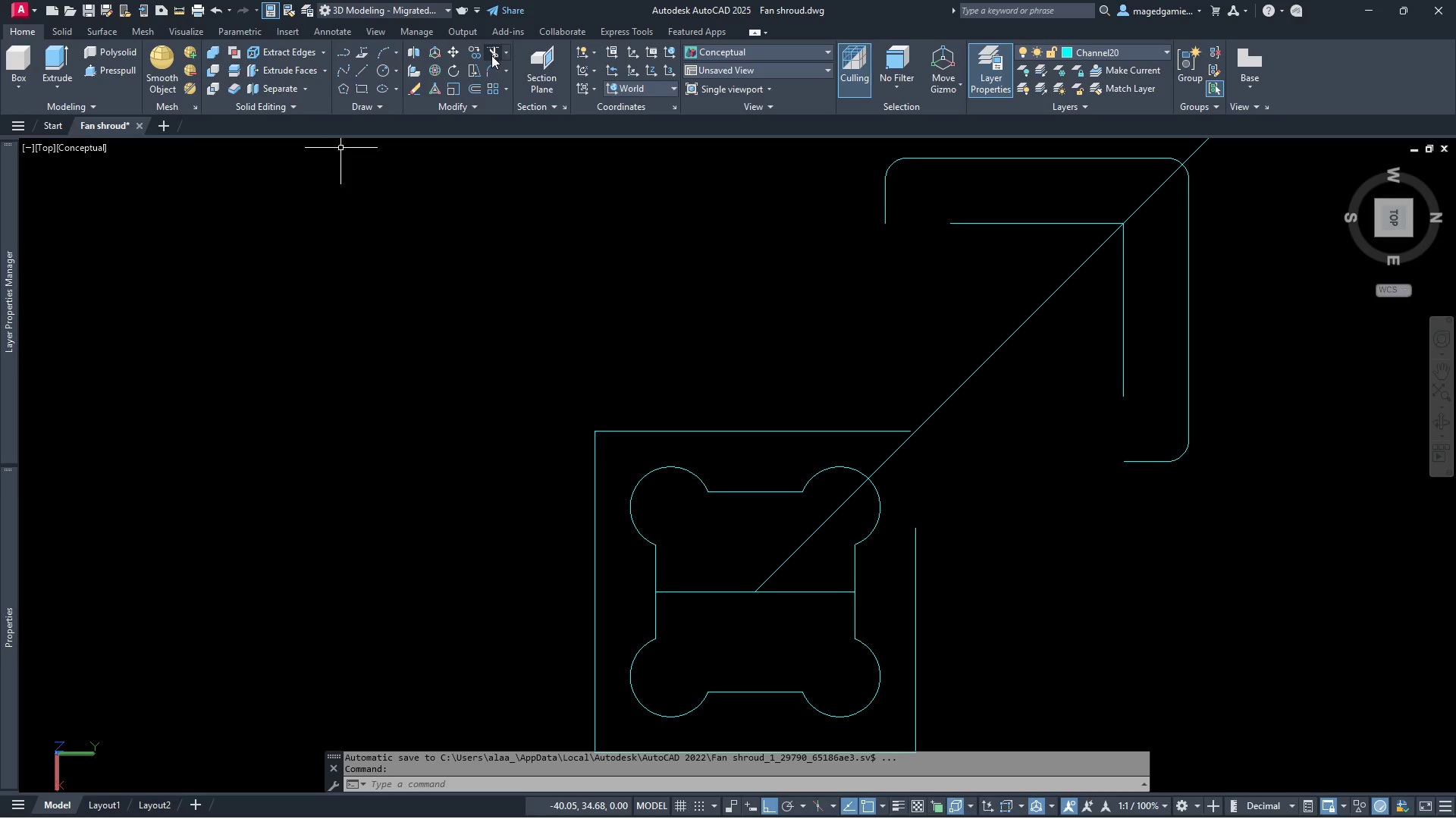 
left_click([492, 49])
 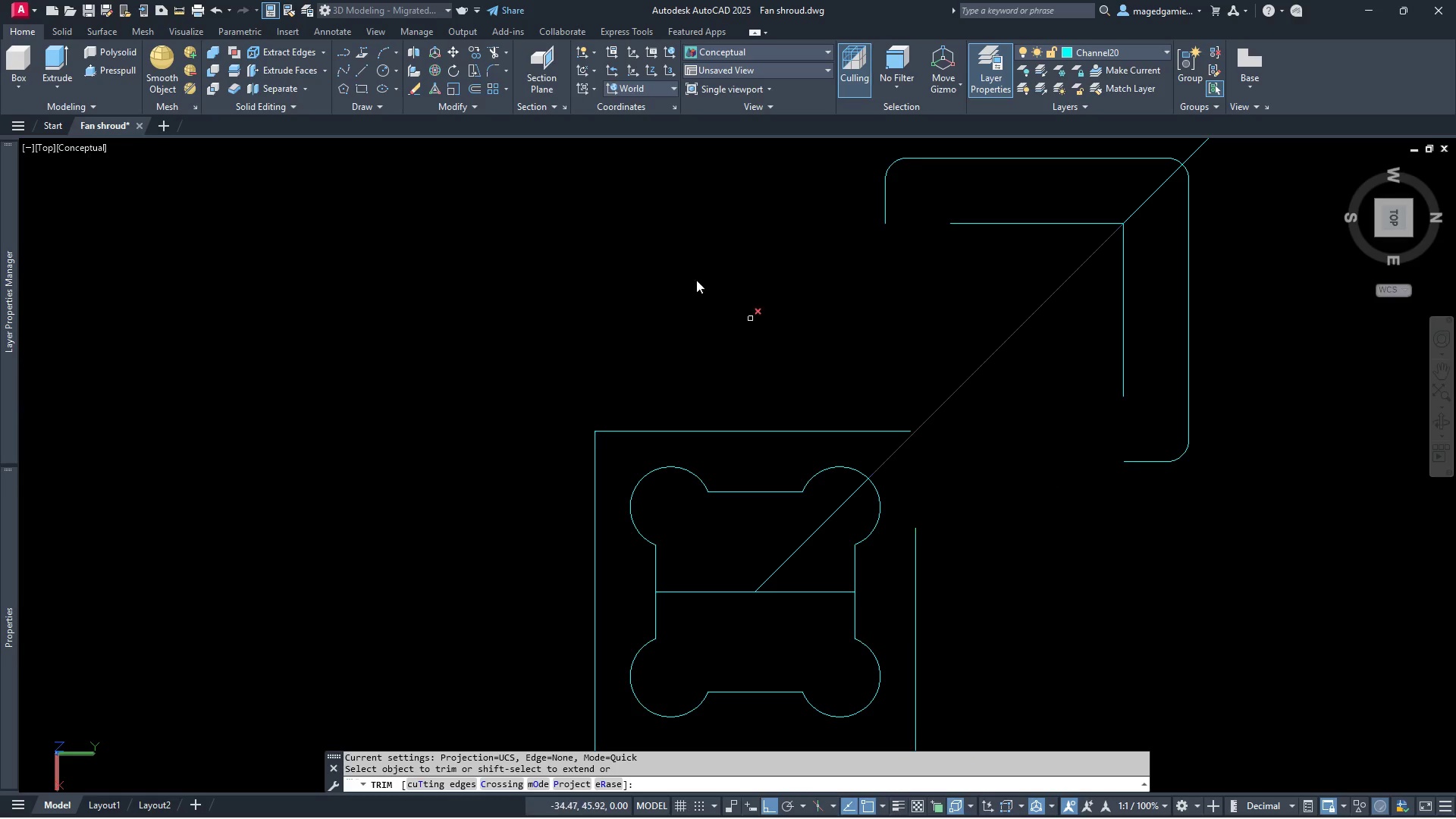 
left_click([501, 51])
 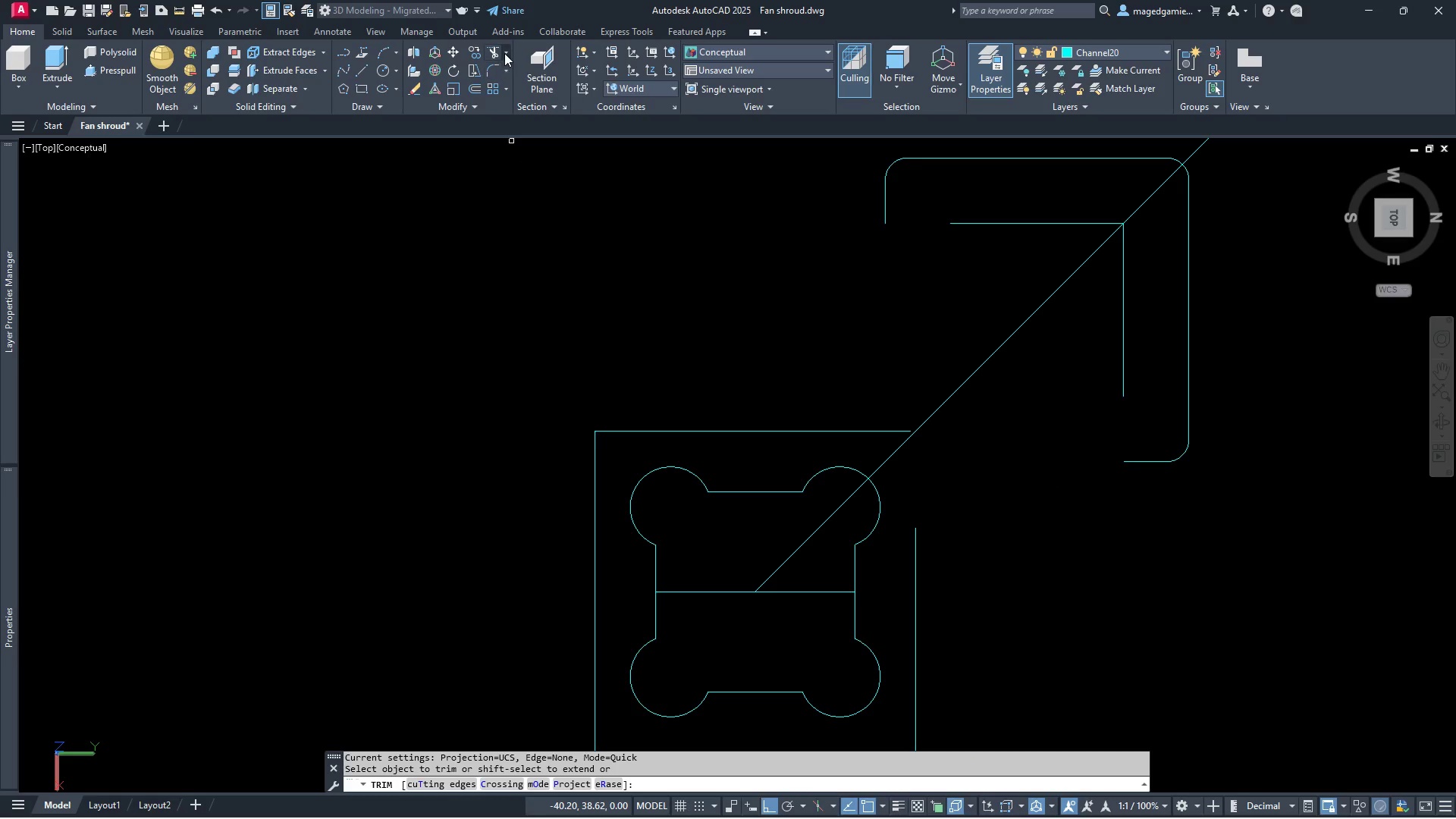 
left_click([504, 49])
 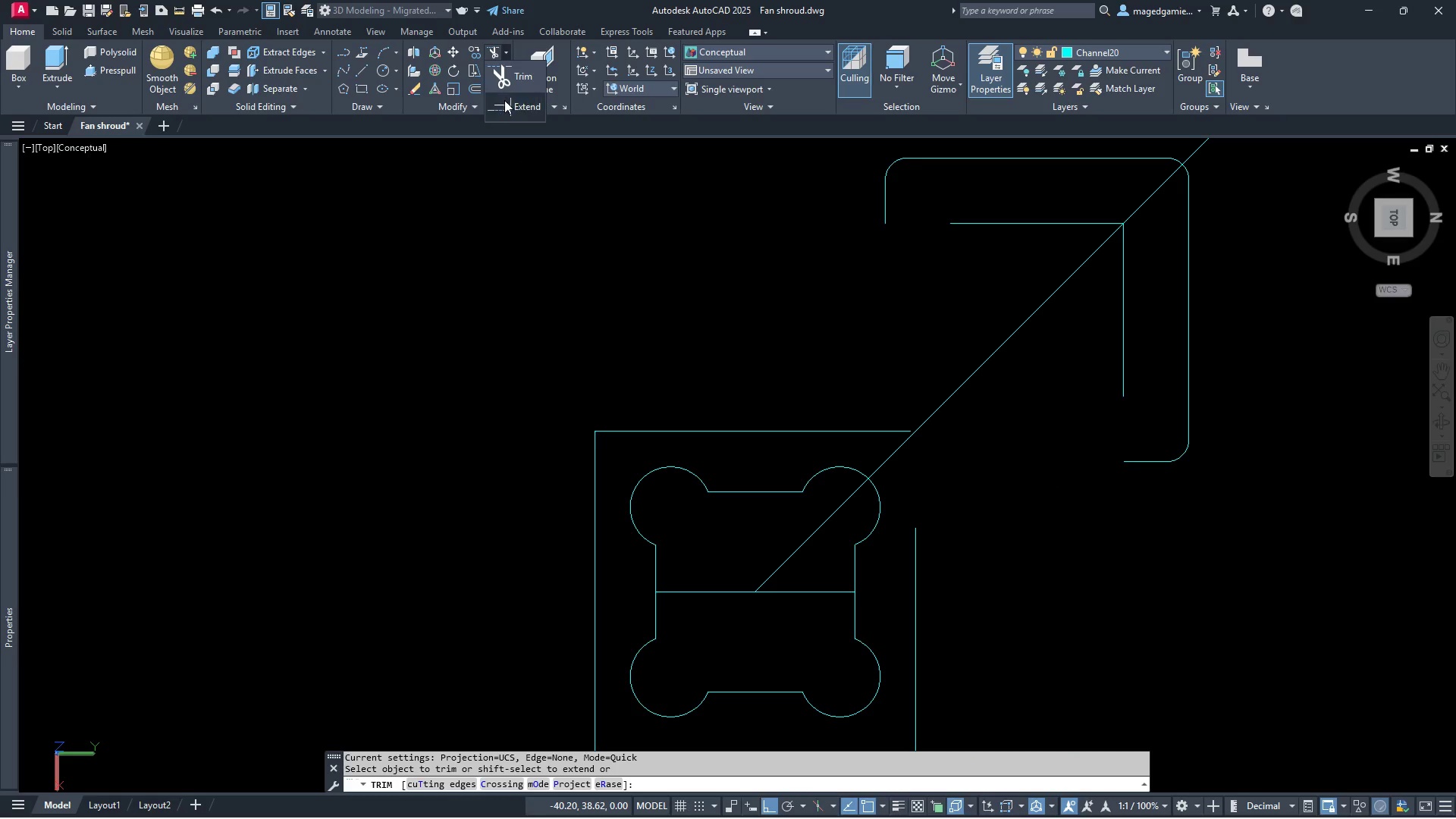 
left_click([506, 103])
 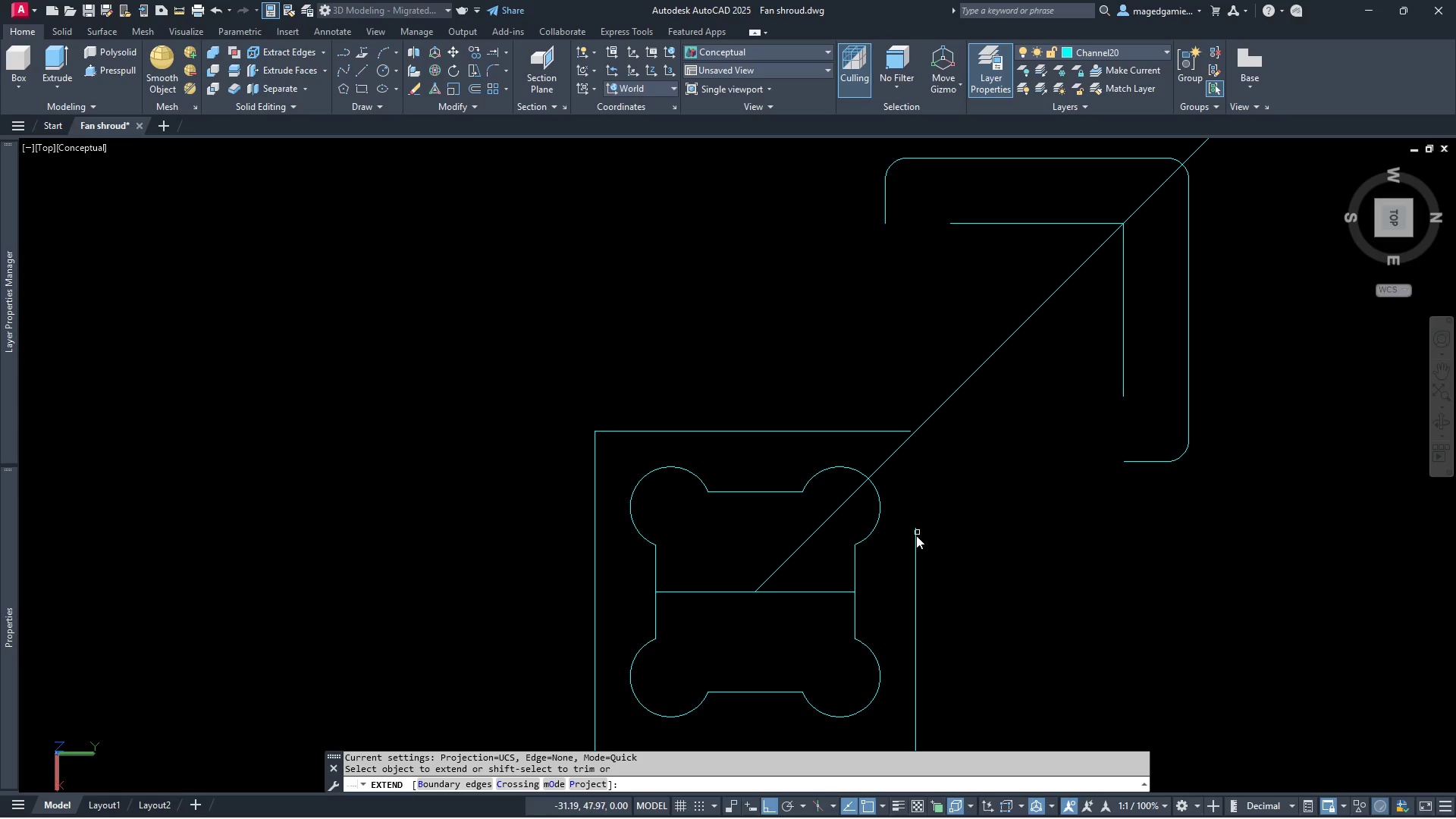 
left_click([916, 538])
 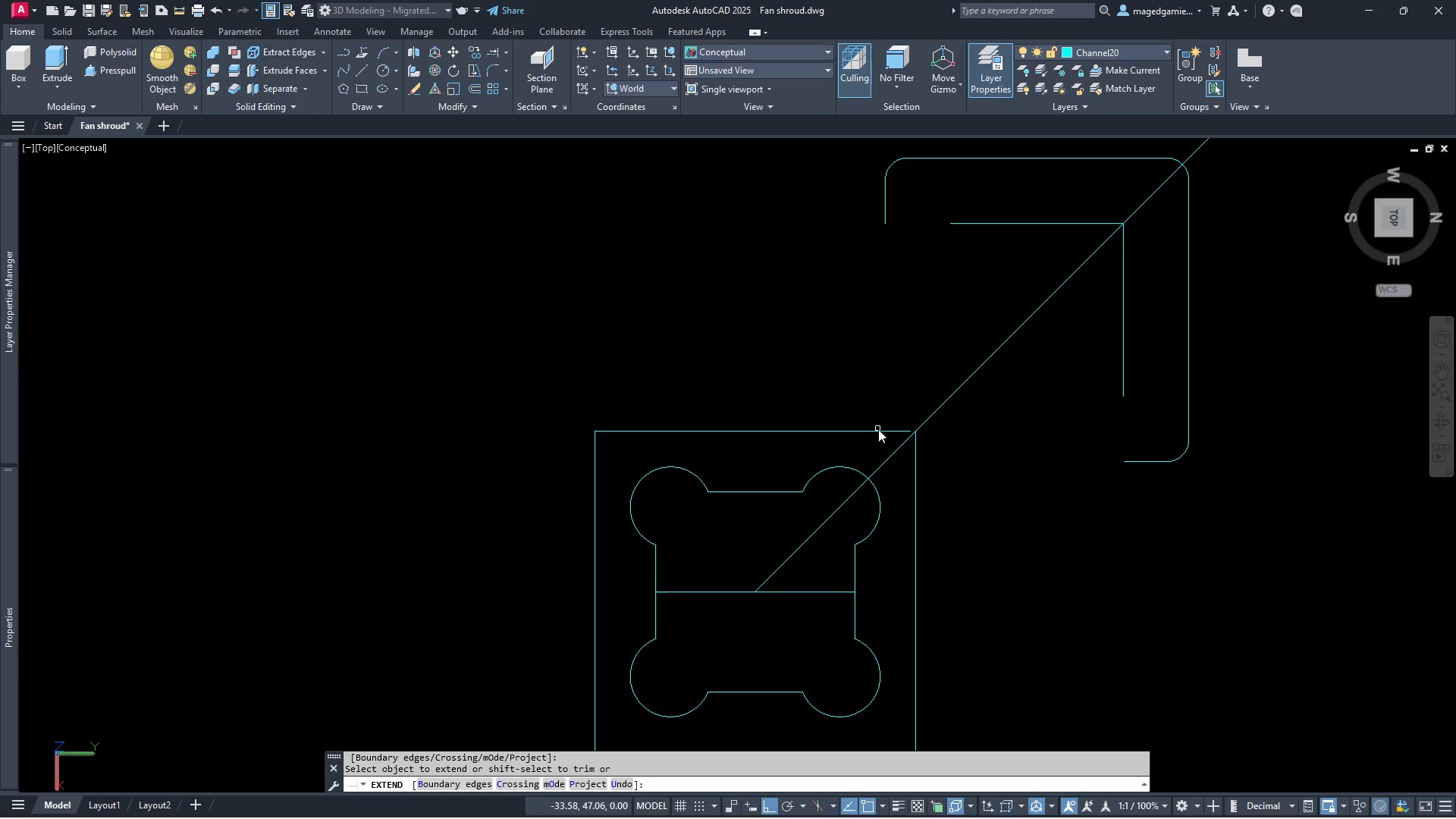 
left_click([886, 433])
 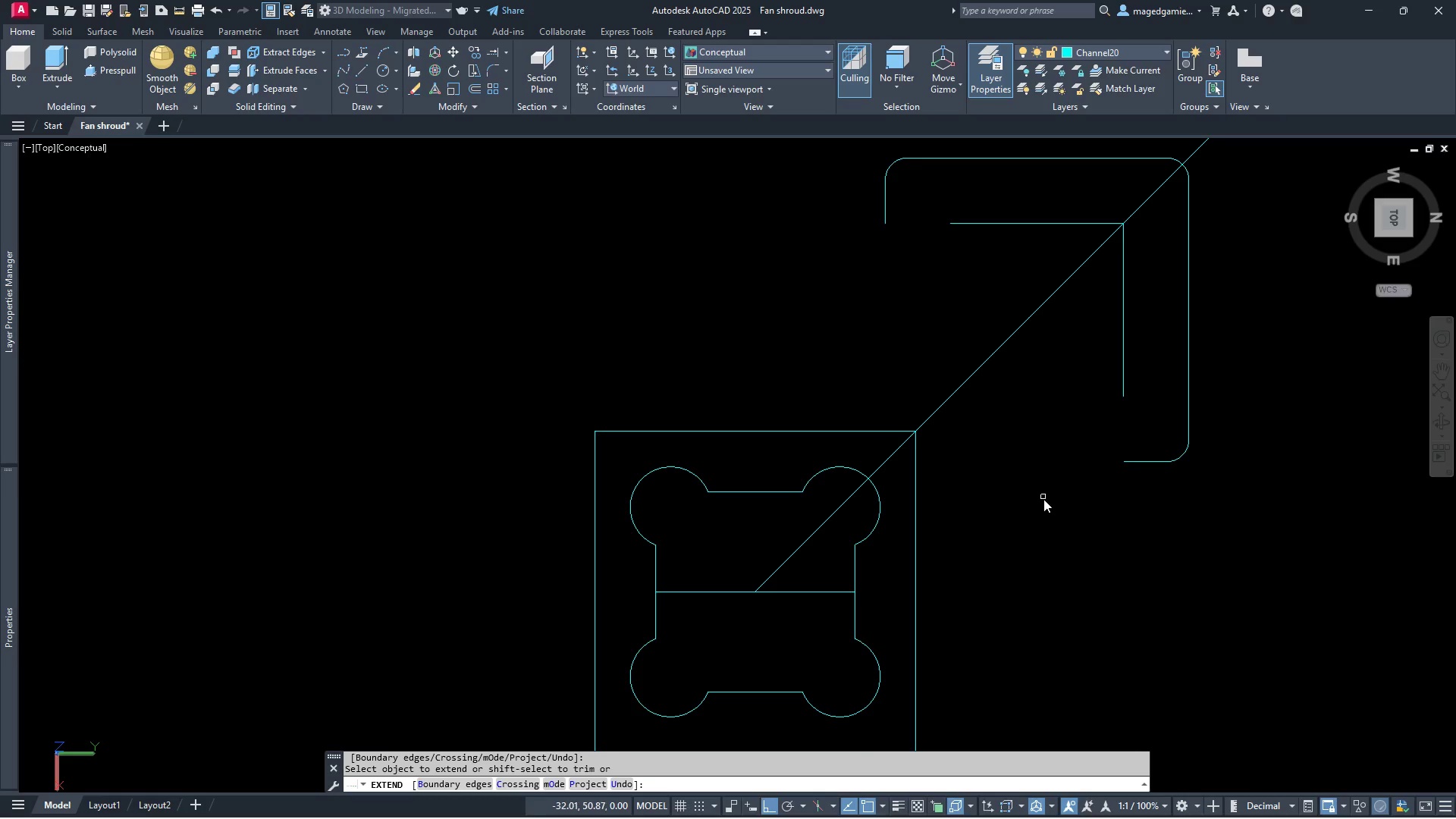 
key(Escape)
 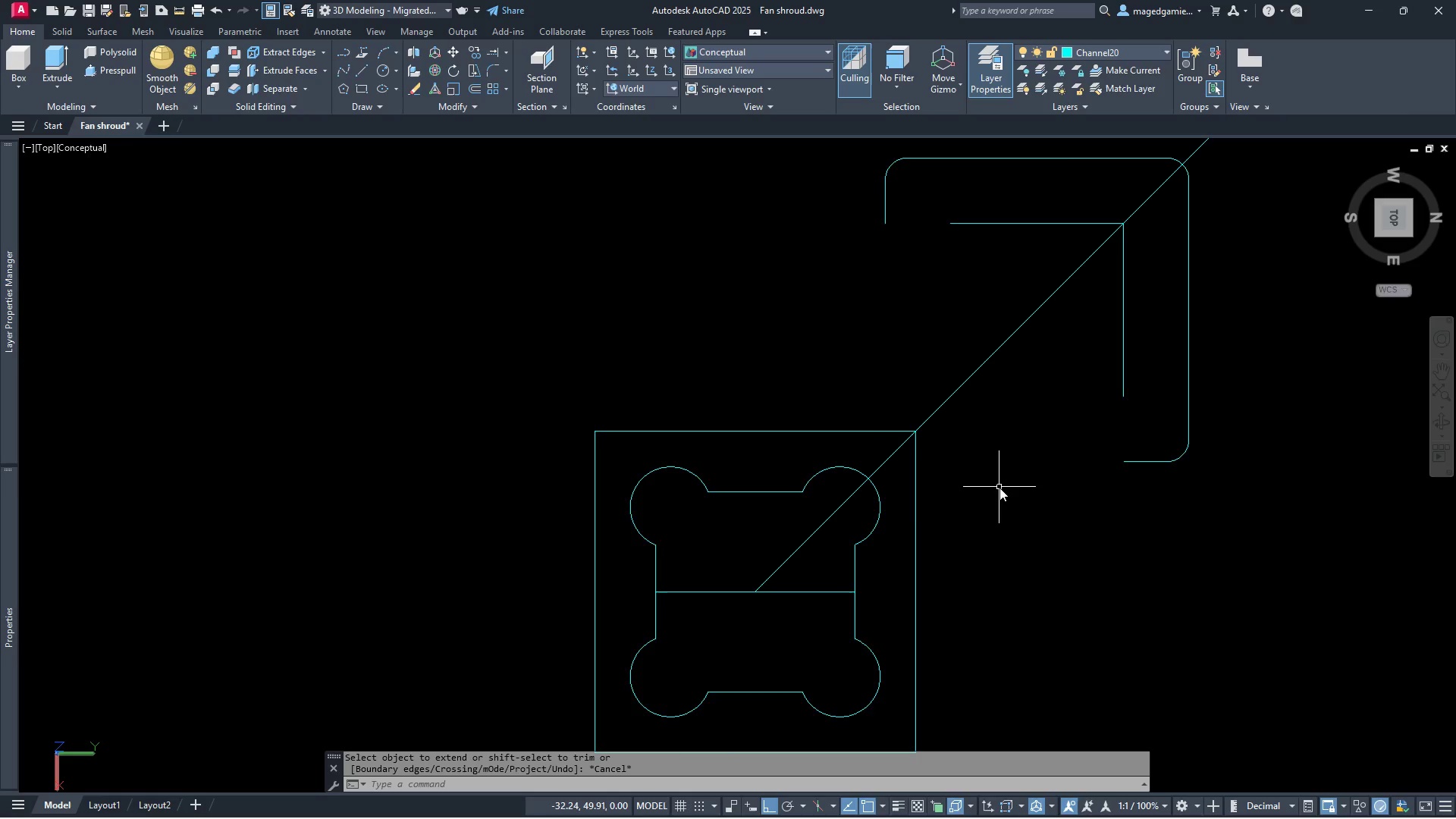 
scroll: coordinate [999, 488], scroll_direction: down, amount: 1.0
 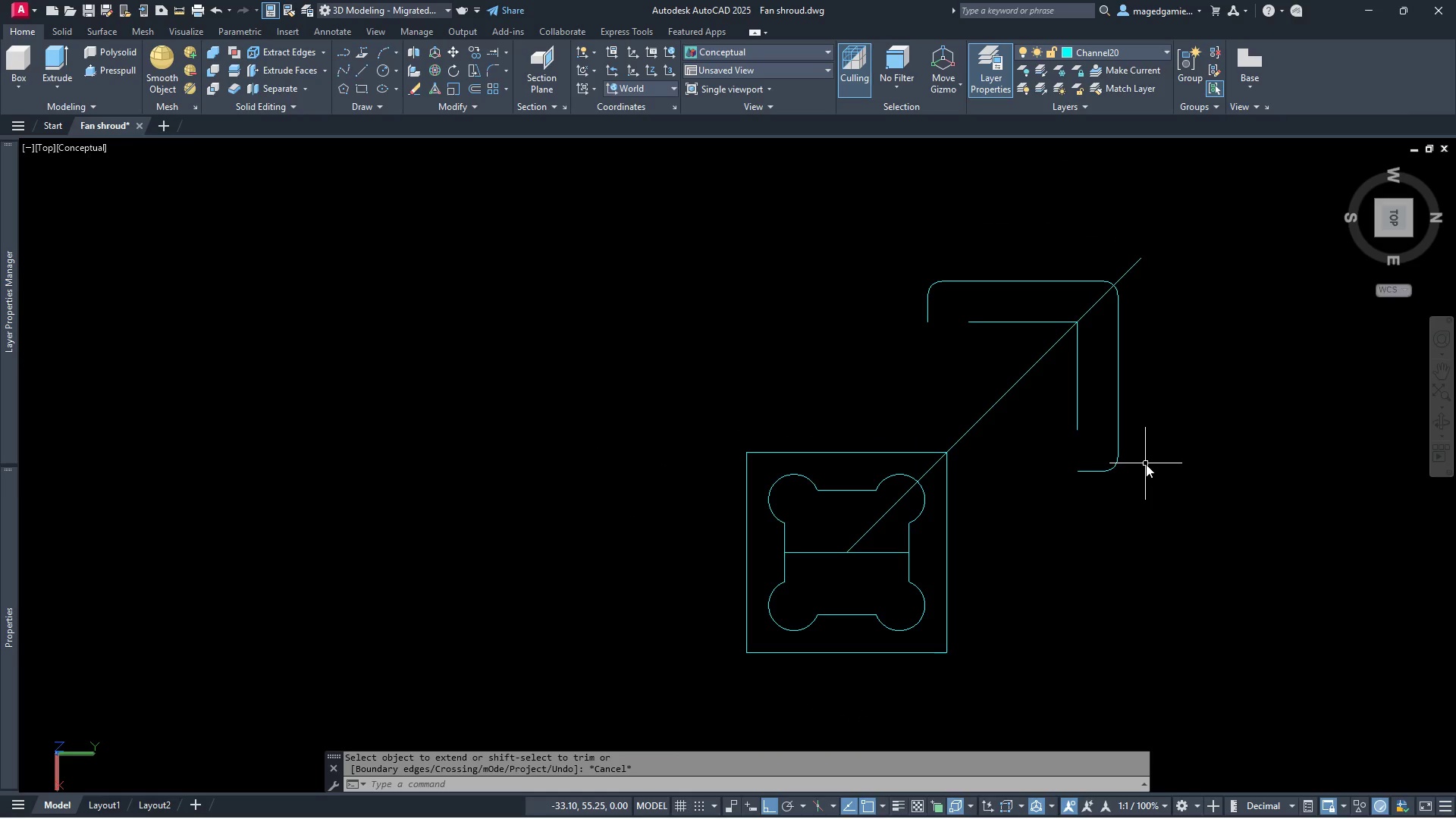 
scroll: coordinate [1146, 464], scroll_direction: up, amount: 1.0
 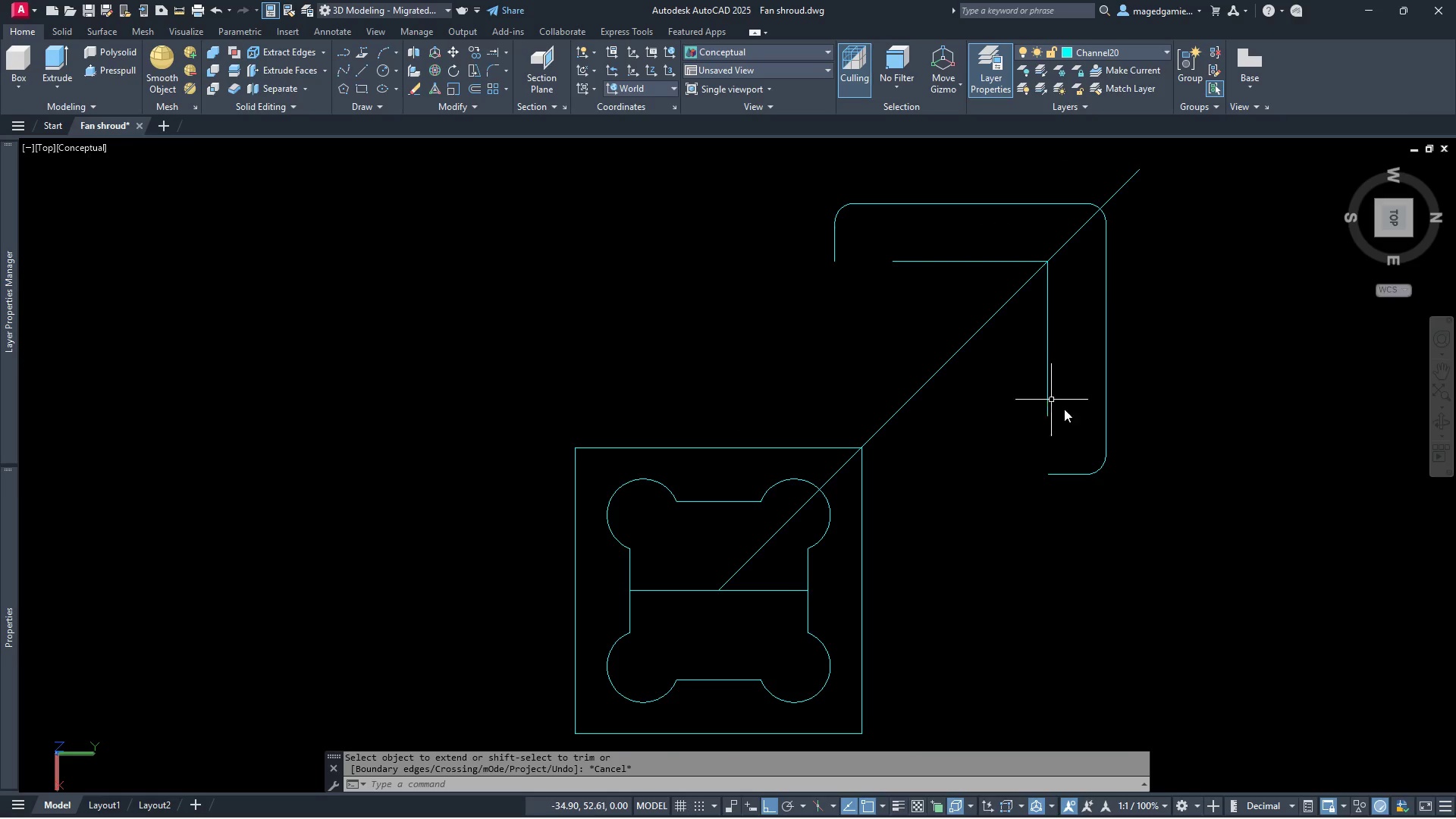 
right_click([1012, 410])
 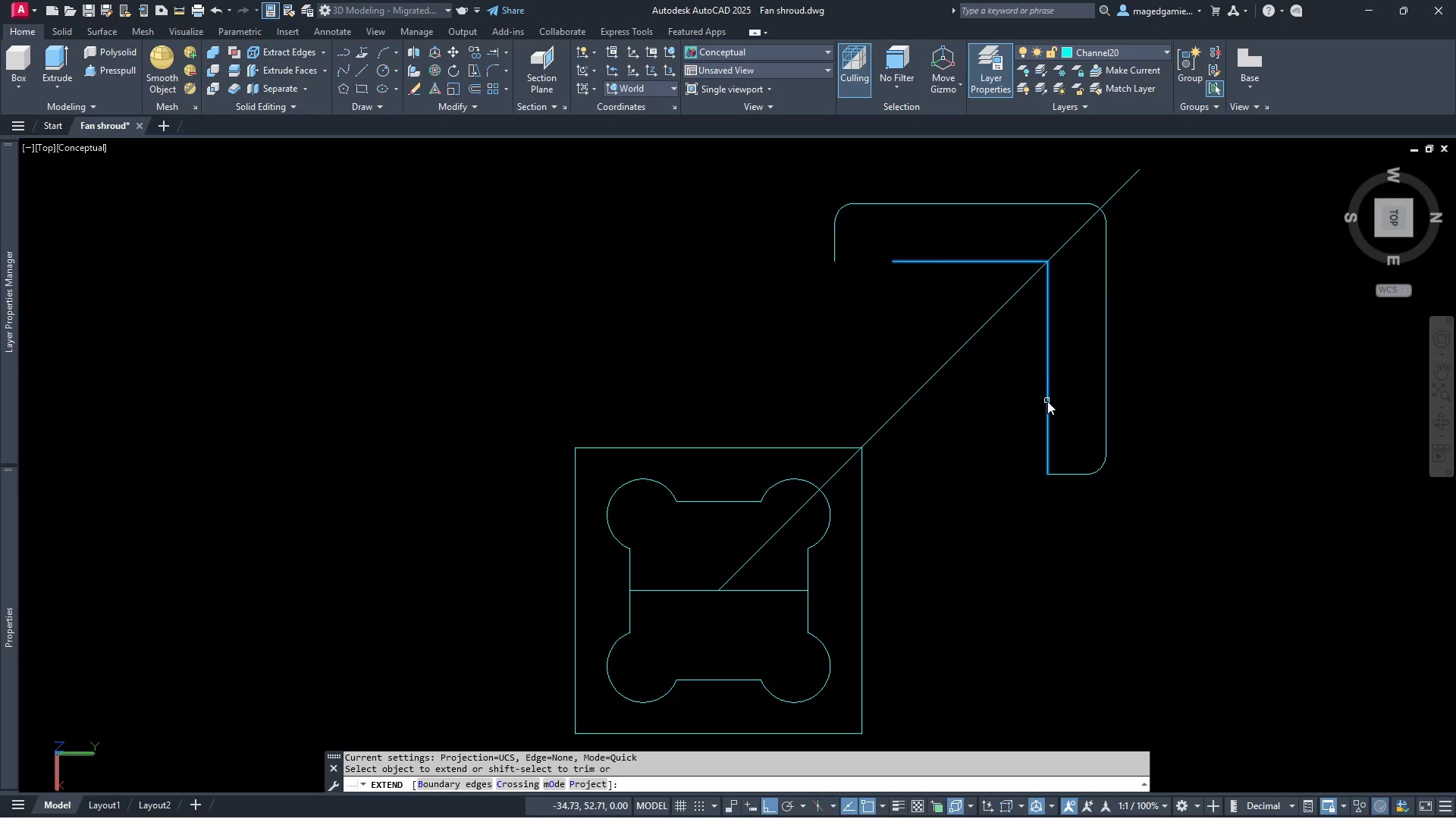 
left_click([1049, 401])
 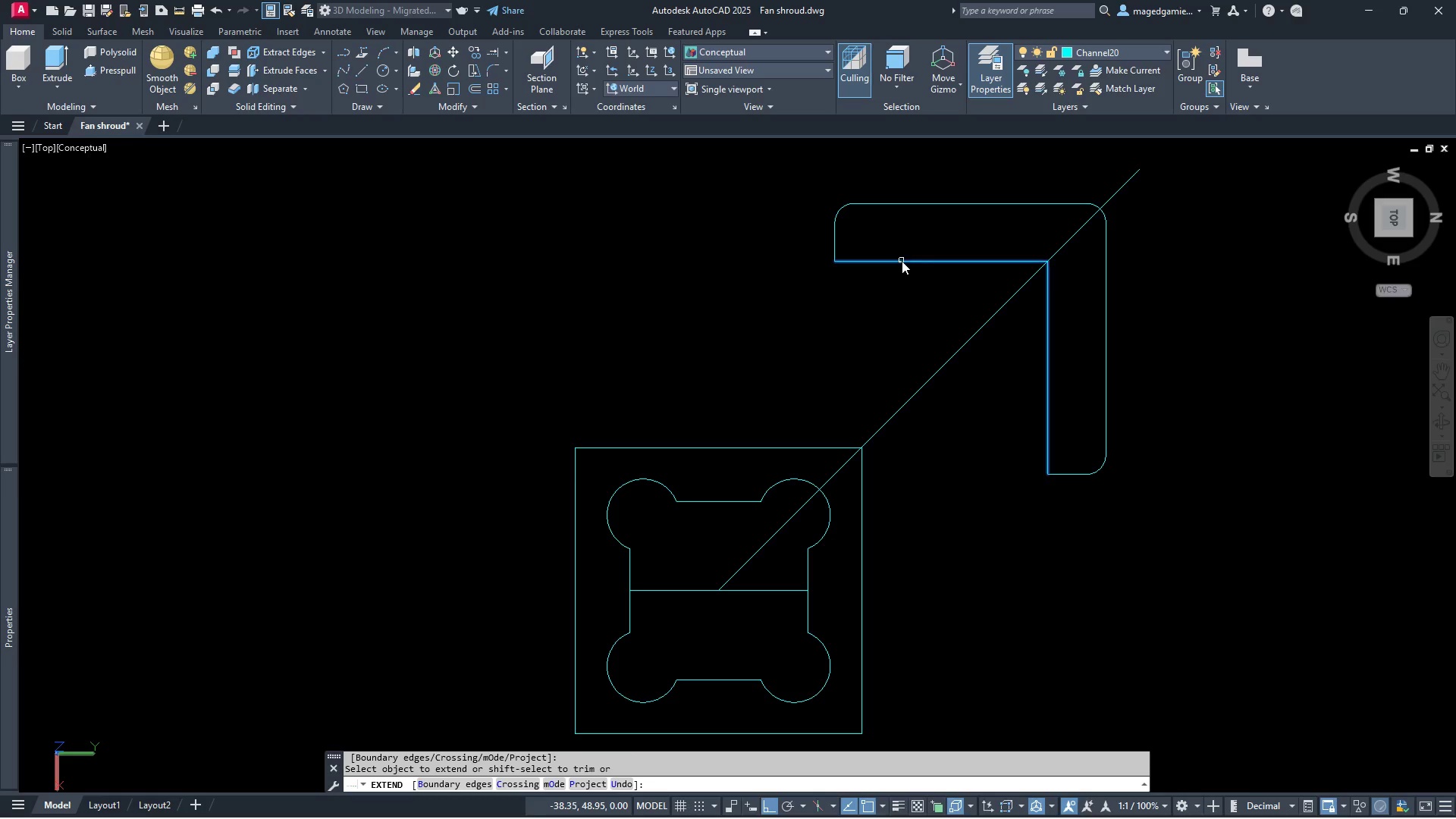 
left_click([902, 261])
 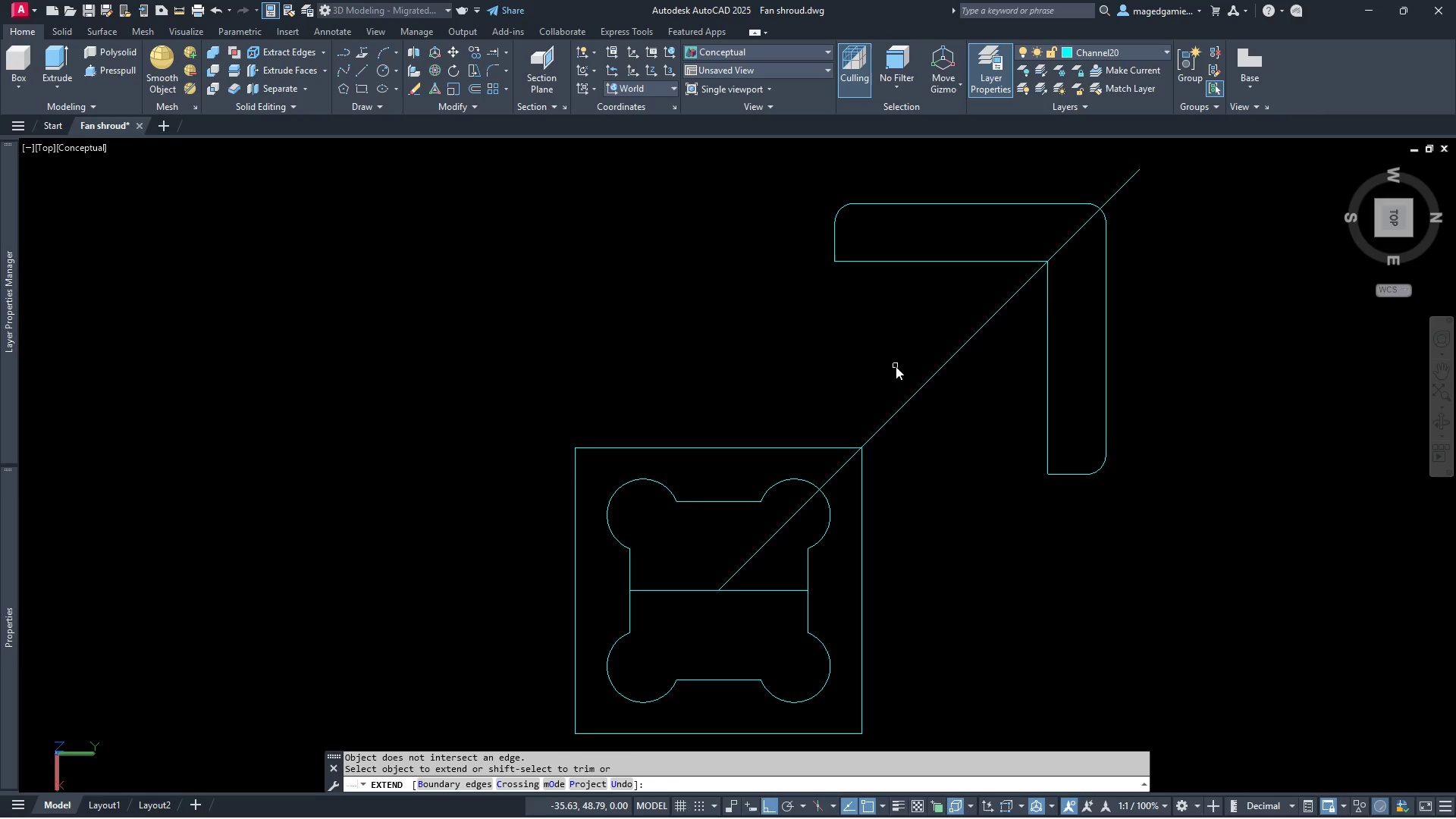 
right_click([896, 366])
 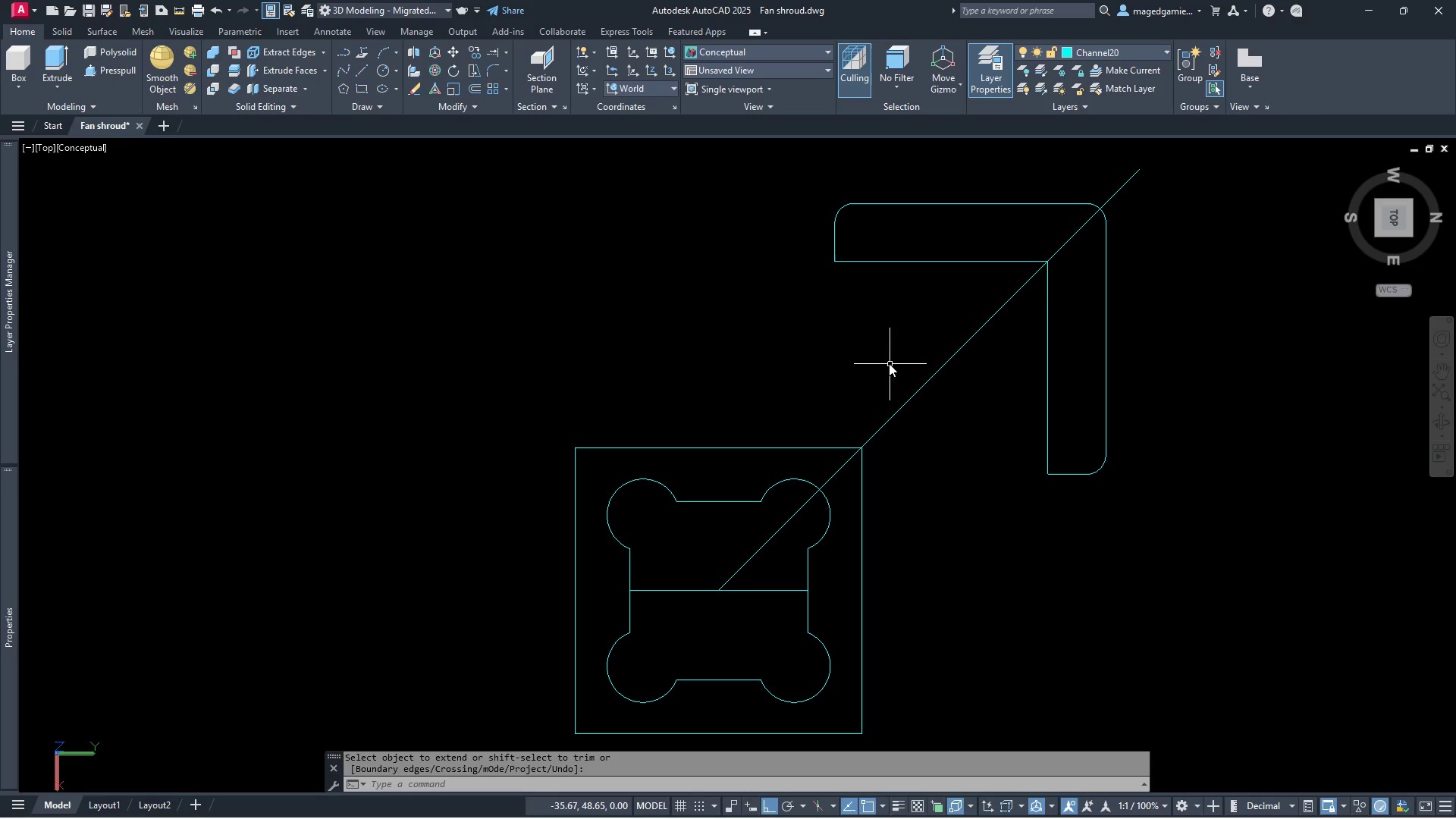 
key(Escape)
 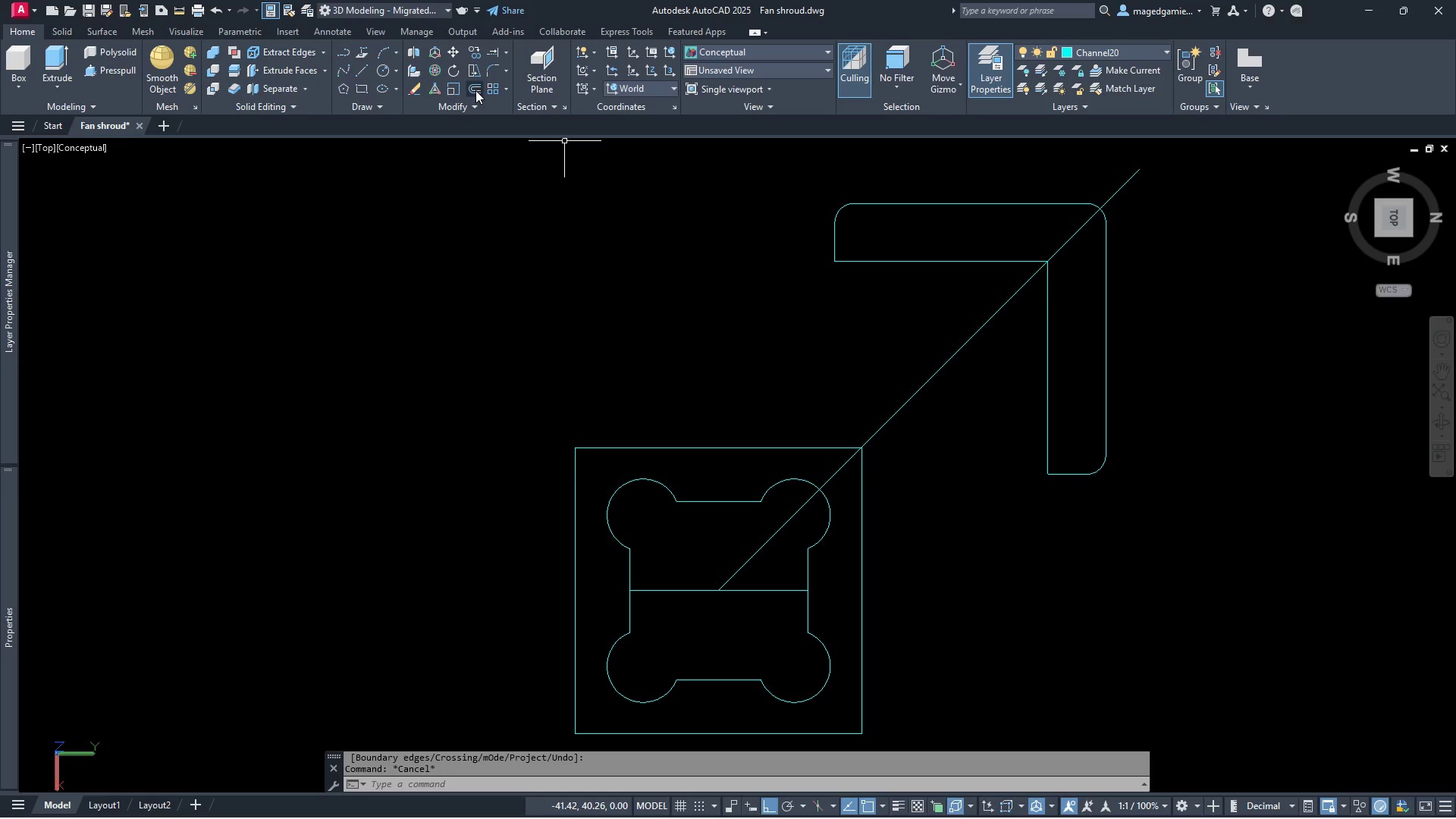 
left_click([475, 90])
 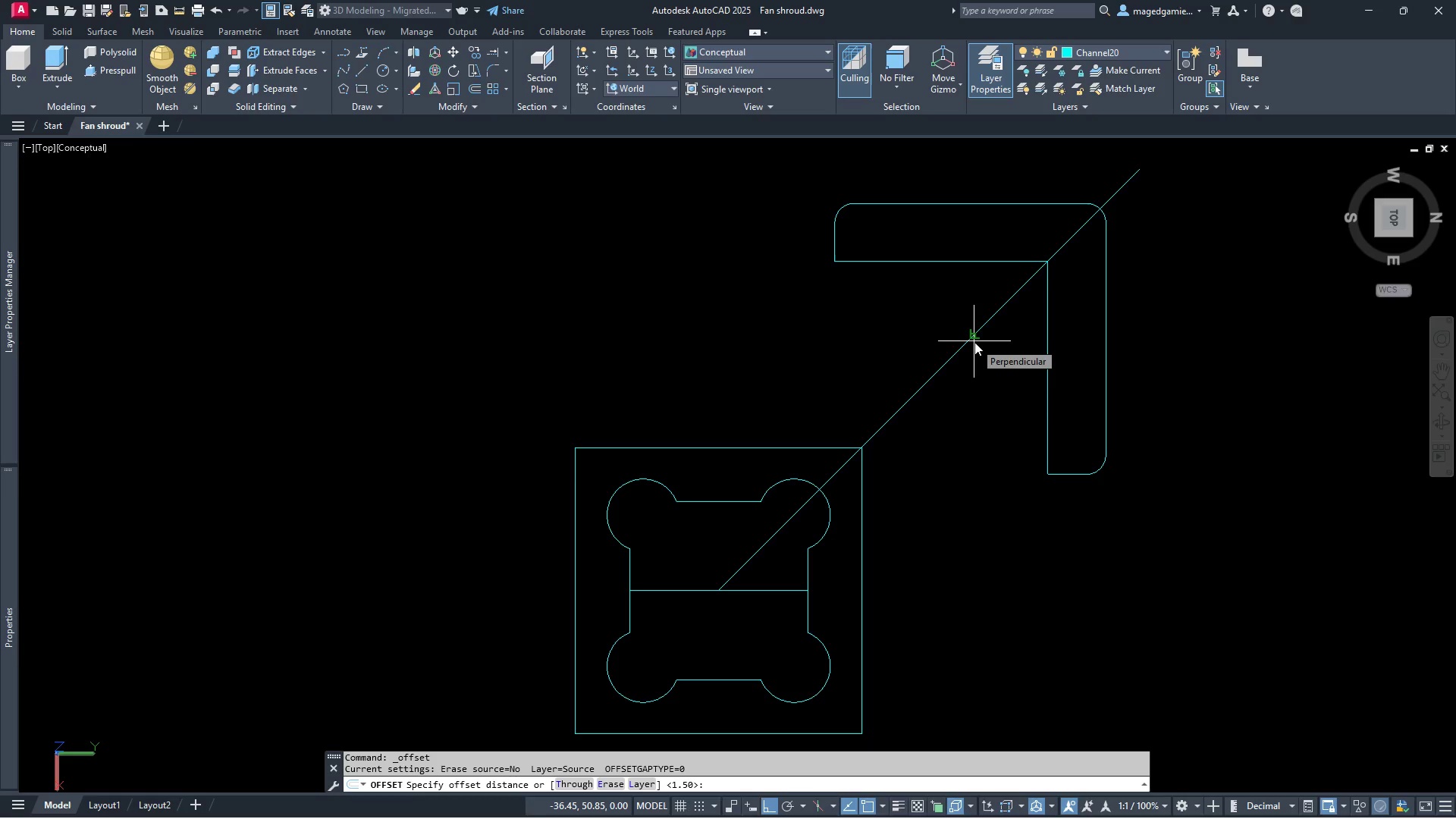 
wait(5.7)
 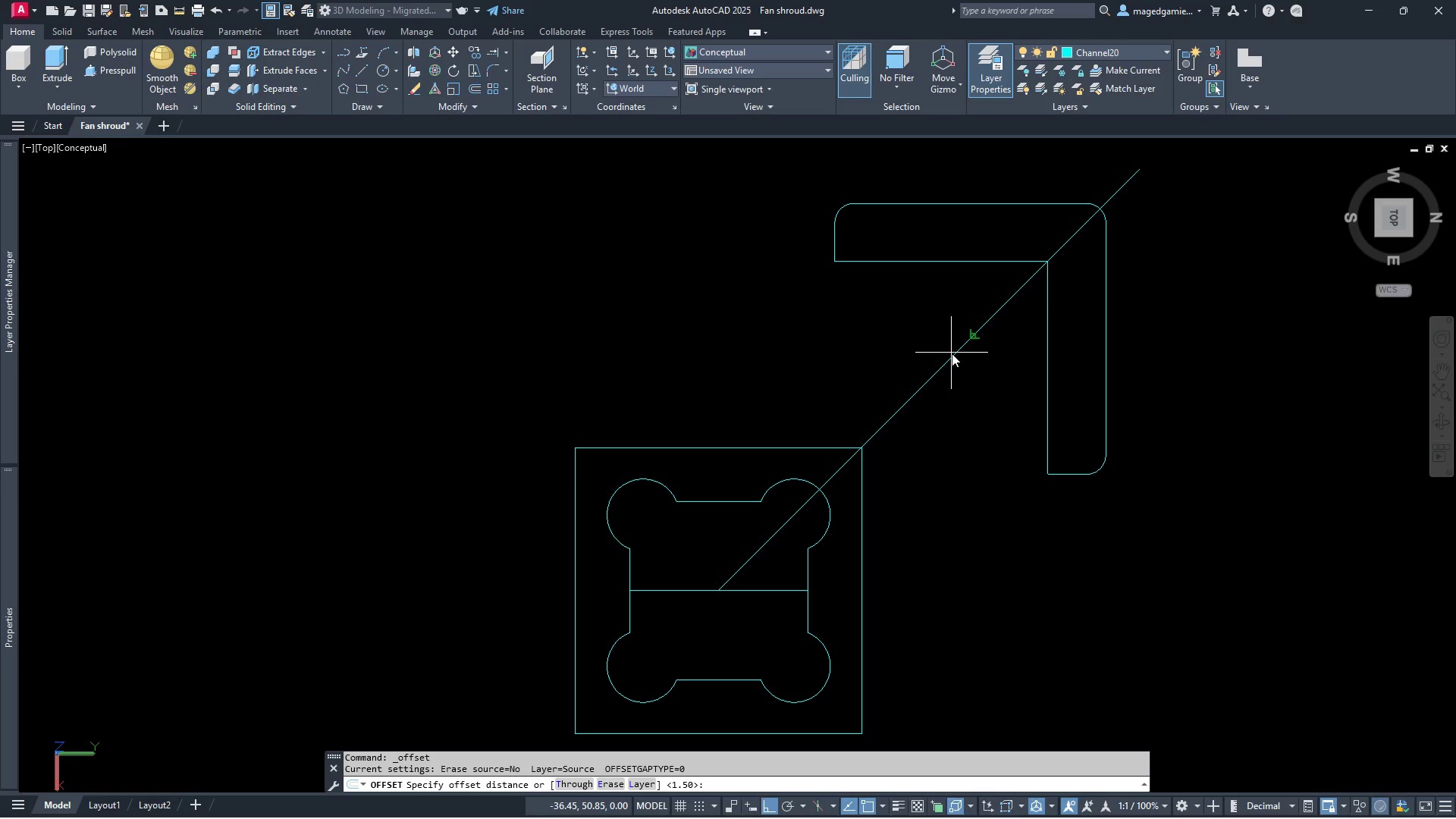 
type(.75)
 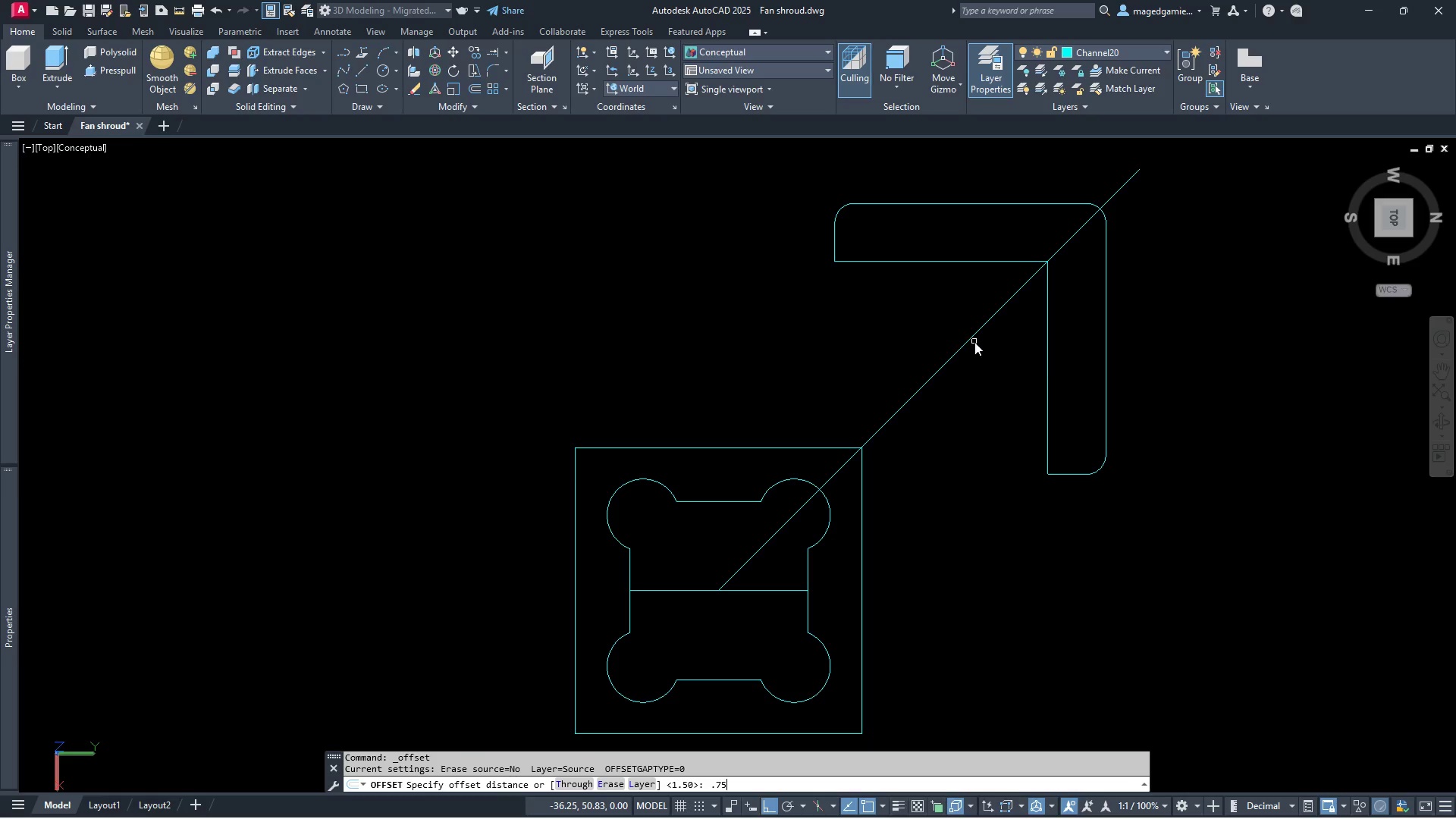 
key(Enter)
 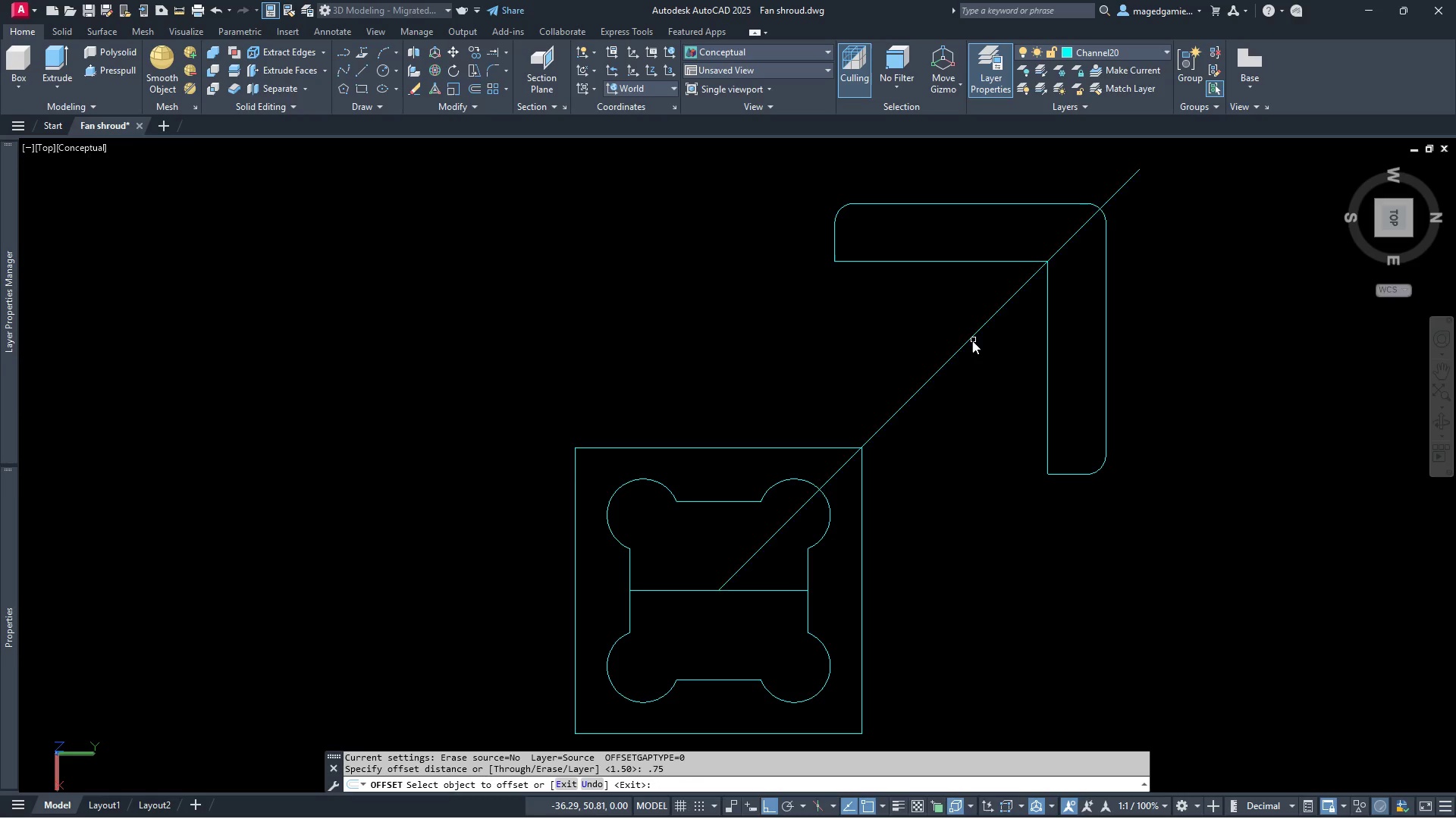 
left_click([969, 340])
 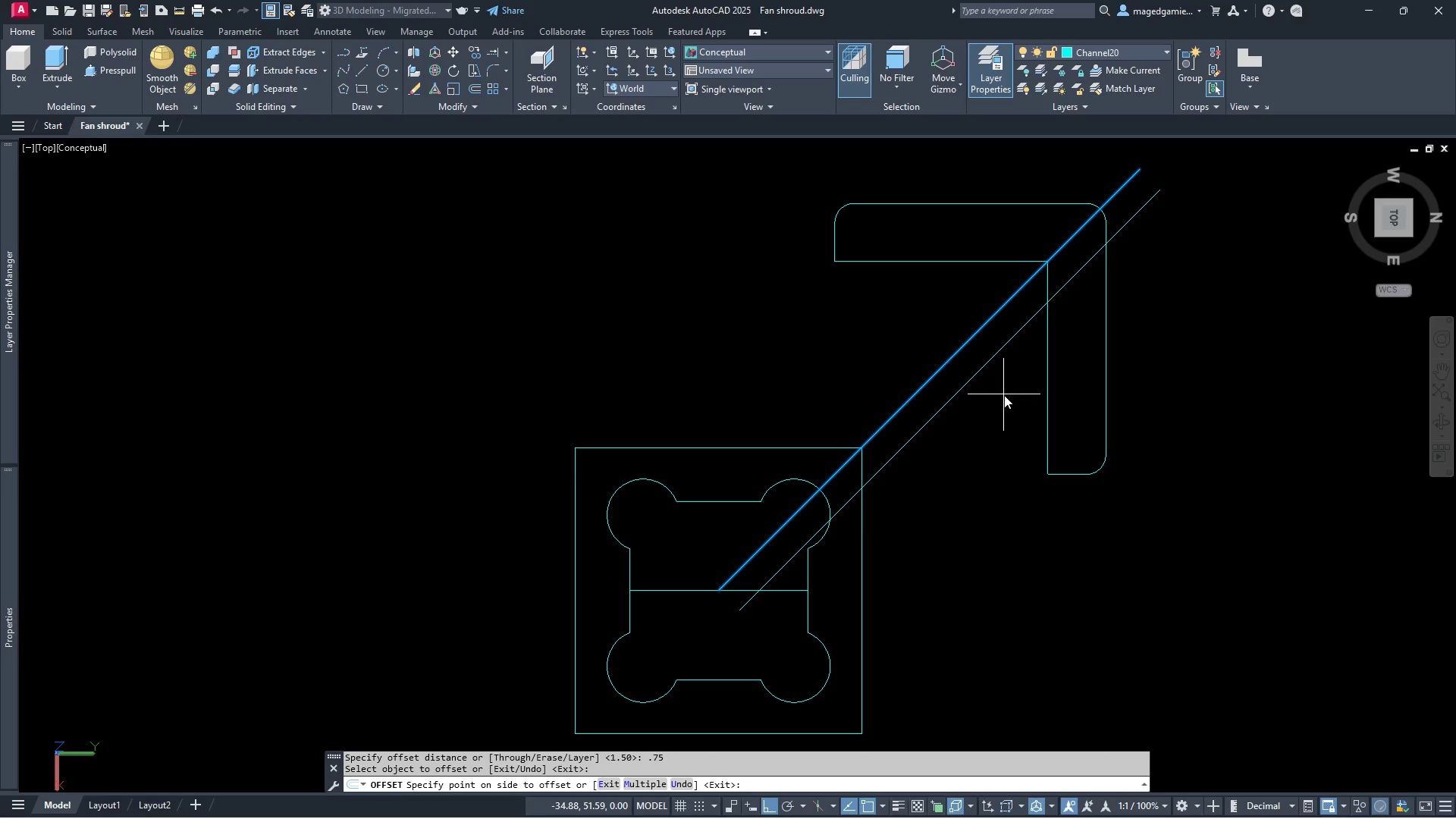 
left_click([1004, 395])
 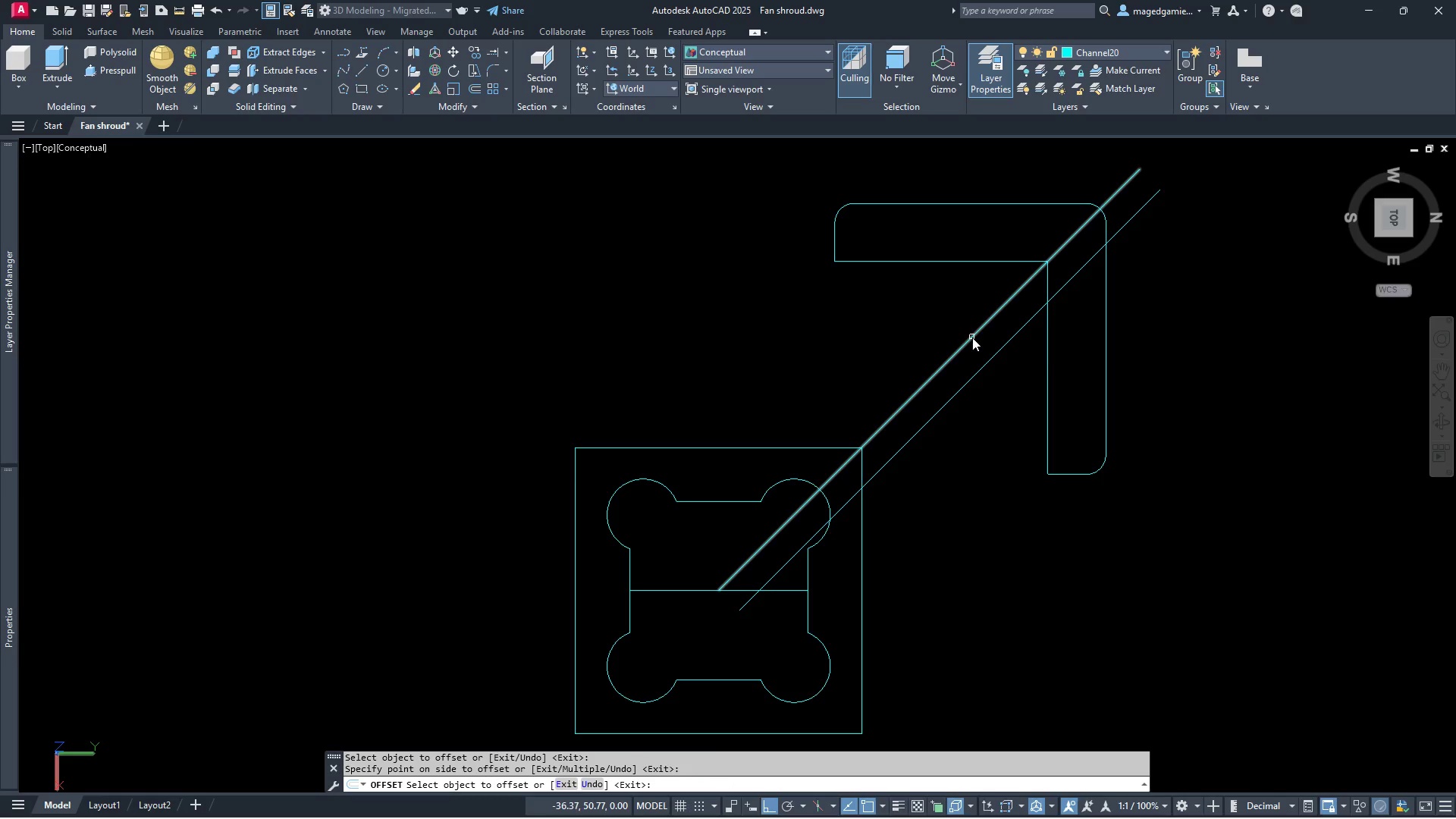 
left_click([972, 337])
 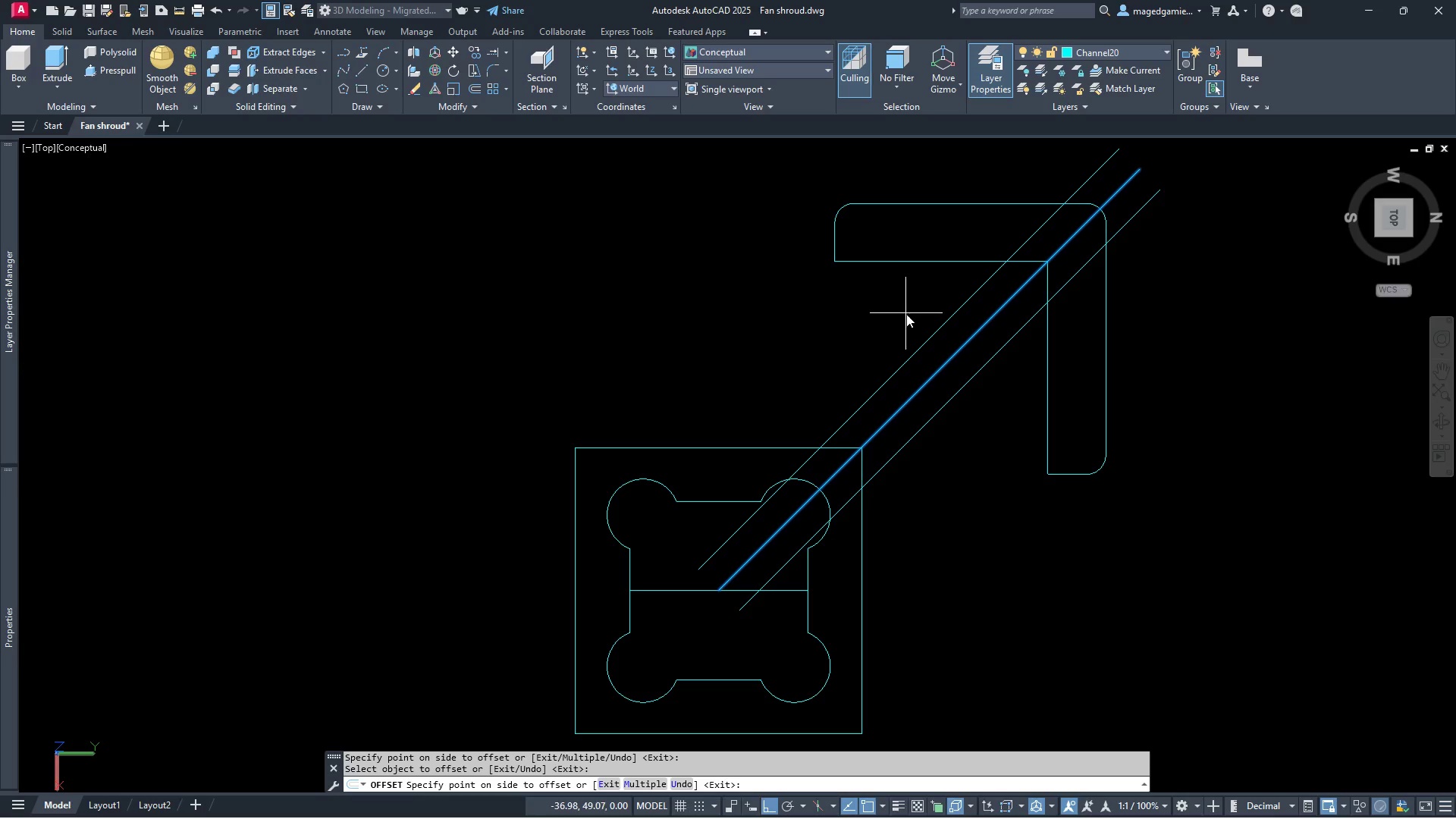 
left_click([906, 314])
 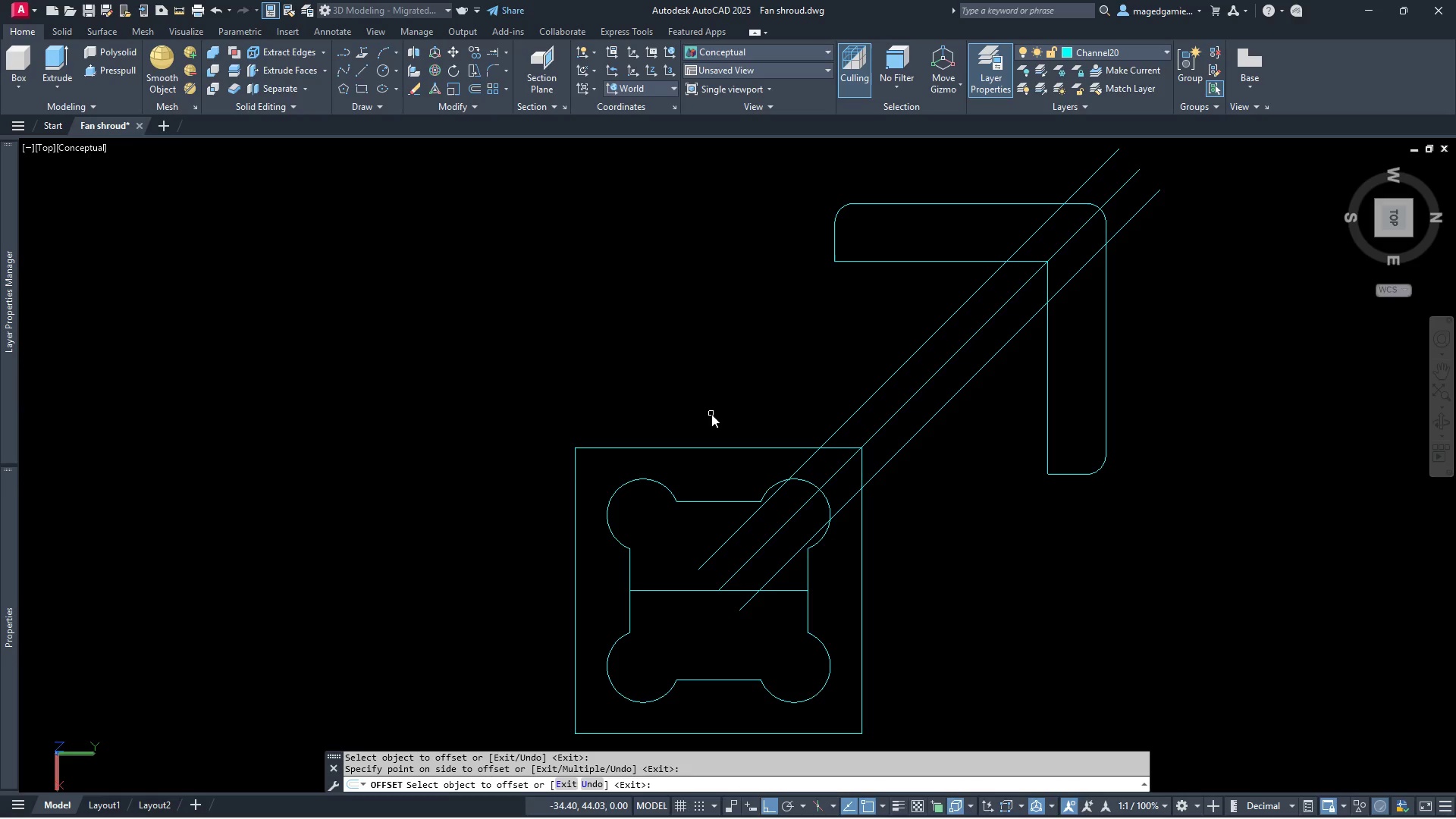 
key(Escape)
 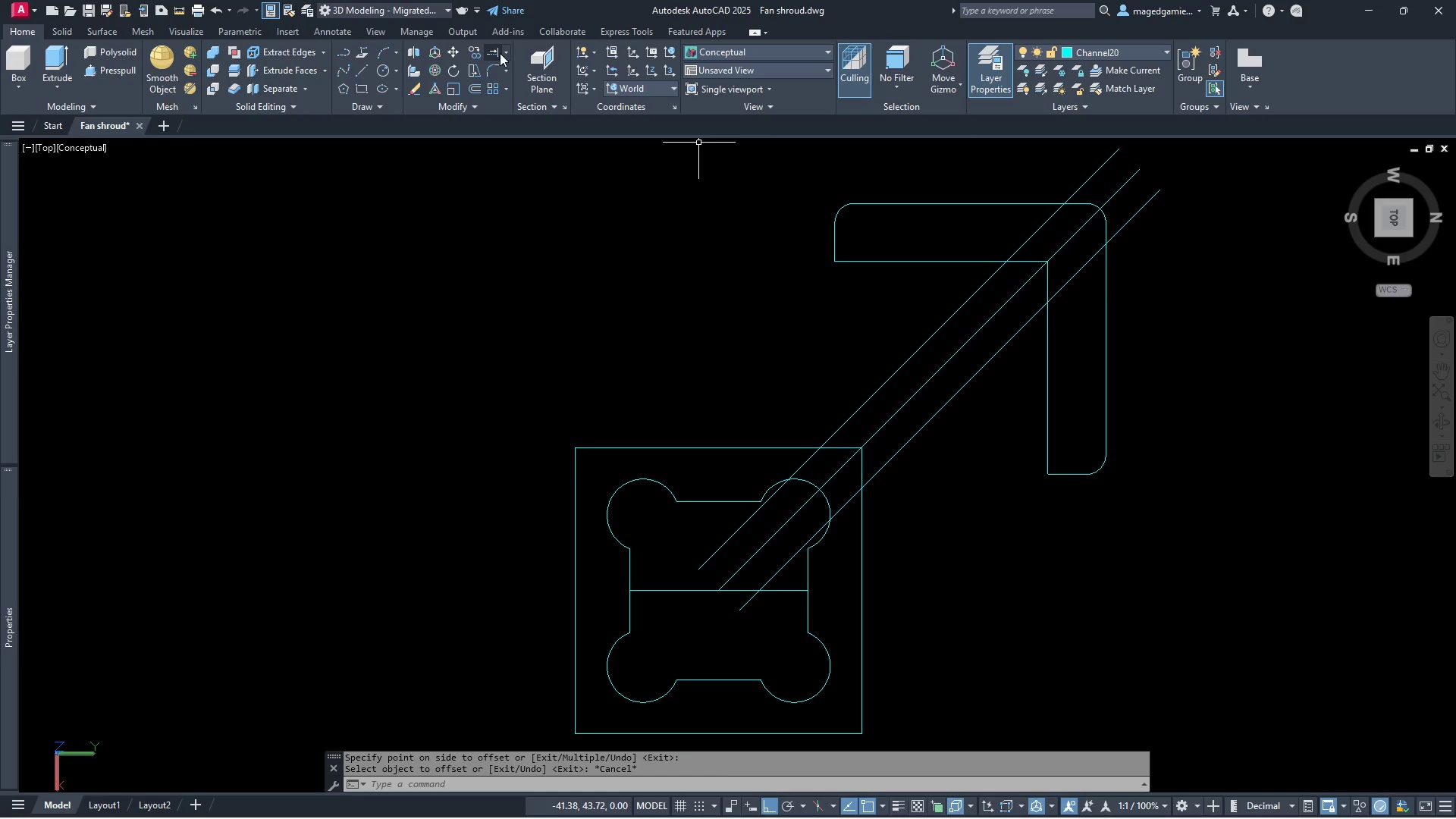 
left_click([504, 54])
 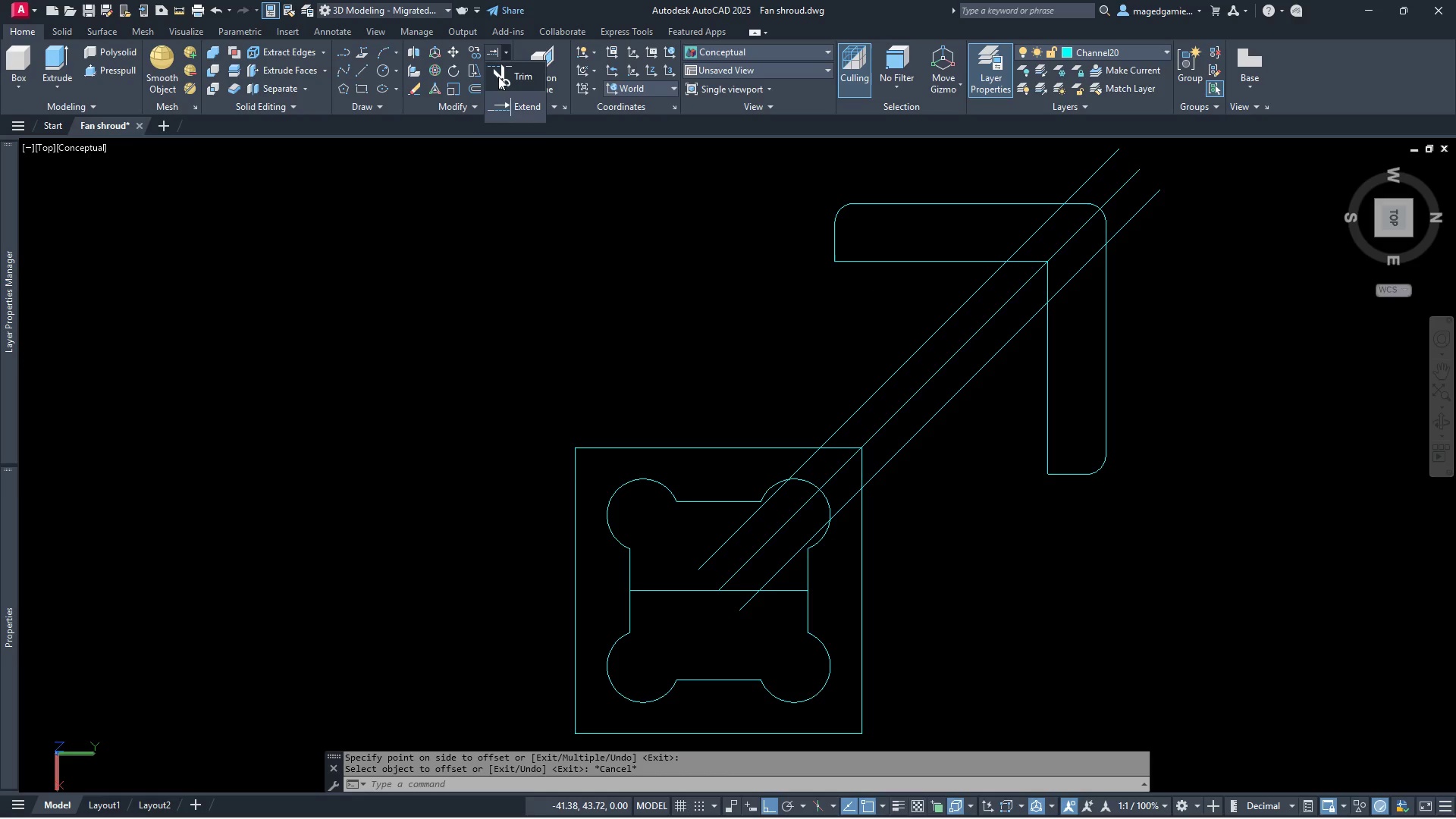 
left_click([498, 74])
 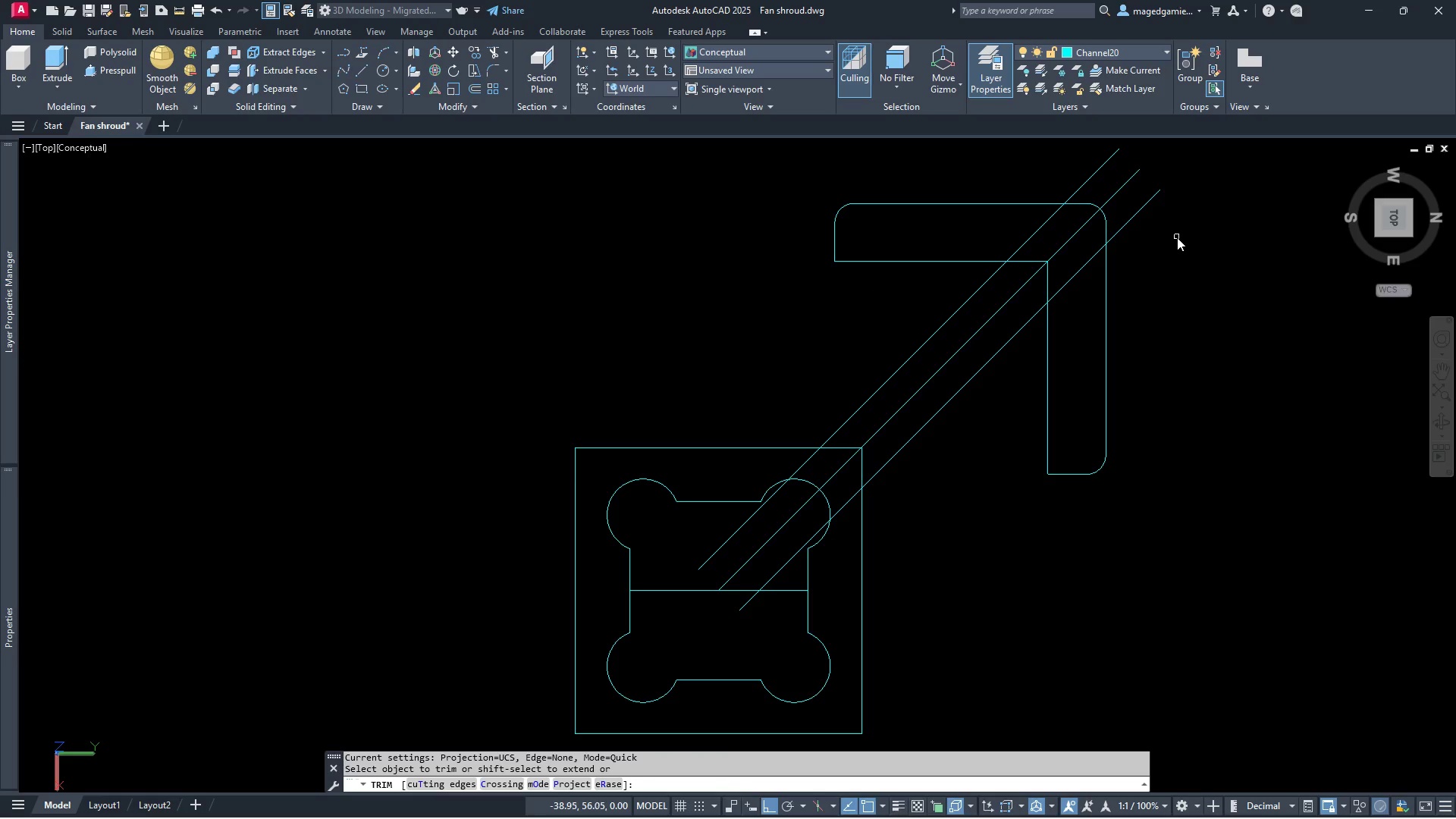 
left_click_drag(start_coordinate=[1177, 237], to_coordinate=[1080, 153])
 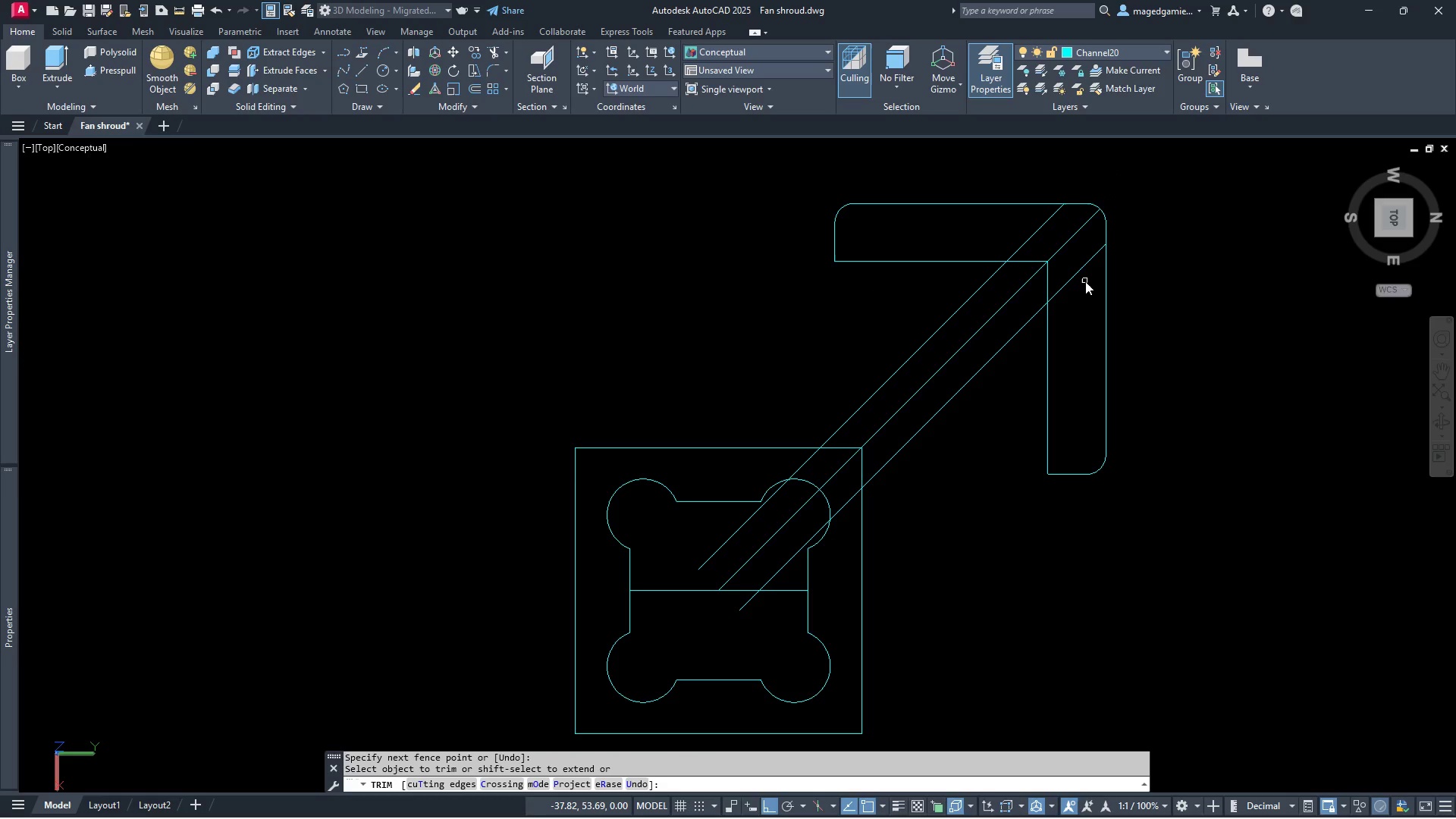 
left_click_drag(start_coordinate=[1085, 281], to_coordinate=[1022, 227])
 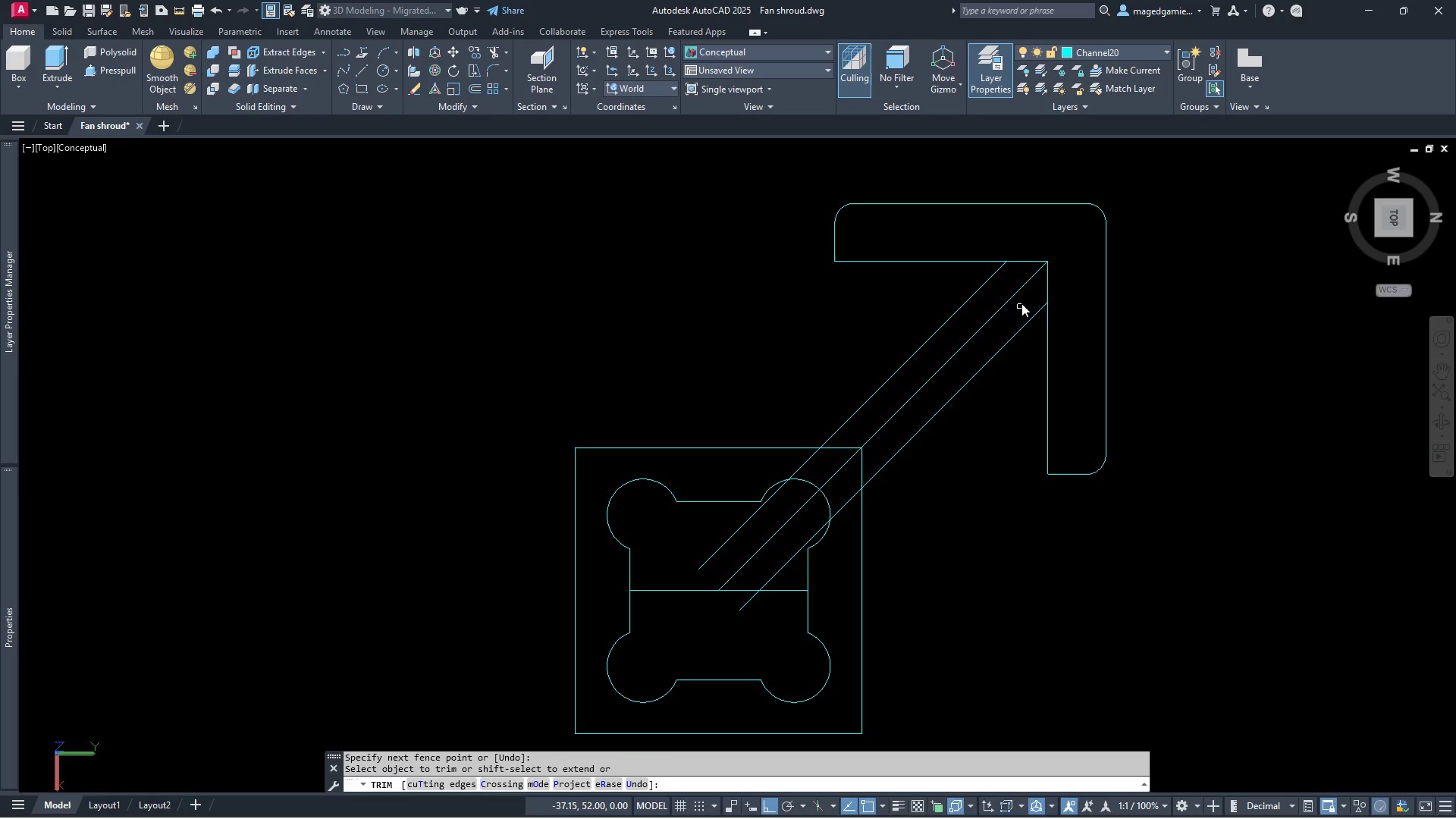 
left_click_drag(start_coordinate=[1031, 300], to_coordinate=[1034, 287])
 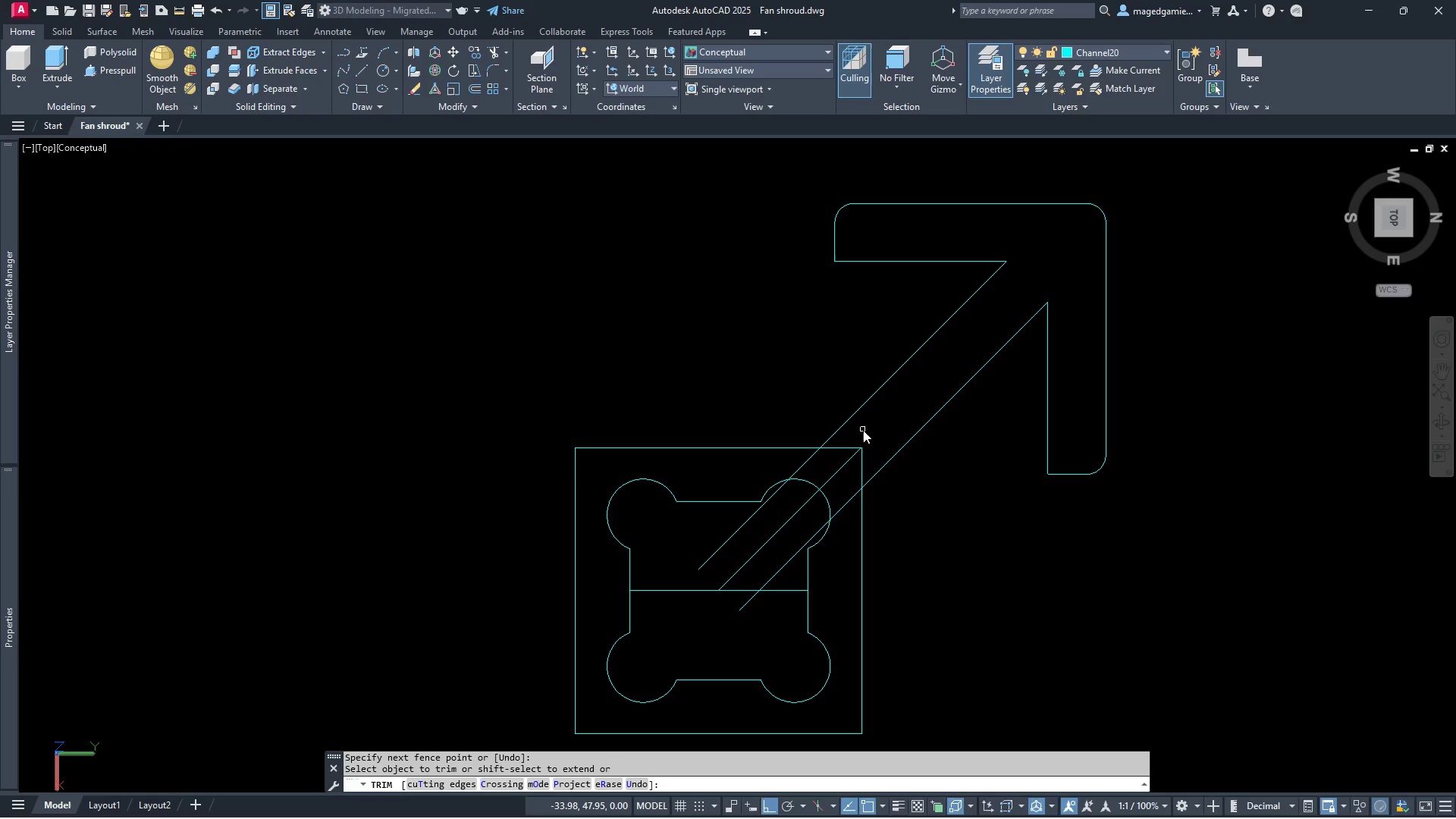 
left_click_drag(start_coordinate=[858, 433], to_coordinate=[879, 452])
 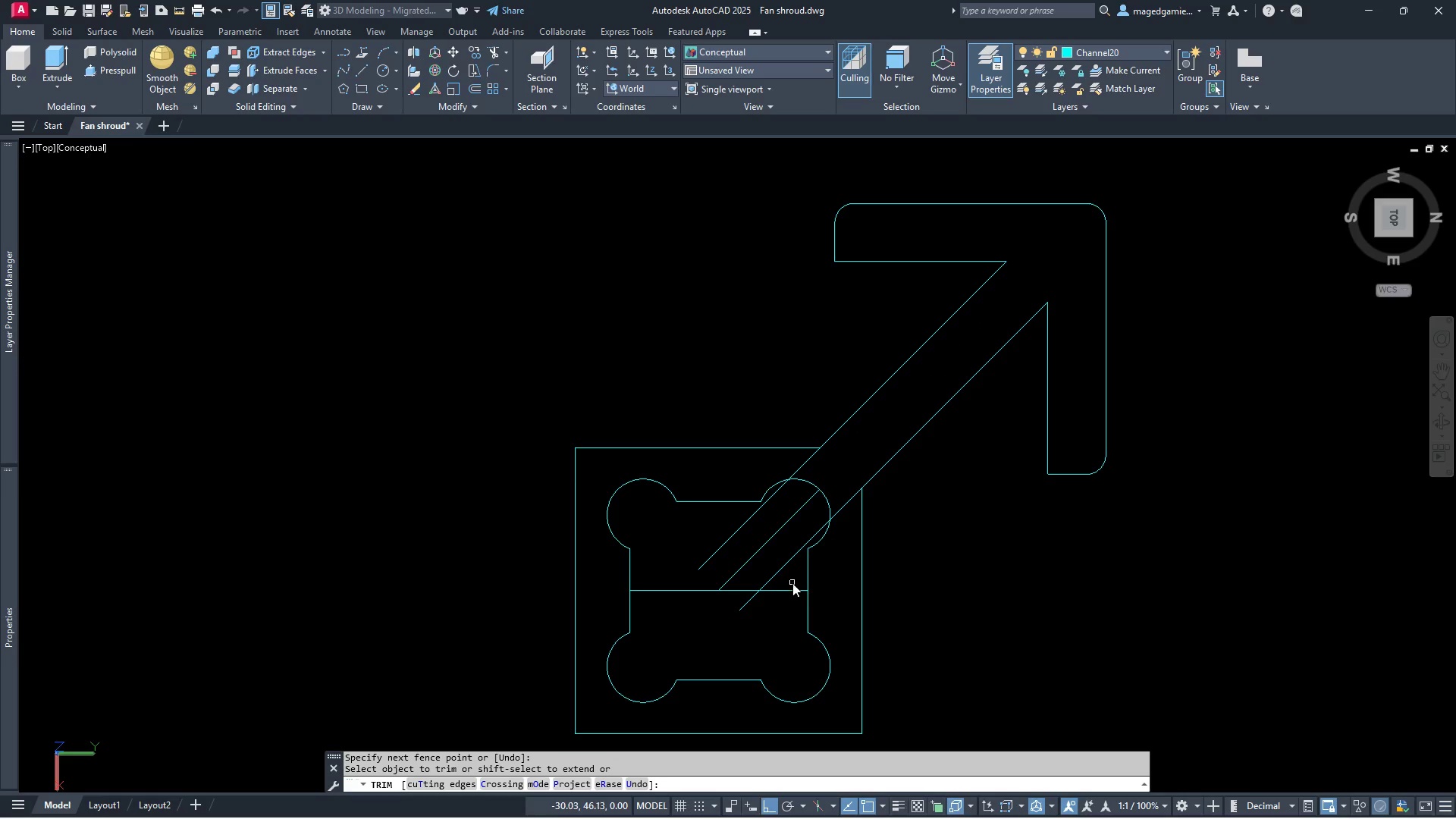 
left_click_drag(start_coordinate=[790, 583], to_coordinate=[726, 539])
 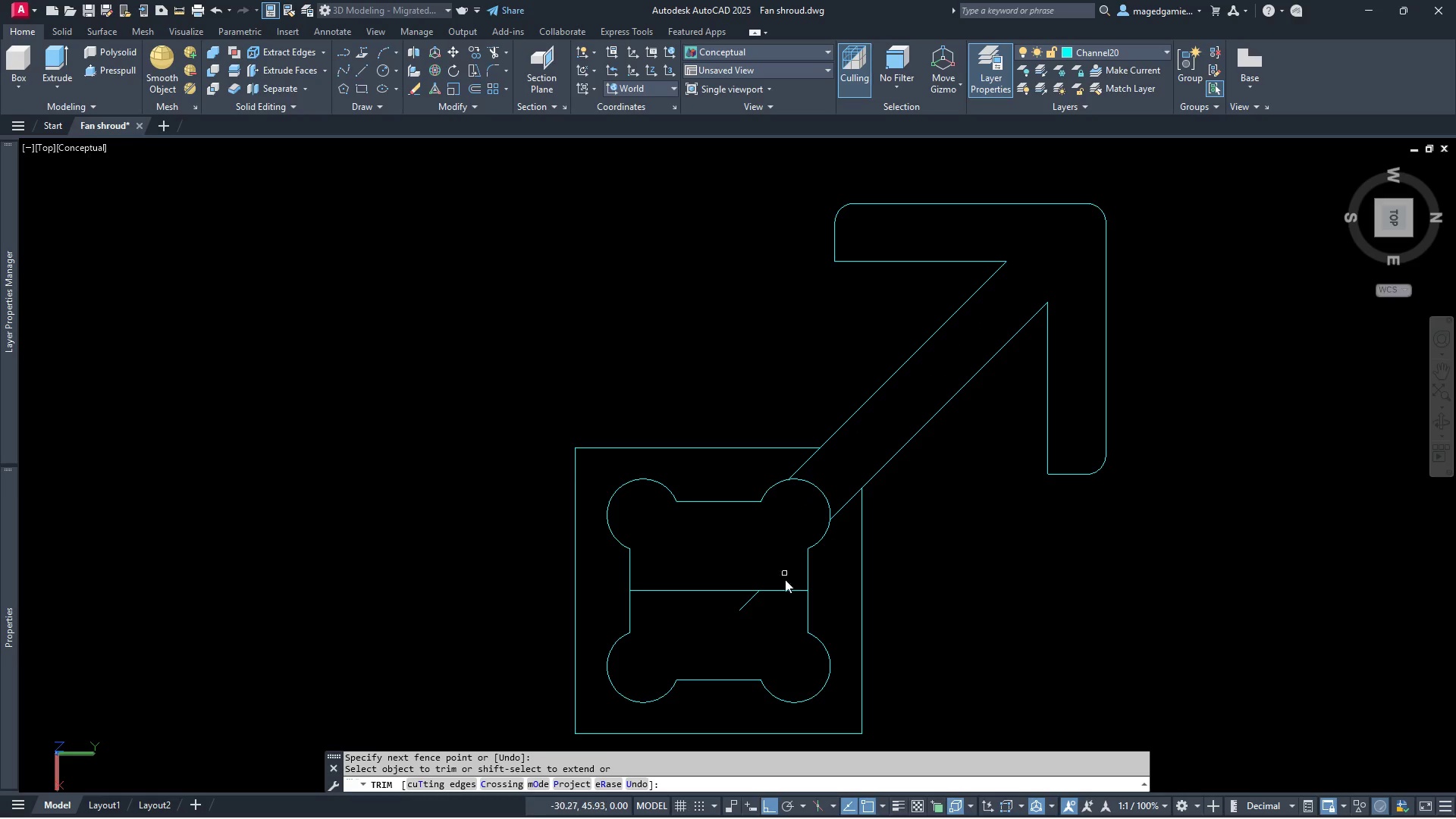 
scroll: coordinate [773, 610], scroll_direction: up, amount: 2.0
 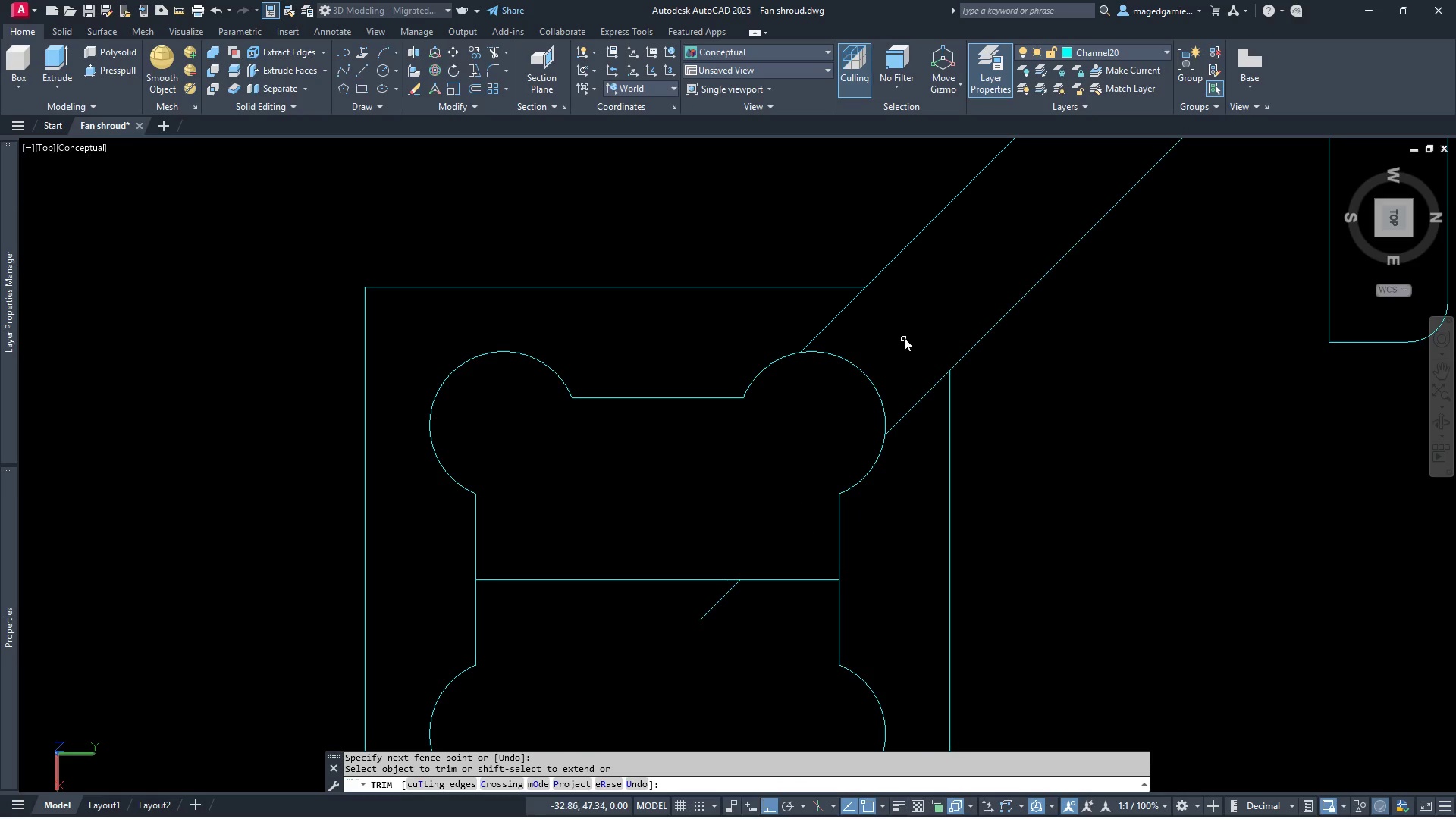 
left_click_drag(start_coordinate=[872, 354], to_coordinate=[899, 331])
 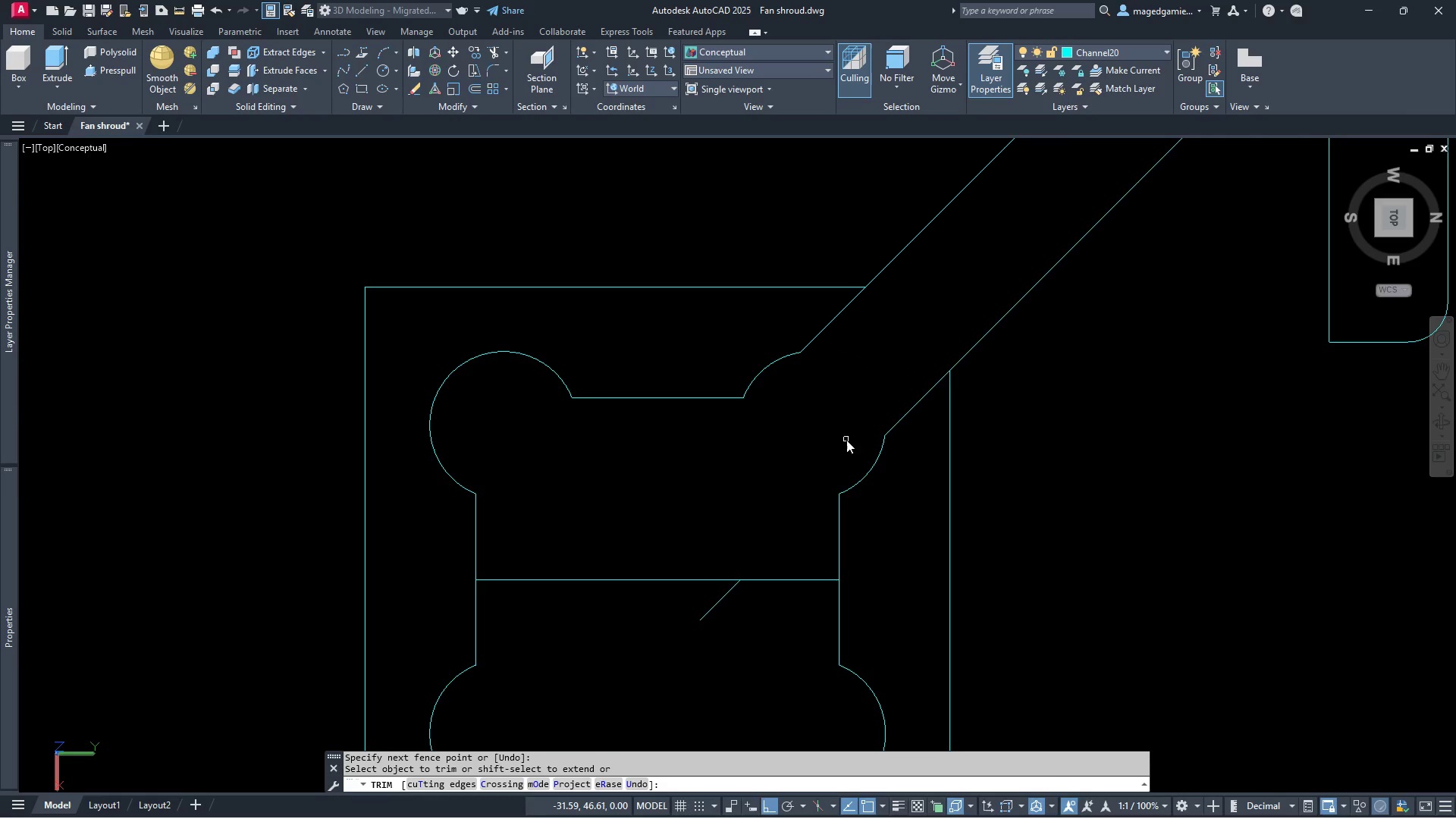 
scroll: coordinate [846, 451], scroll_direction: down, amount: 2.0
 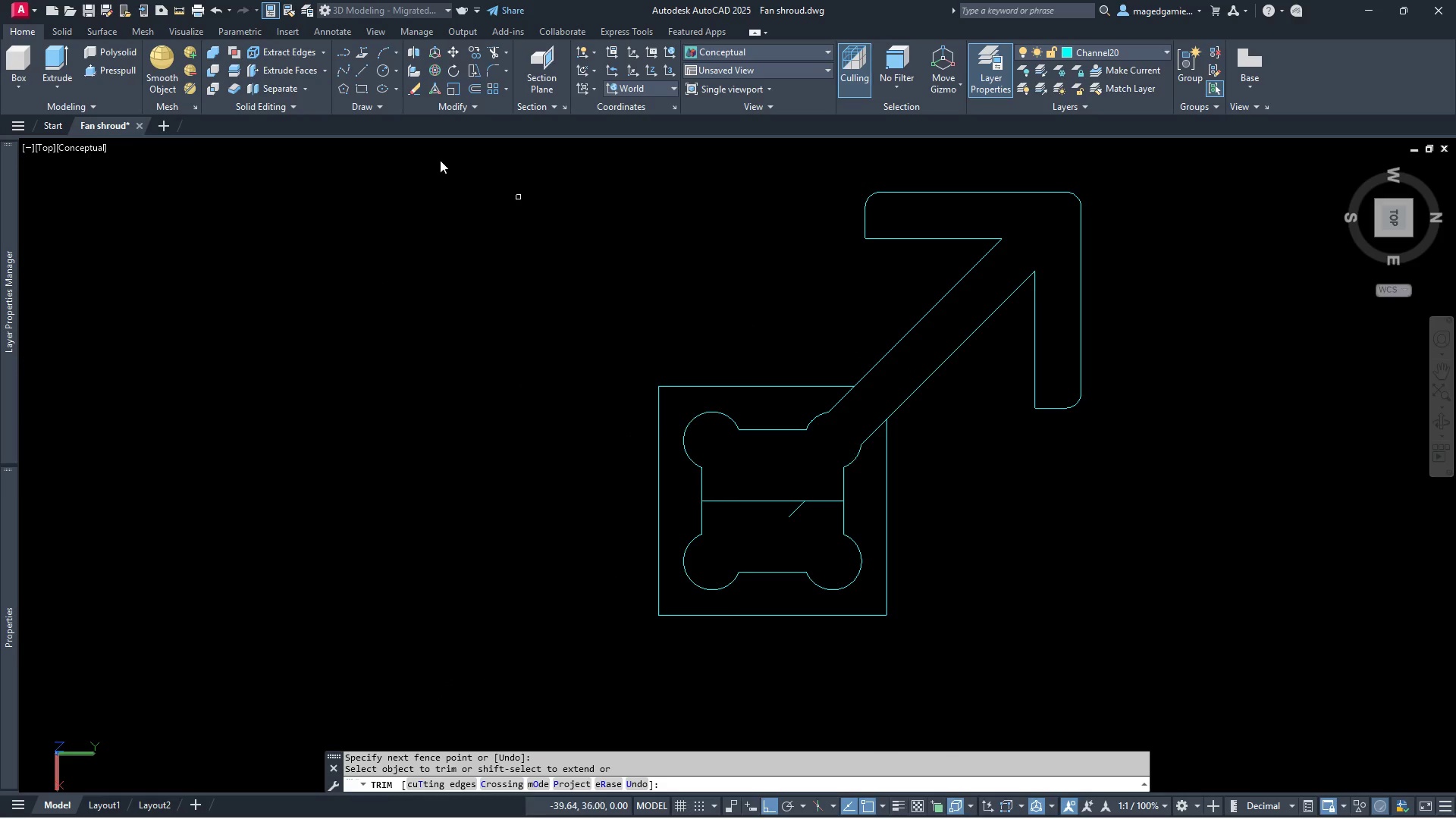 
key(Escape)
 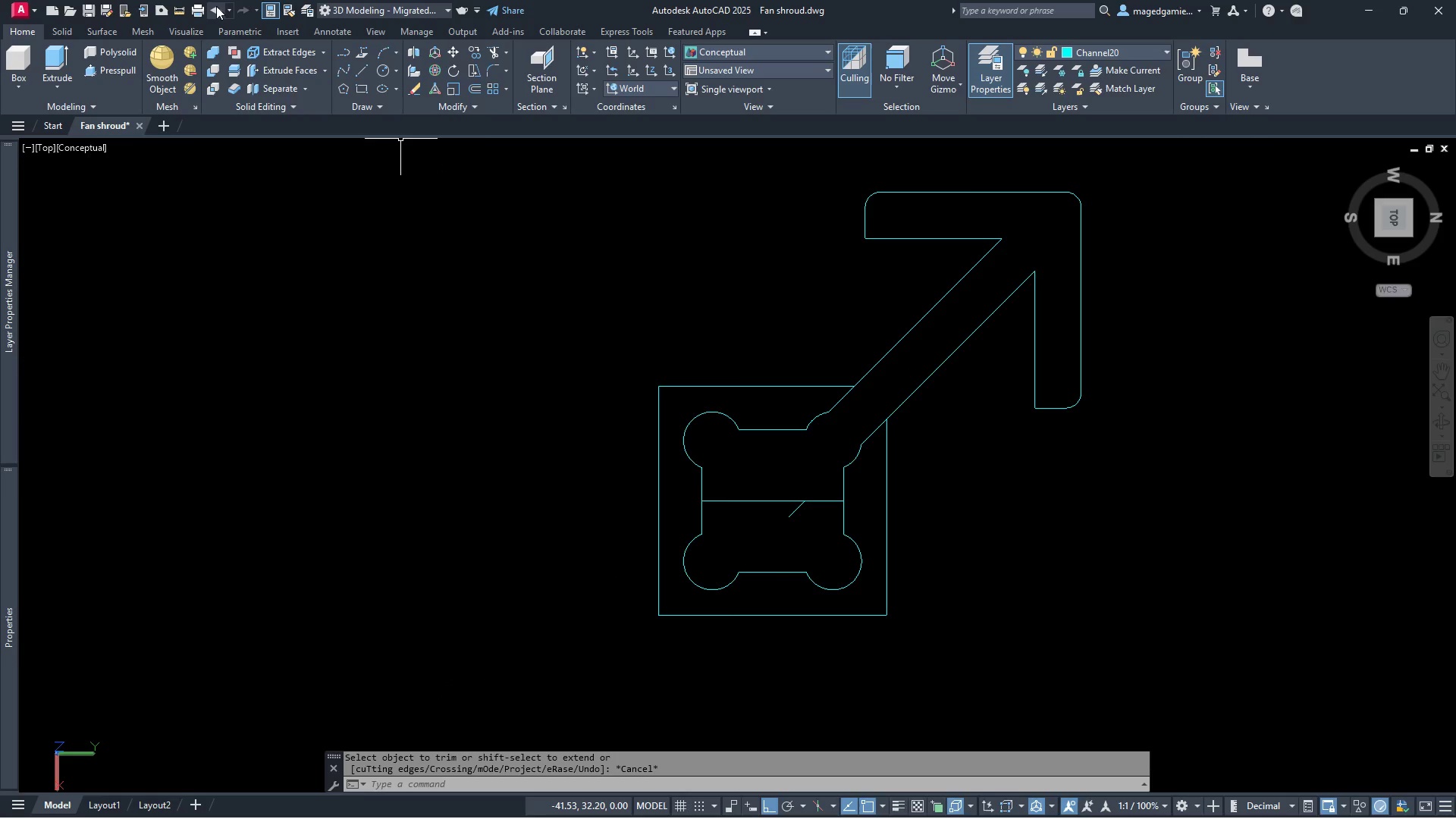 
left_click([216, 8])
 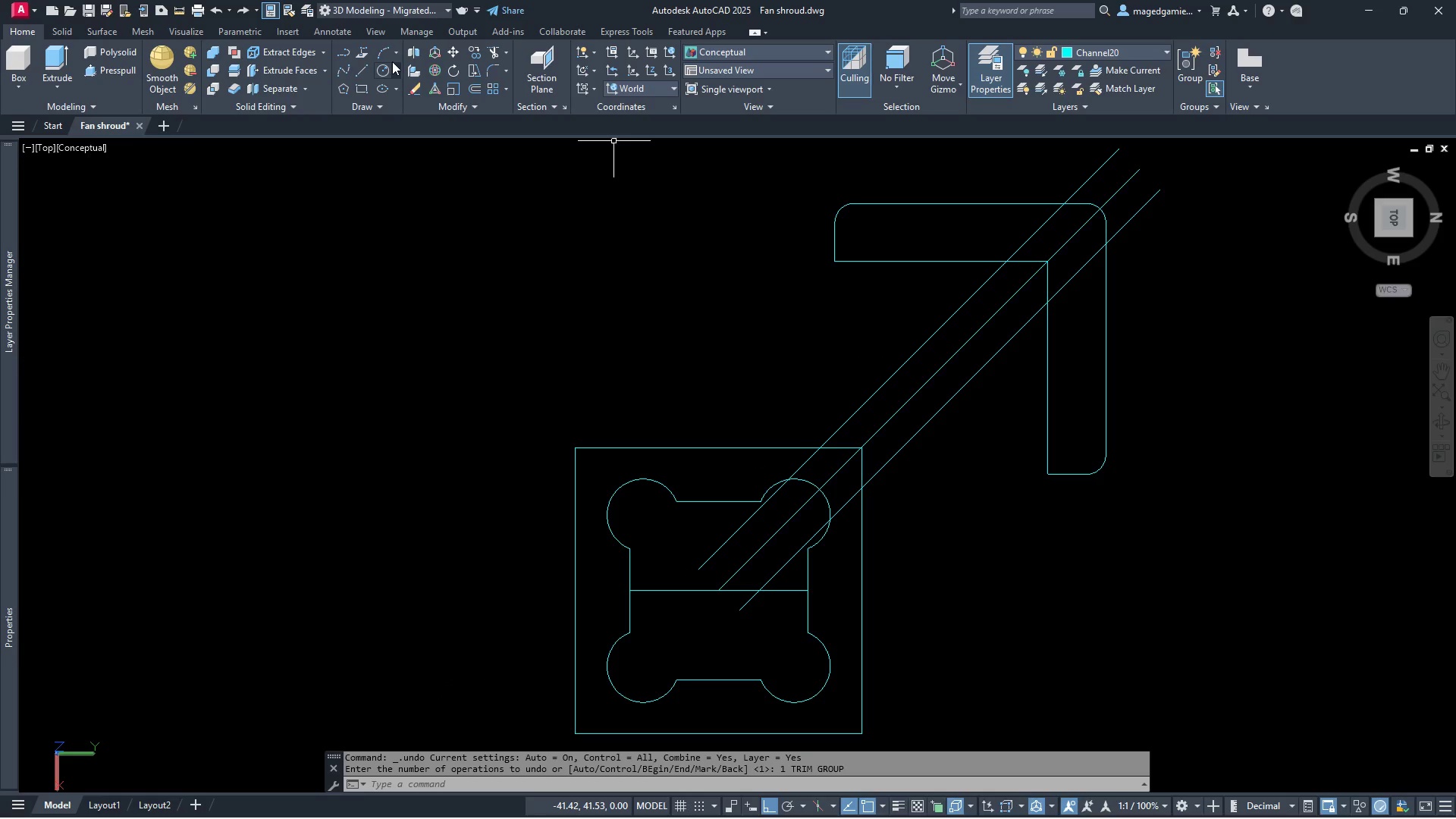 
left_click([493, 54])
 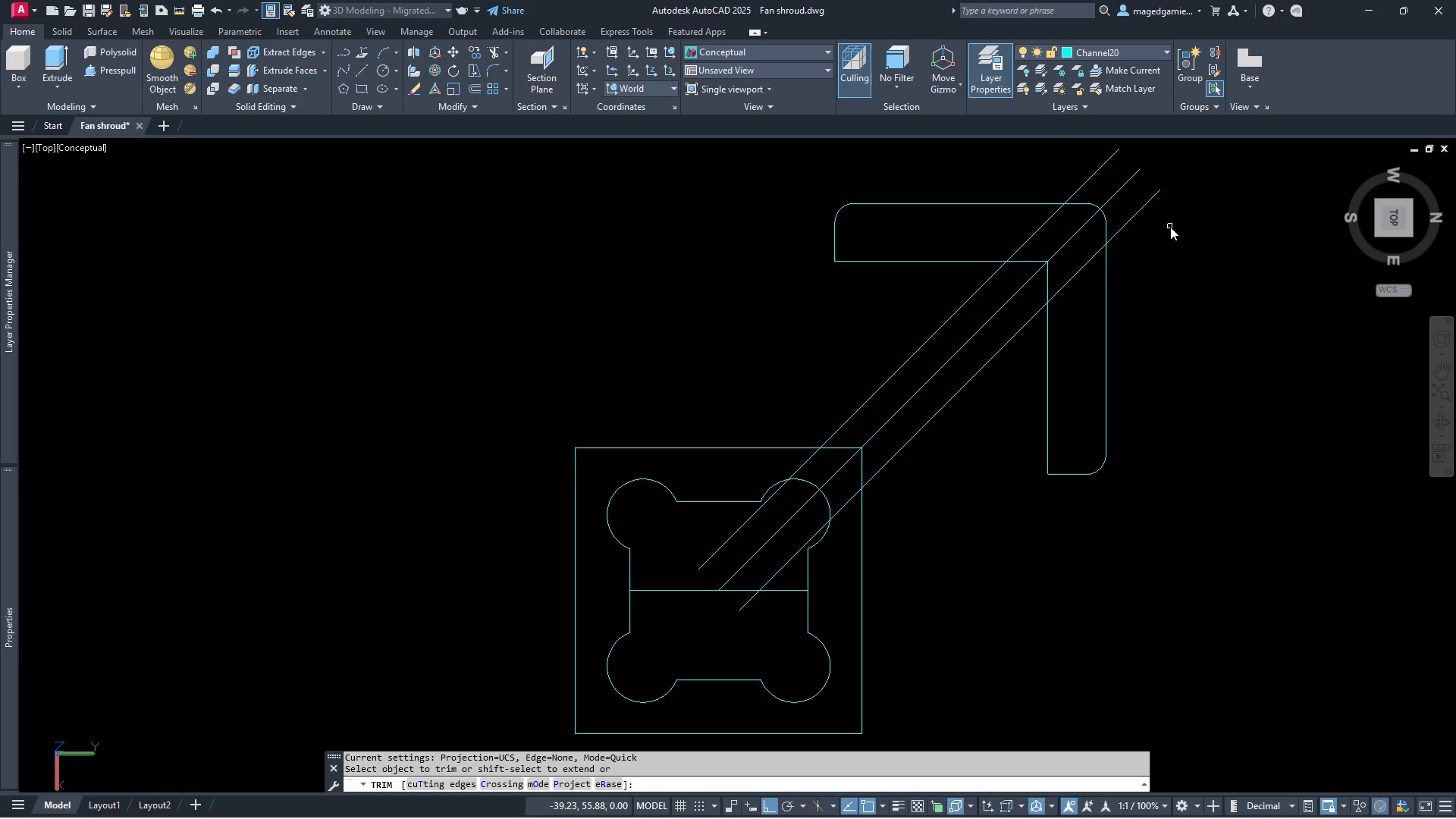 
left_click_drag(start_coordinate=[1170, 227], to_coordinate=[1085, 165])
 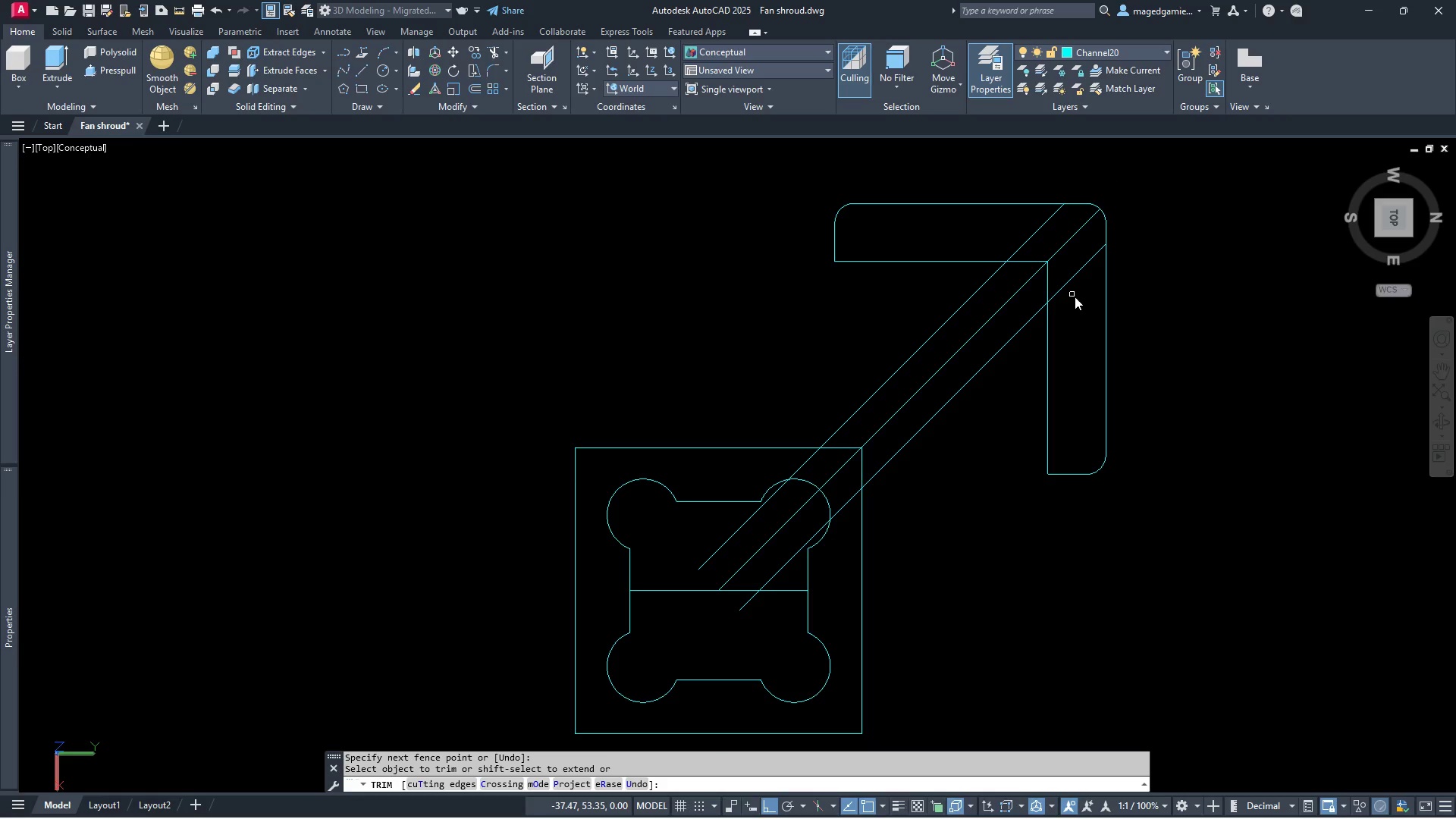 
left_click_drag(start_coordinate=[1081, 297], to_coordinate=[1022, 235])
 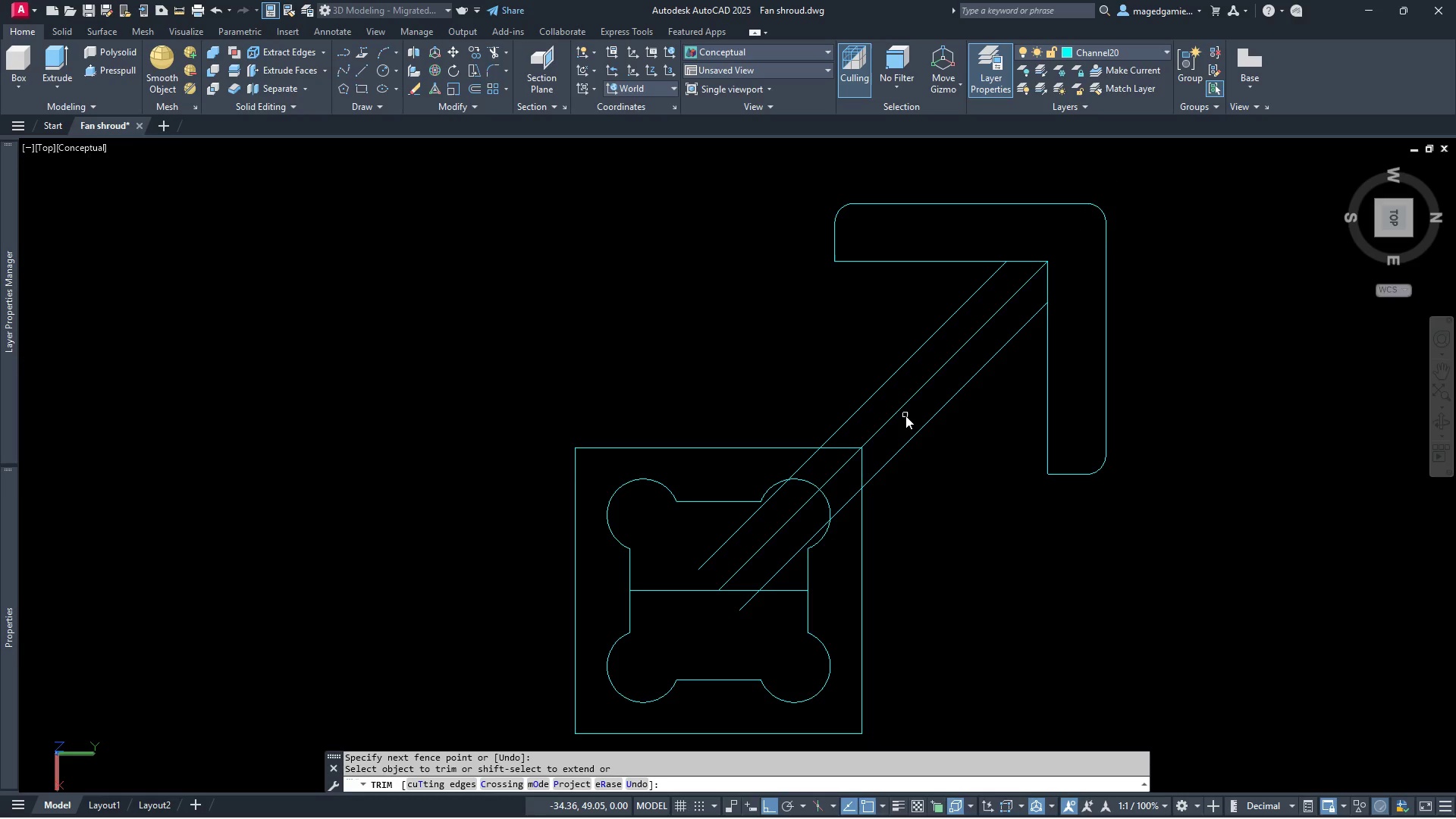 
left_click_drag(start_coordinate=[907, 419], to_coordinate=[889, 408])
 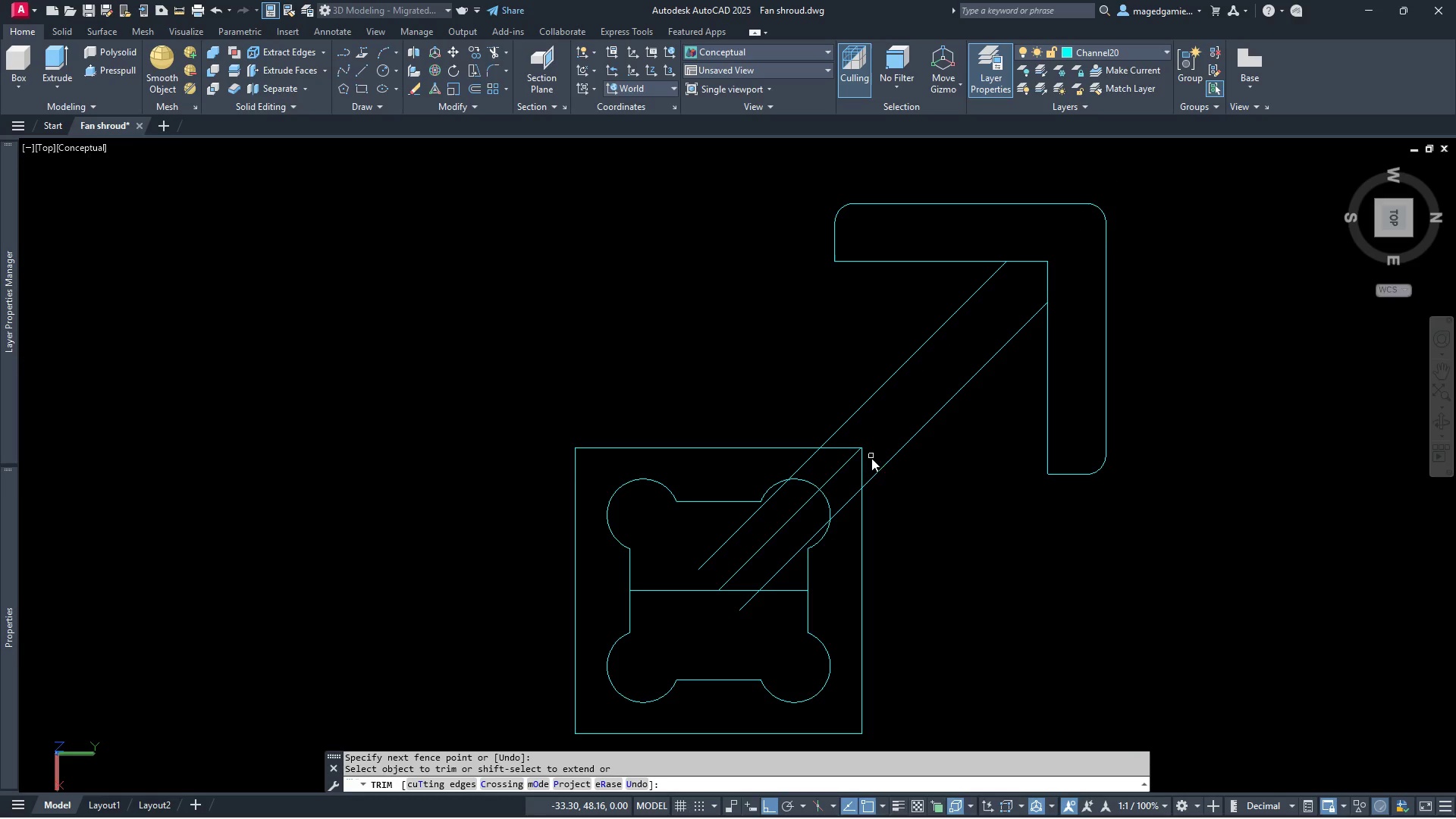 
left_click_drag(start_coordinate=[871, 462], to_coordinate=[853, 482])
 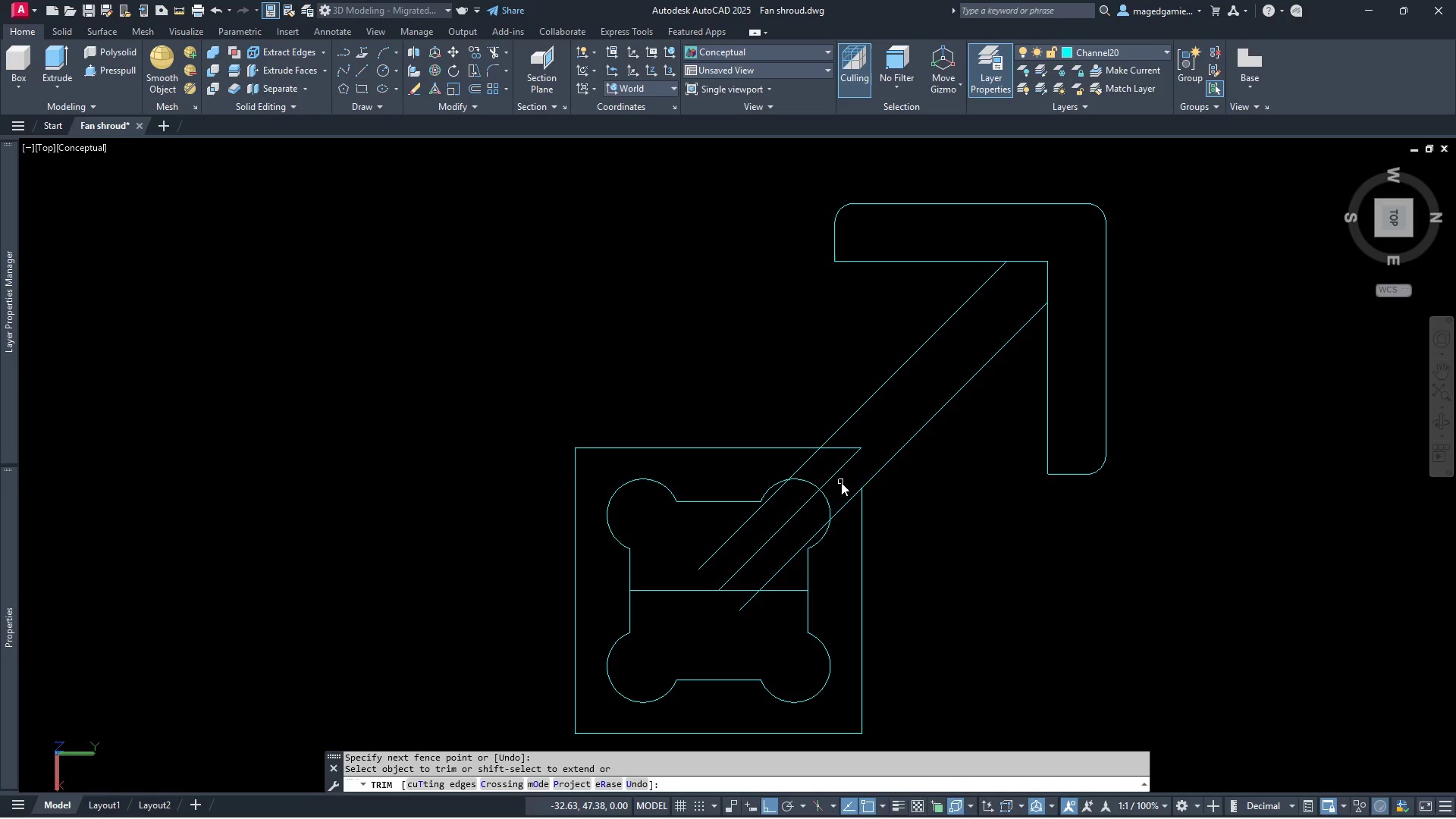 
left_click_drag(start_coordinate=[841, 482], to_coordinate=[833, 469])
 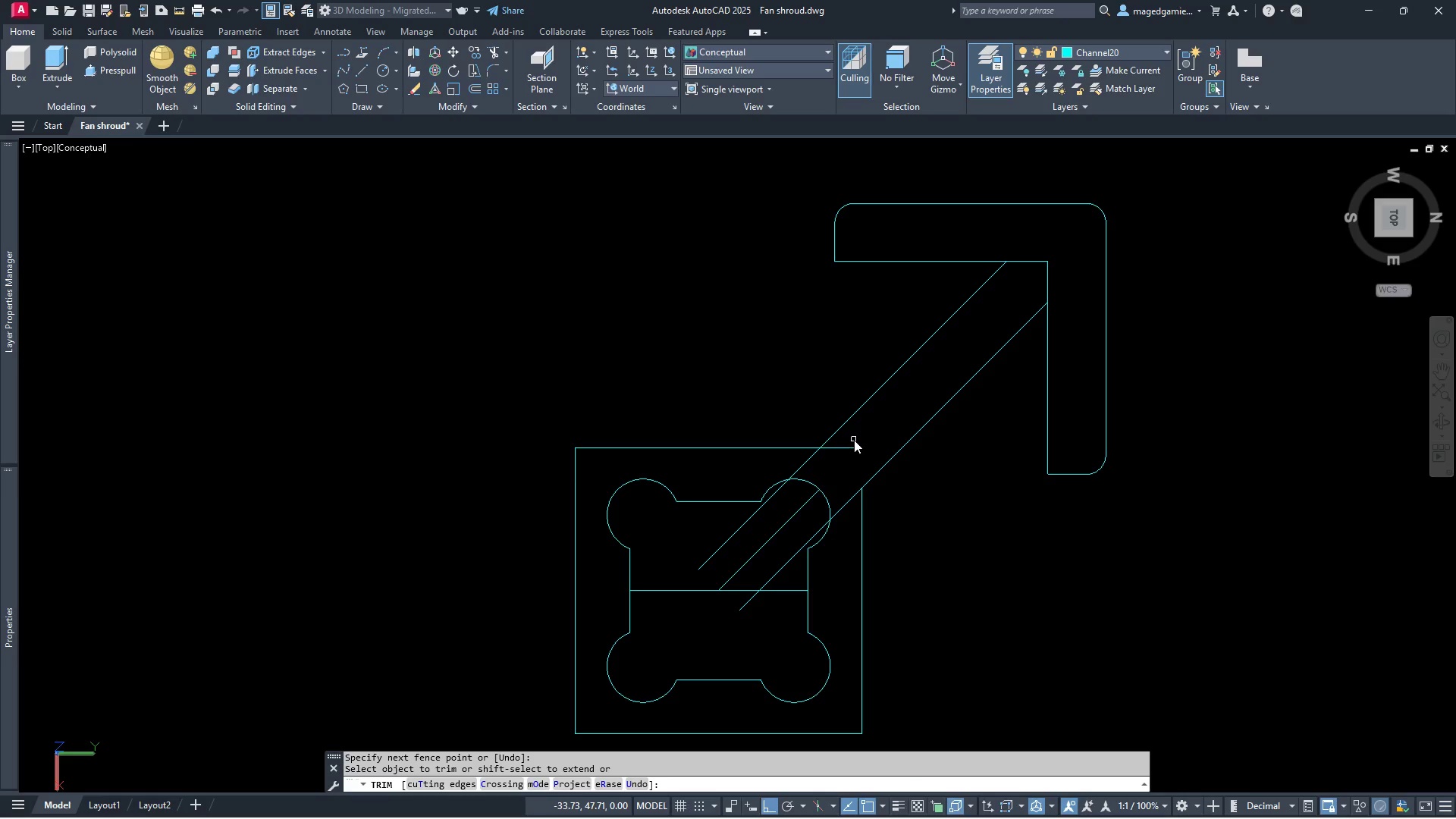 
left_click_drag(start_coordinate=[854, 440], to_coordinate=[839, 458])
 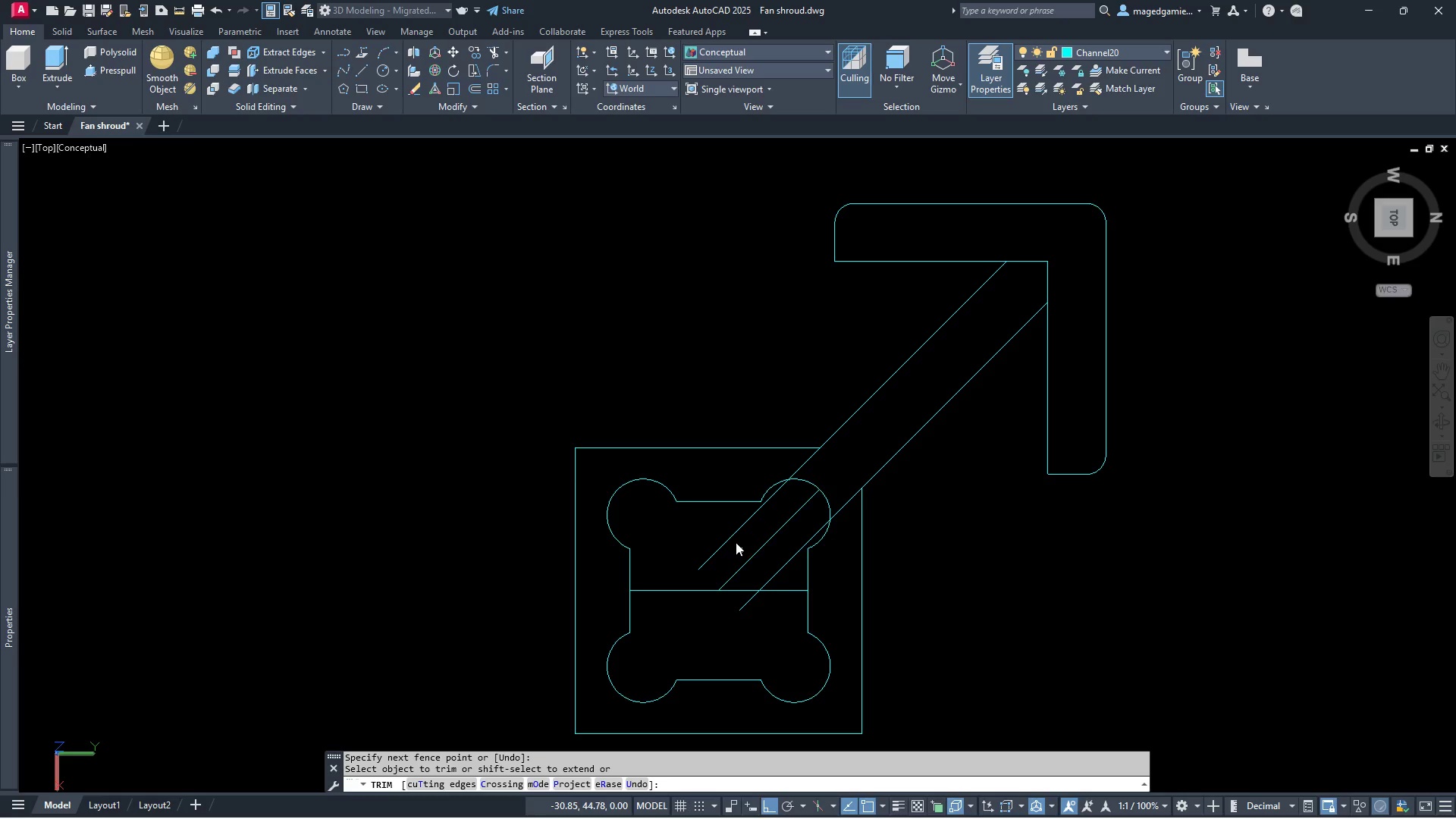 
scroll: coordinate [732, 522], scroll_direction: down, amount: 1.0
 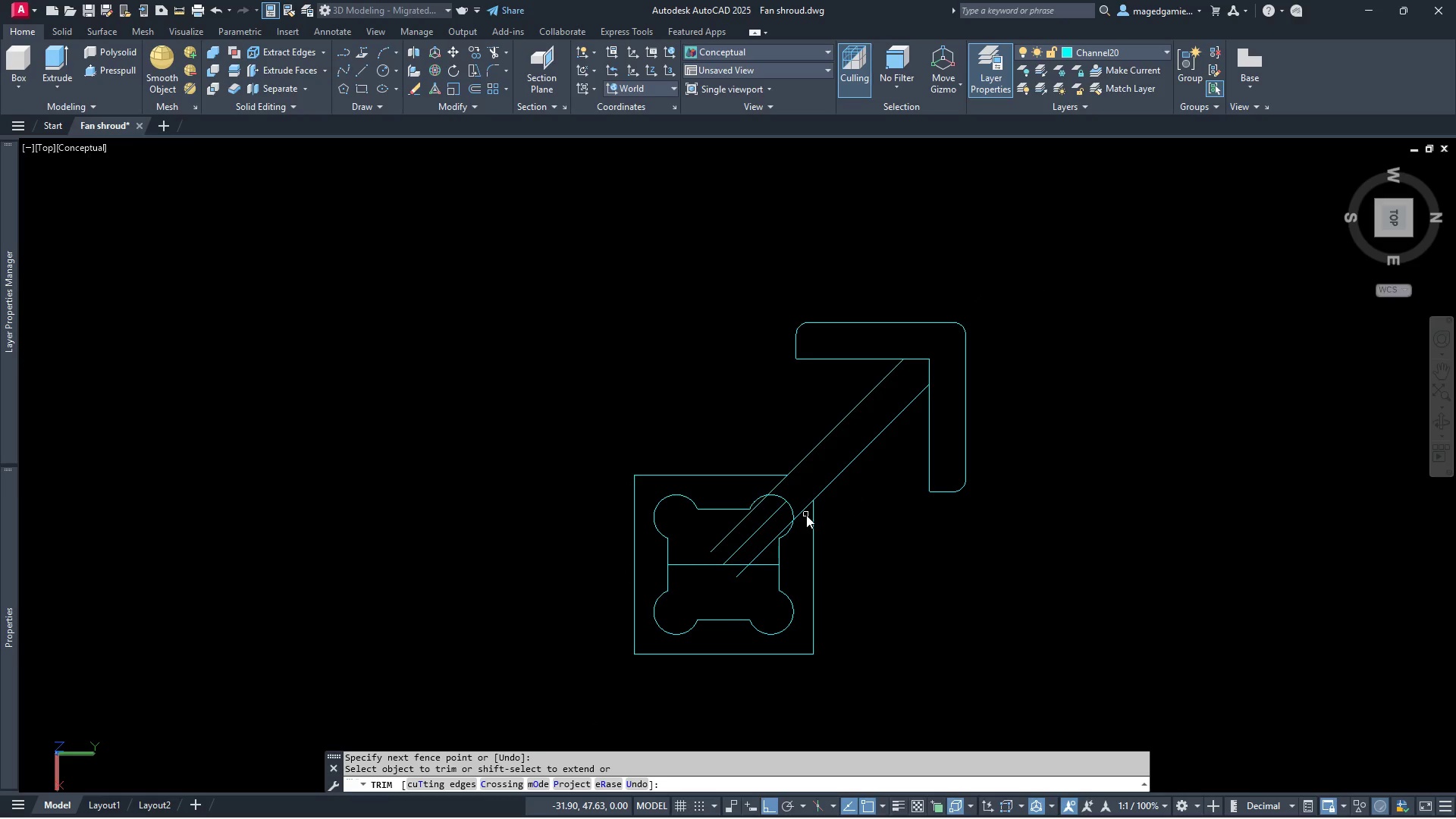 
scroll: coordinate [806, 515], scroll_direction: up, amount: 2.0
 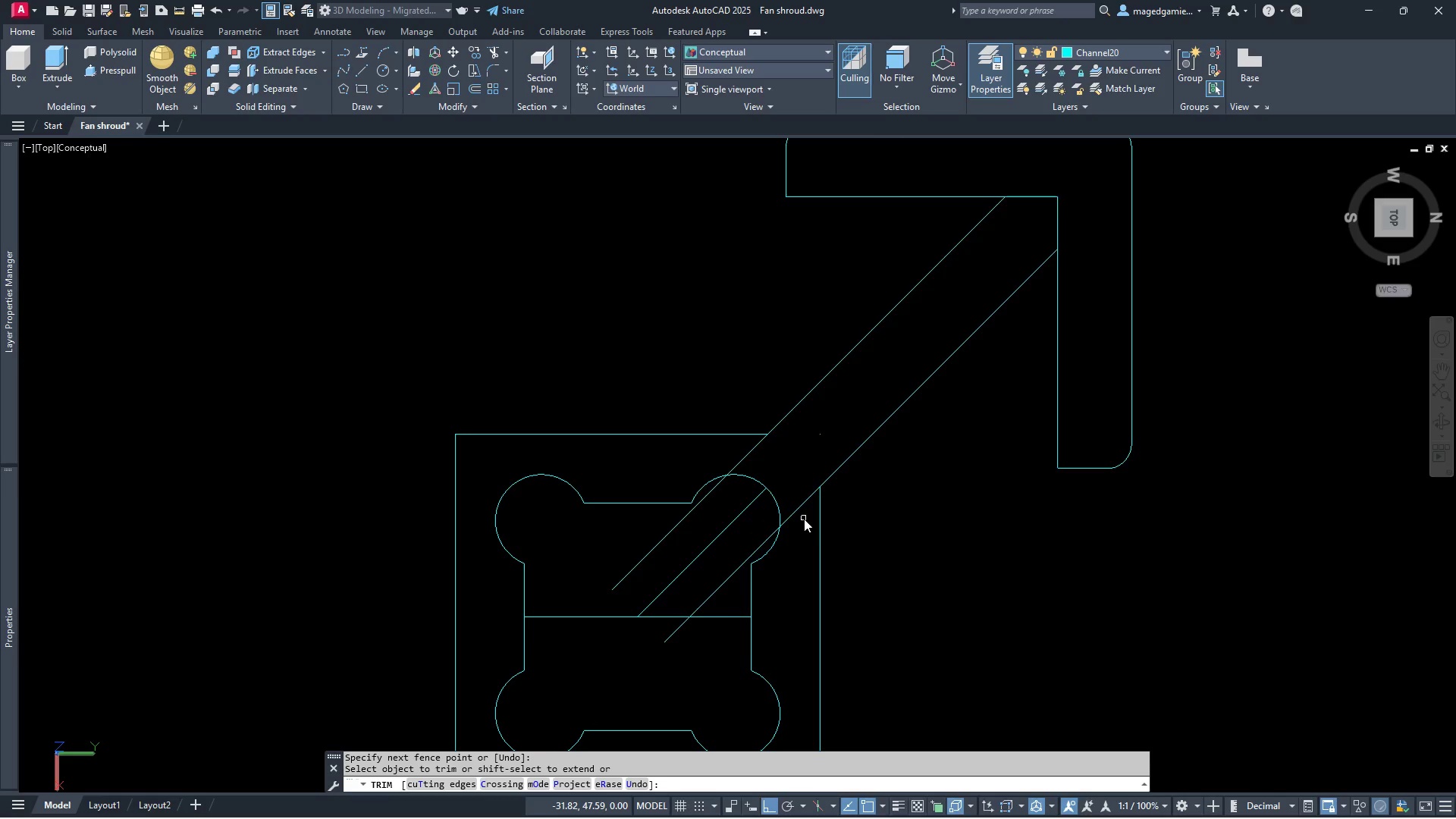 
left_click_drag(start_coordinate=[804, 519], to_coordinate=[800, 490])
 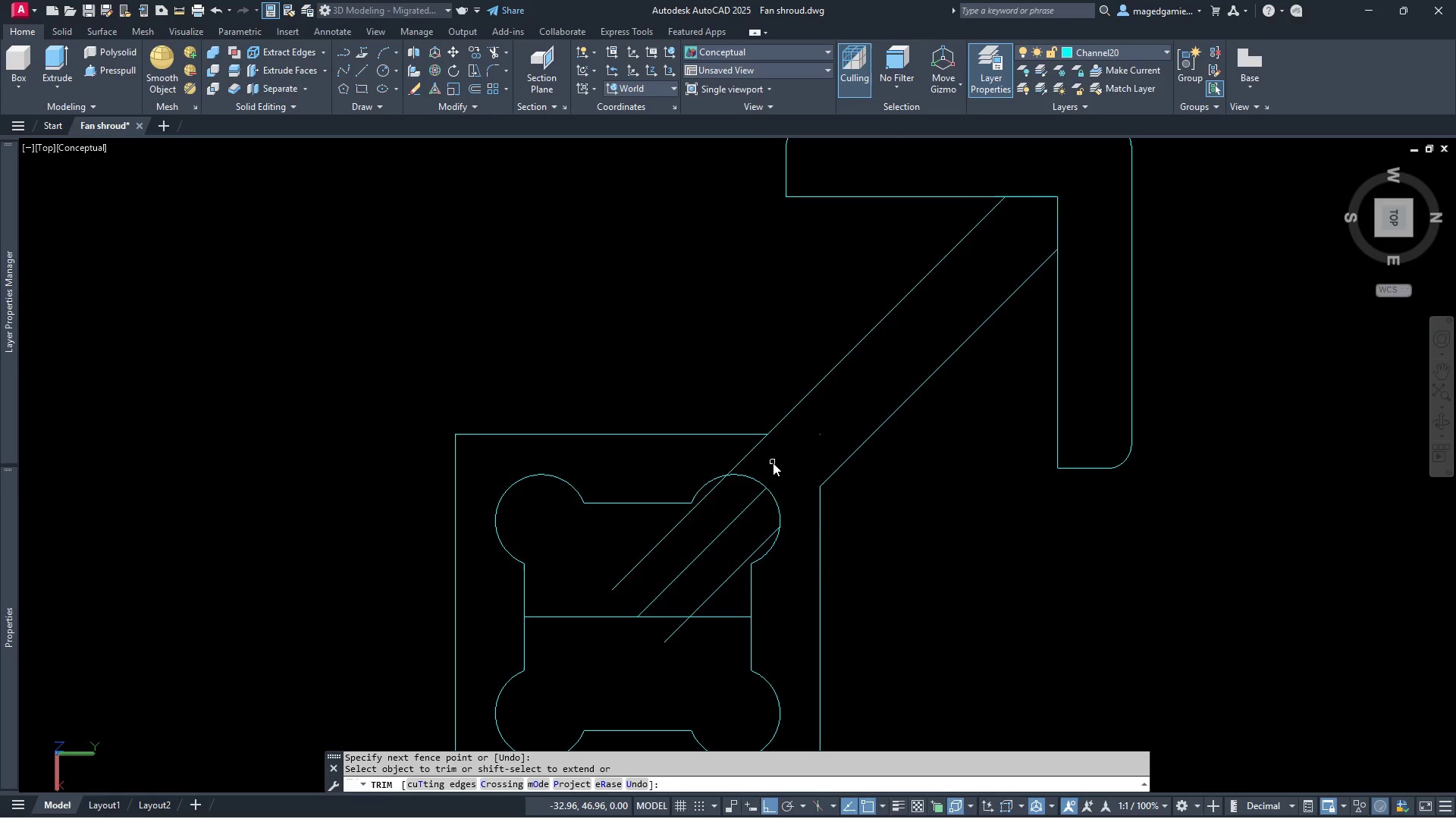 
left_click_drag(start_coordinate=[773, 463], to_coordinate=[723, 452])
 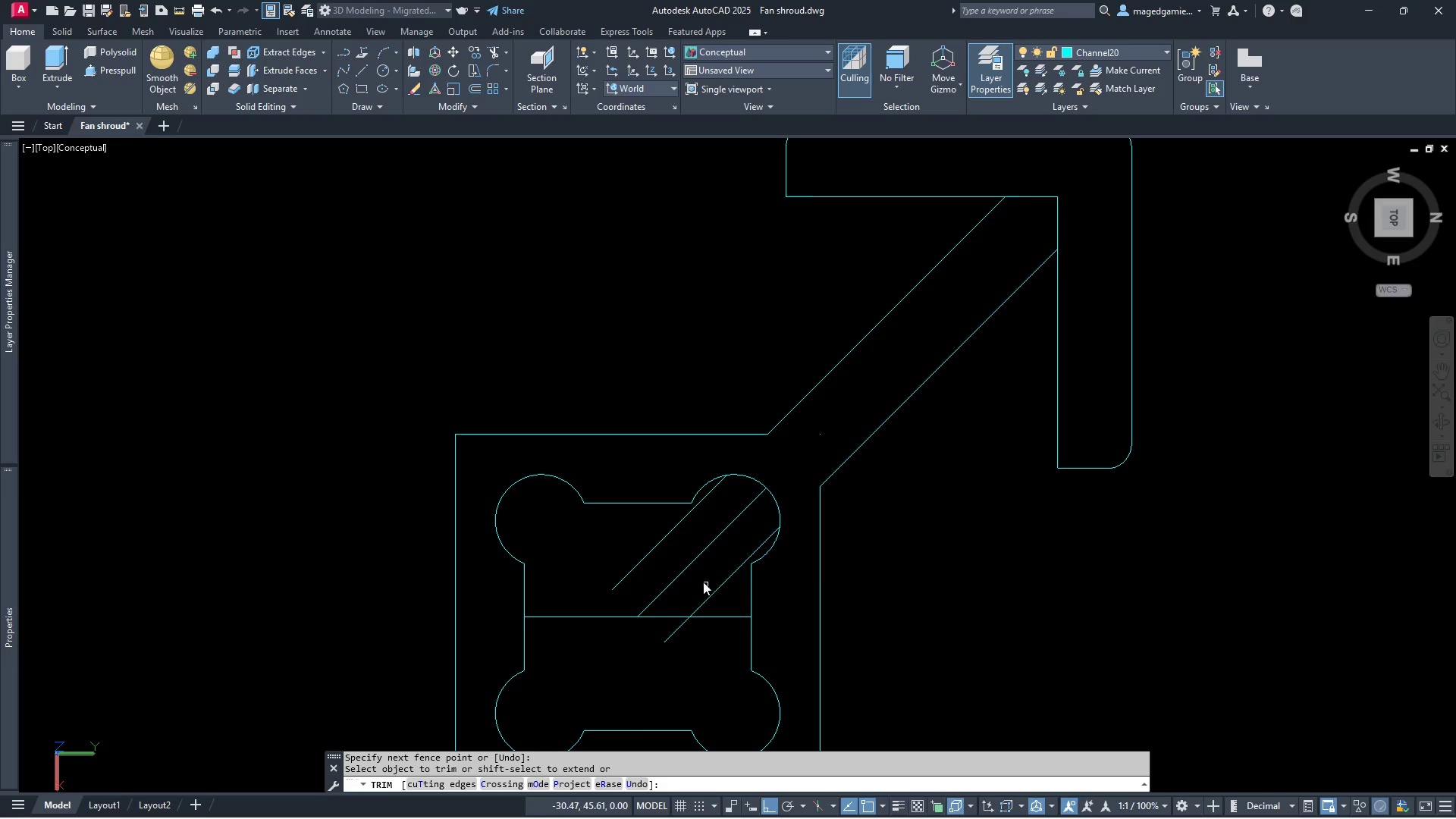 
right_click([691, 560])
 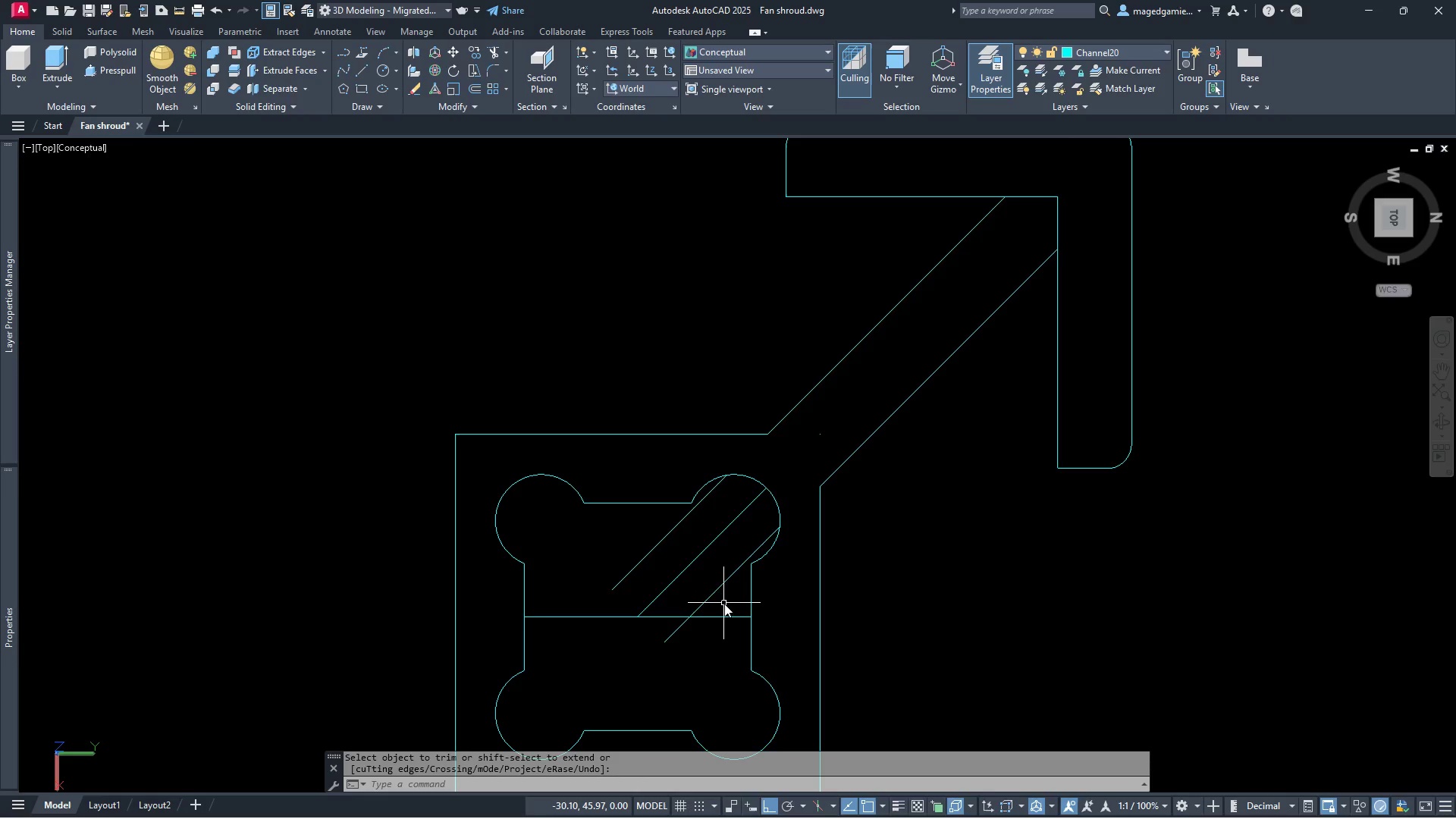 
left_click_drag(start_coordinate=[723, 602], to_coordinate=[717, 597])
 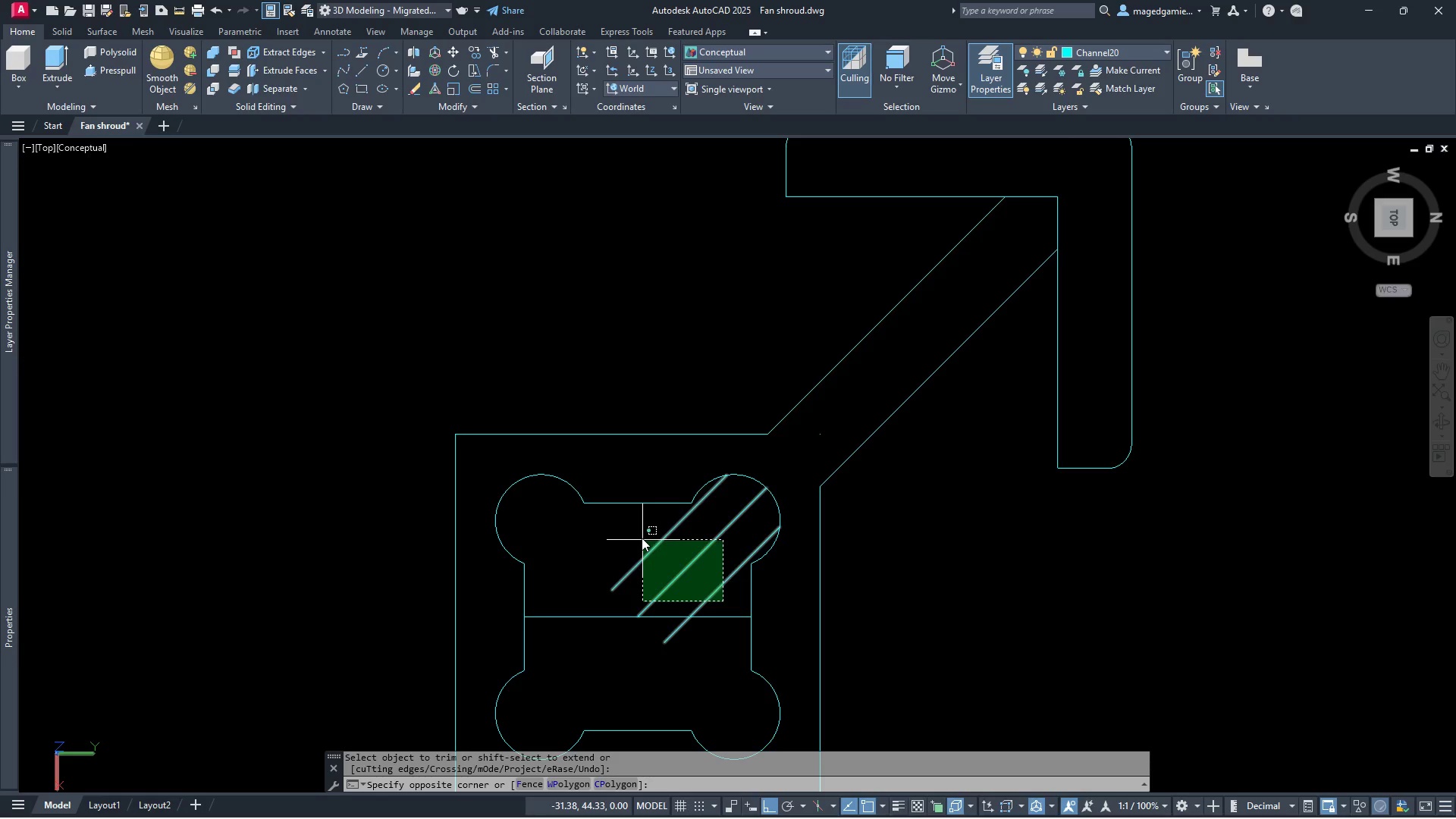 
left_click([642, 538])
 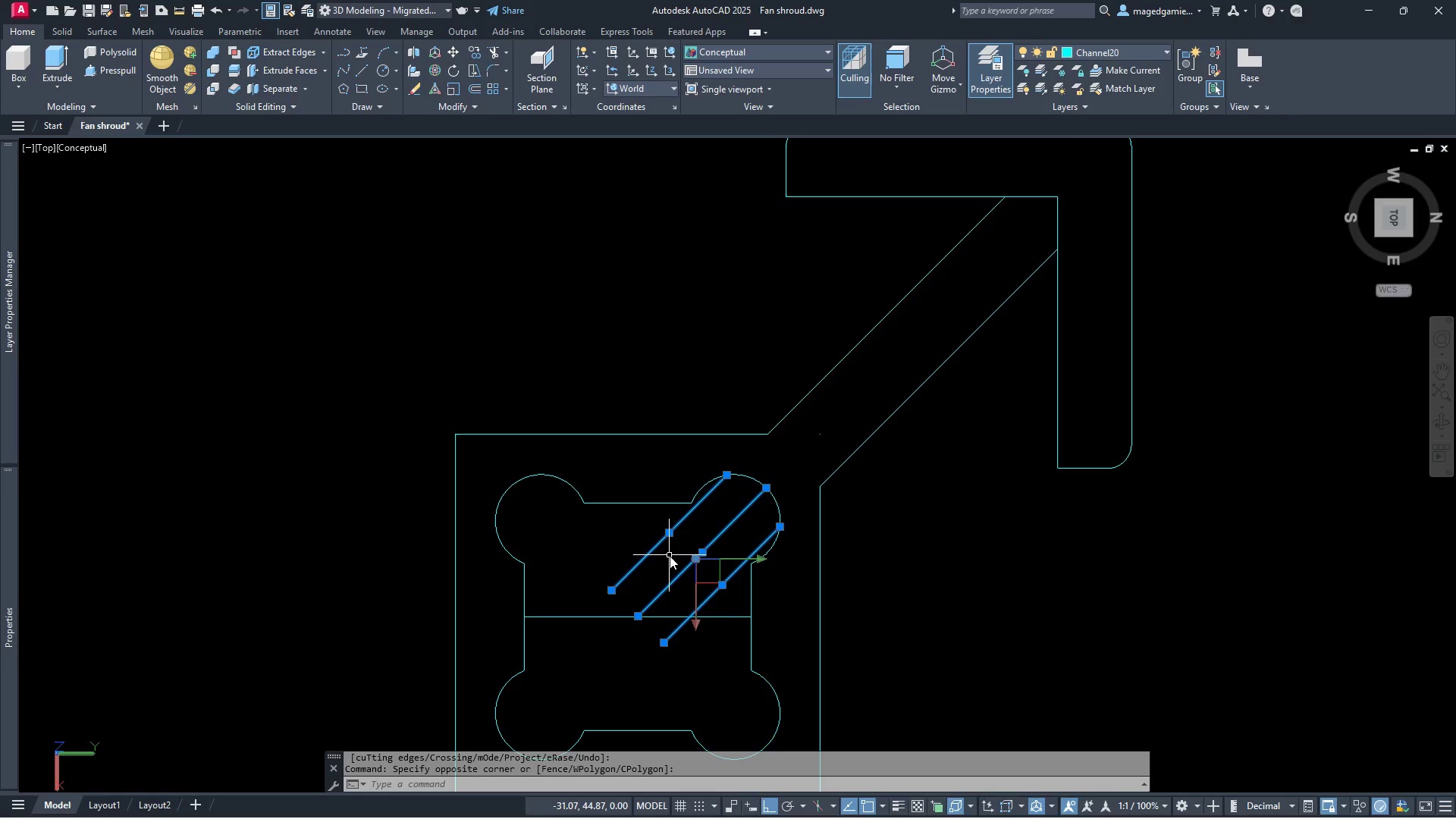 
key(Delete)
 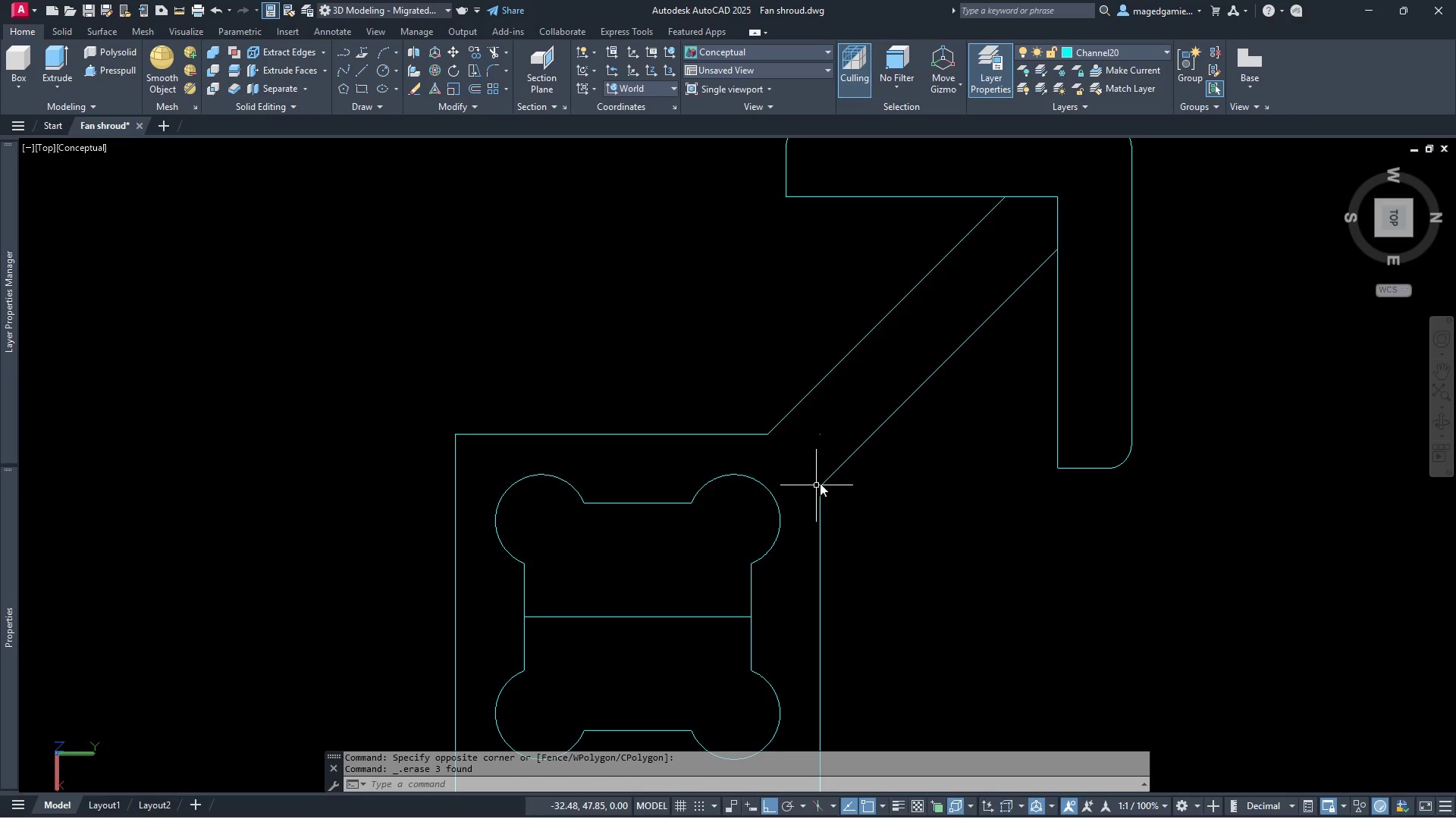 
scroll: coordinate [880, 463], scroll_direction: down, amount: 2.0
 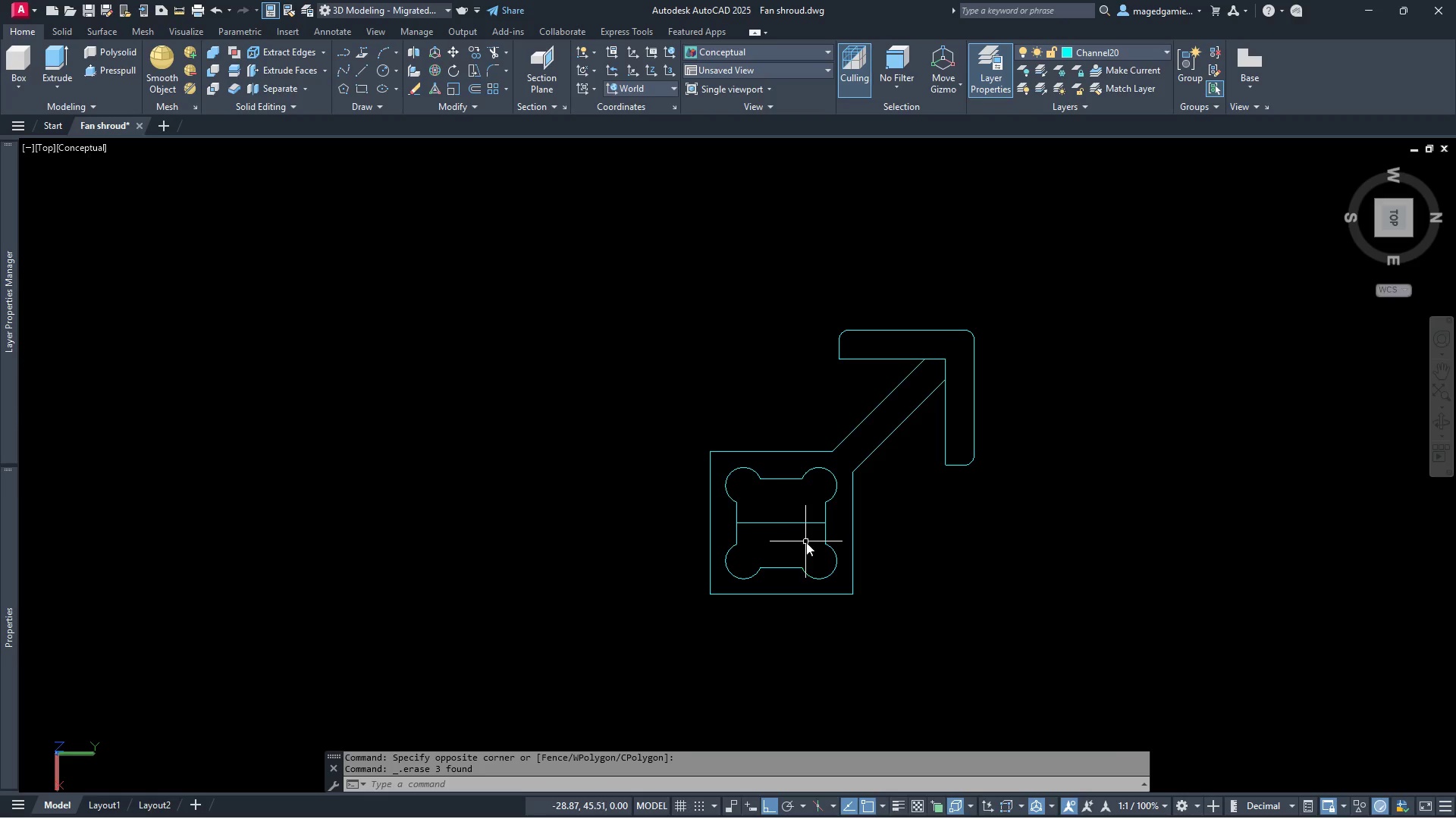 
left_click([810, 542])
 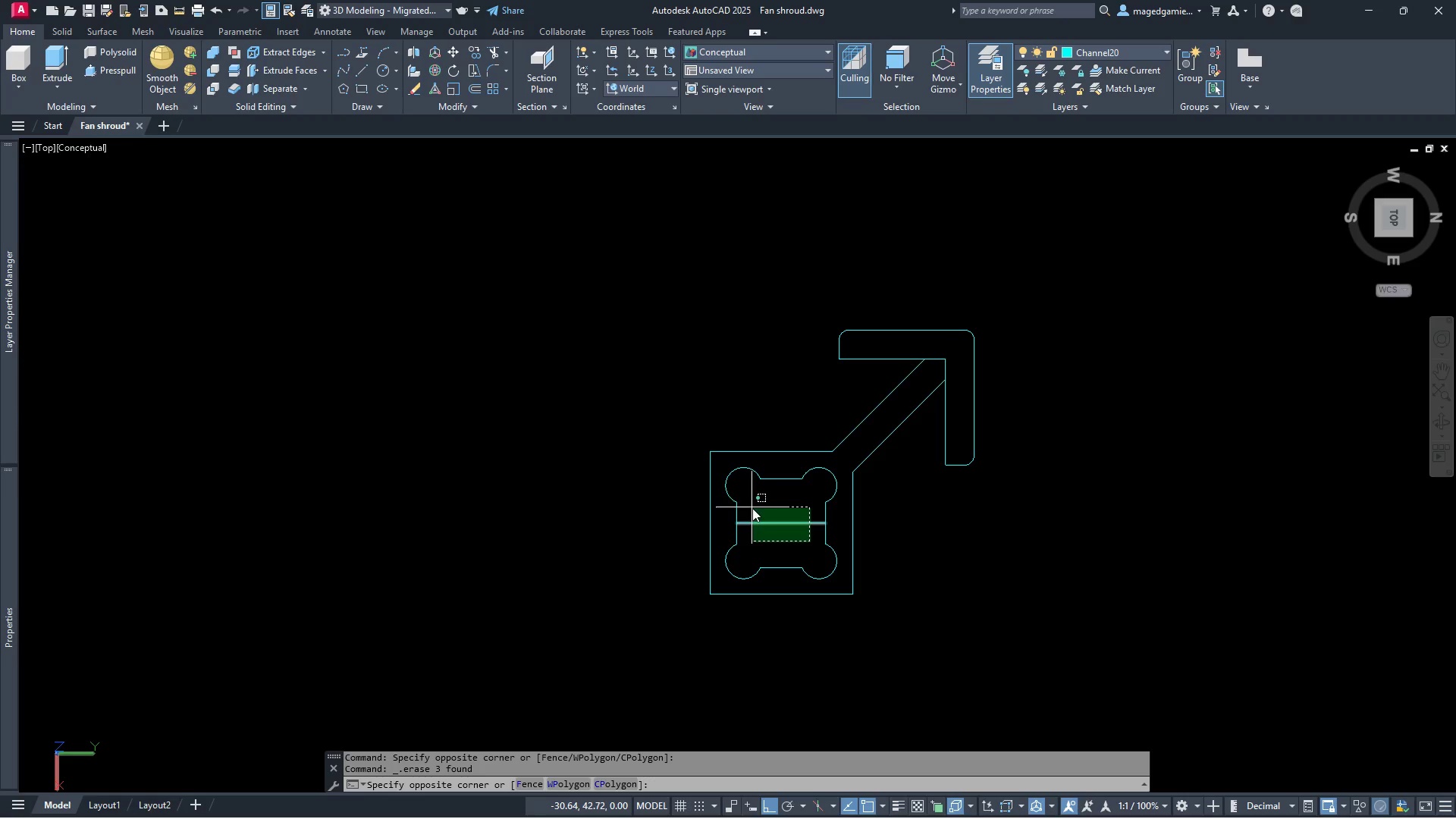 
key(Escape)
 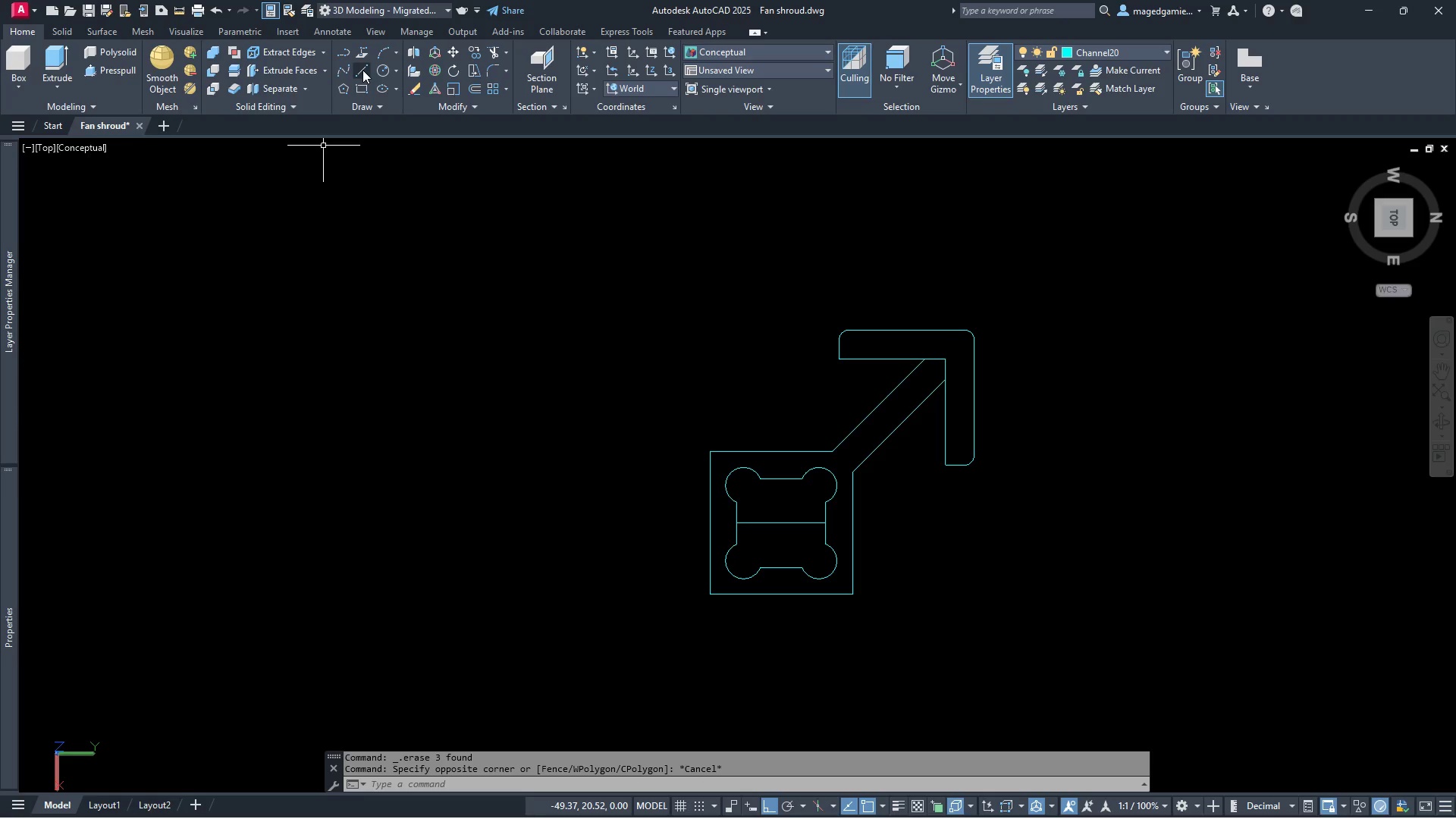 
left_click([362, 70])
 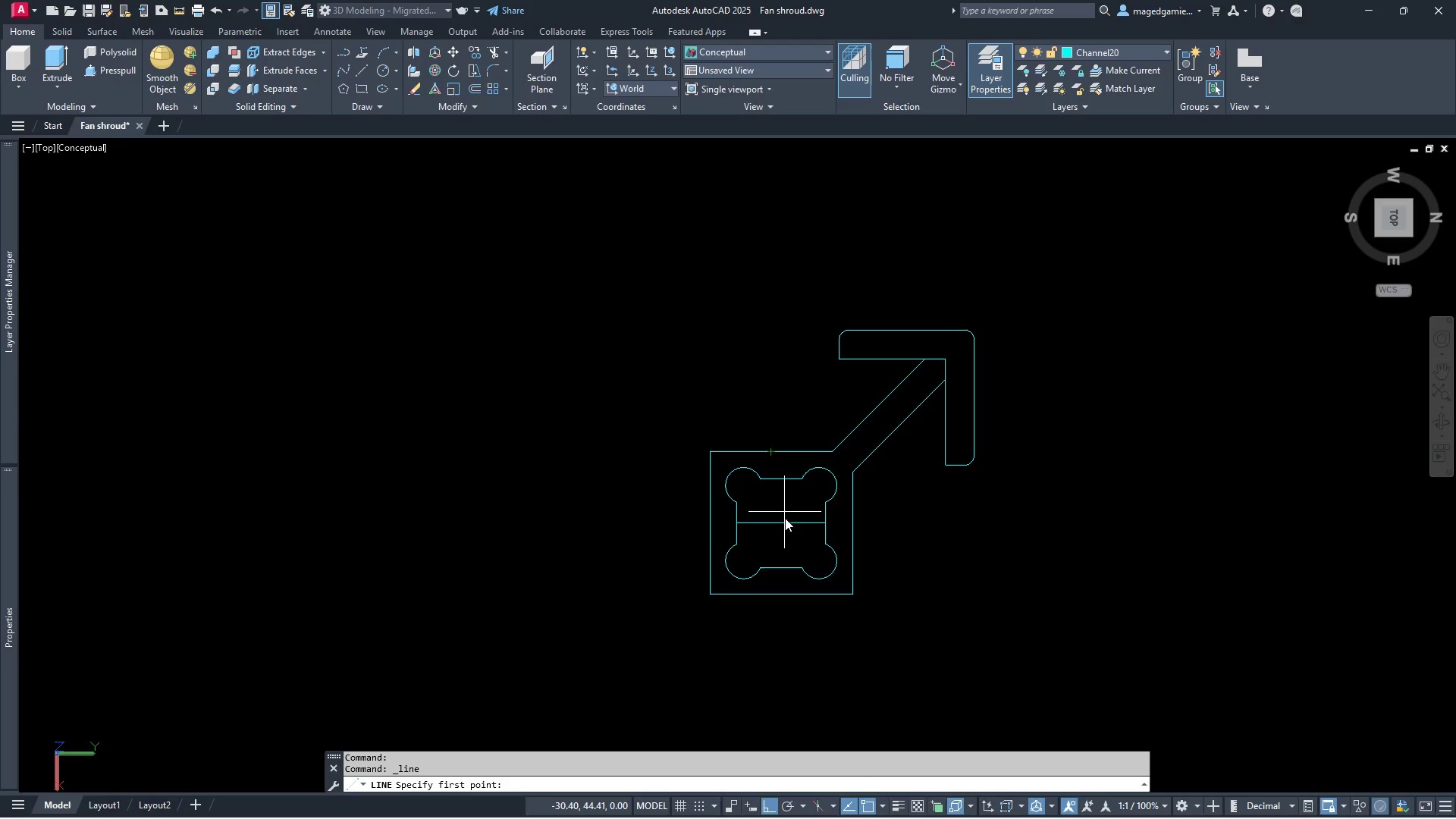 
left_click([783, 479])
 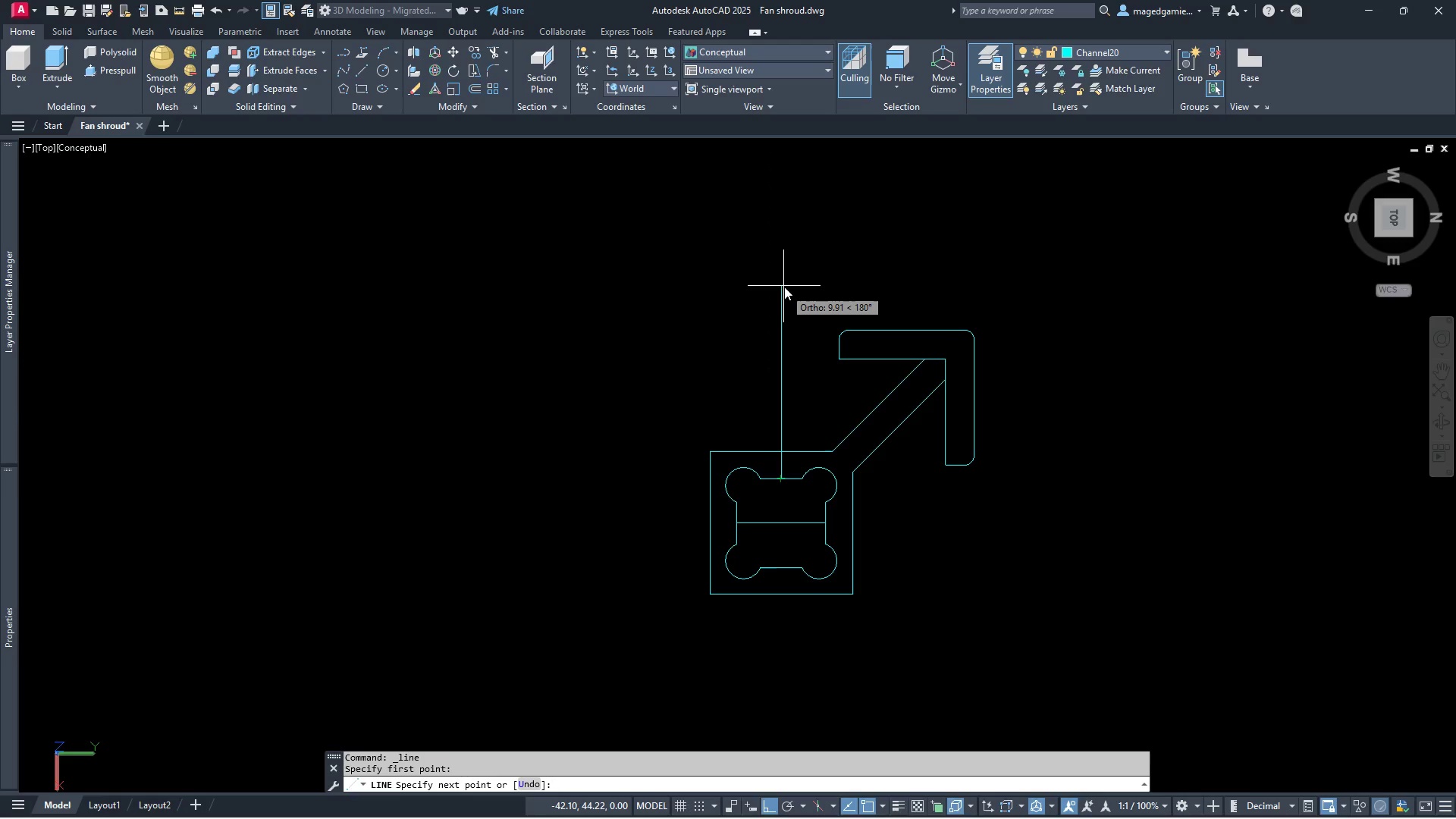 
left_click([784, 287])
 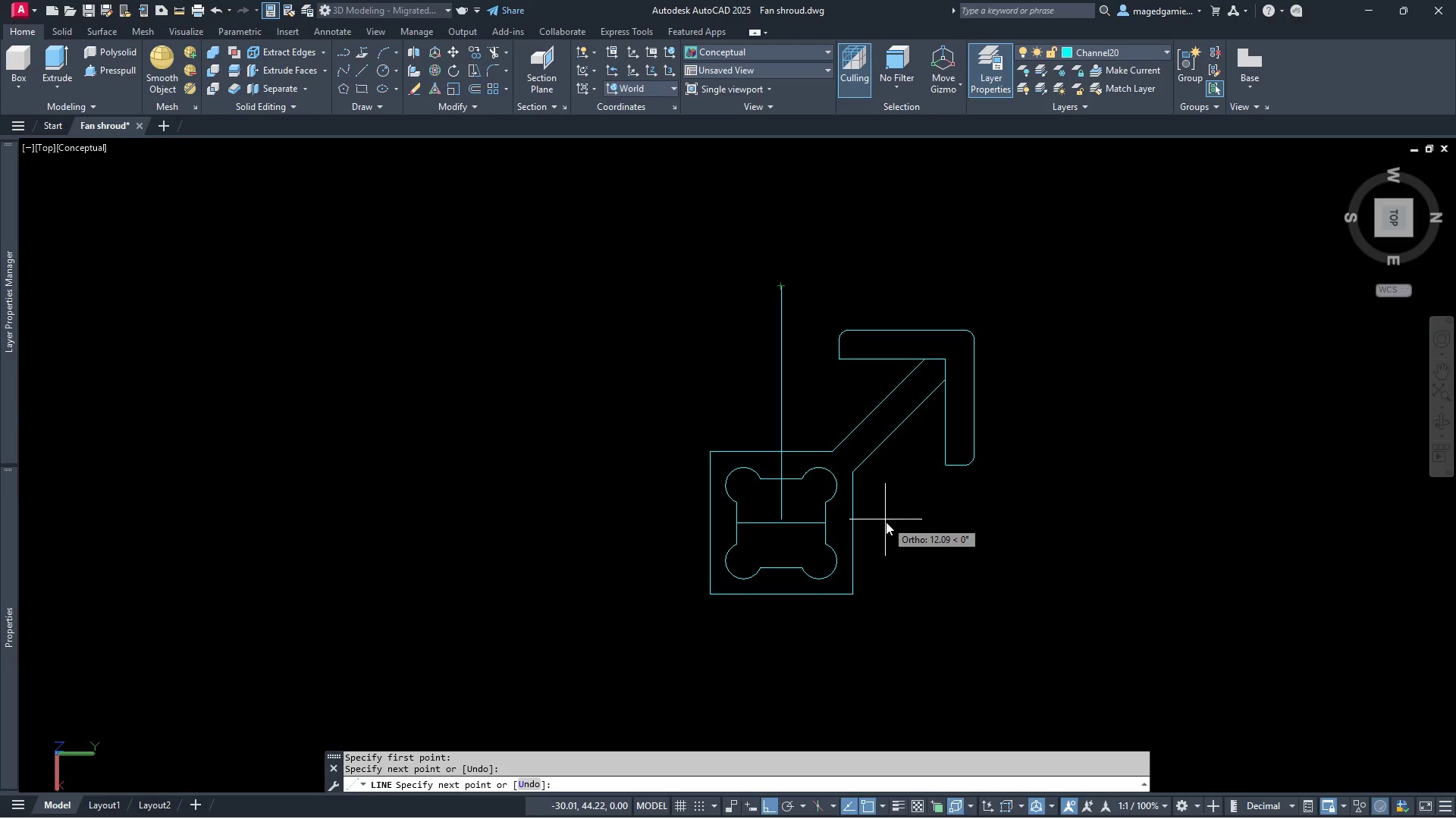 
right_click([902, 535])
 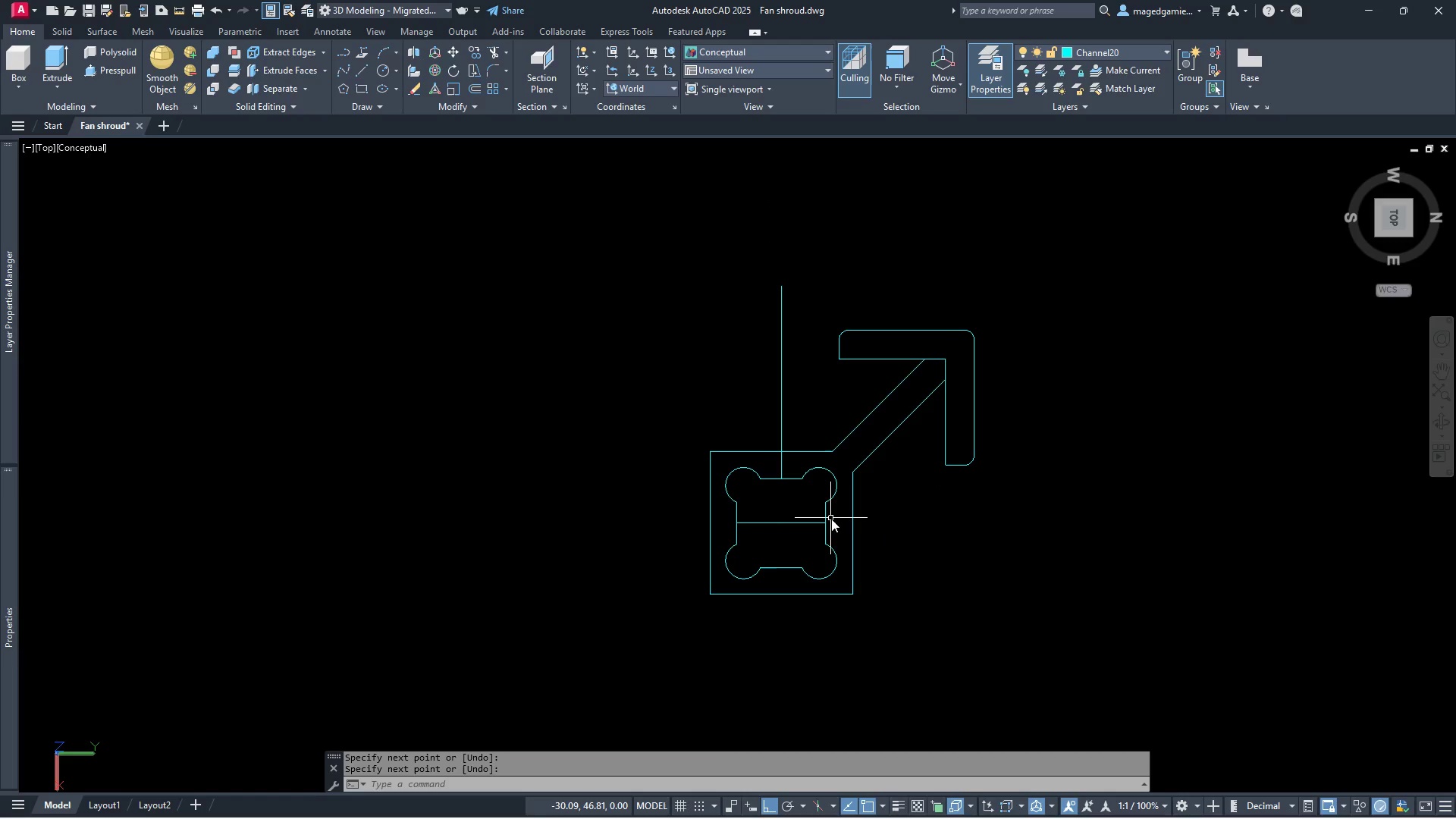 
key(Escape)
 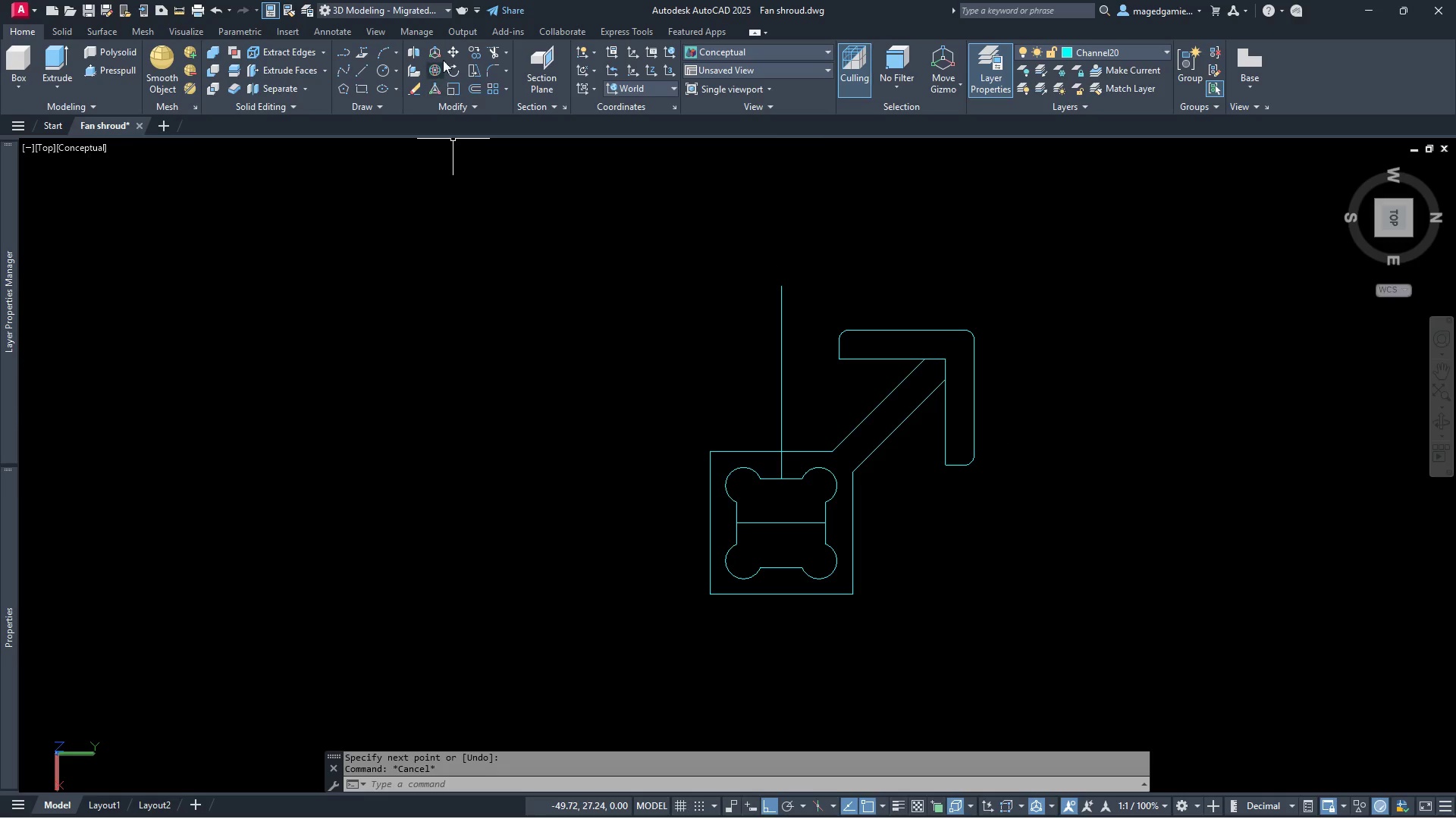 
left_click([494, 51])
 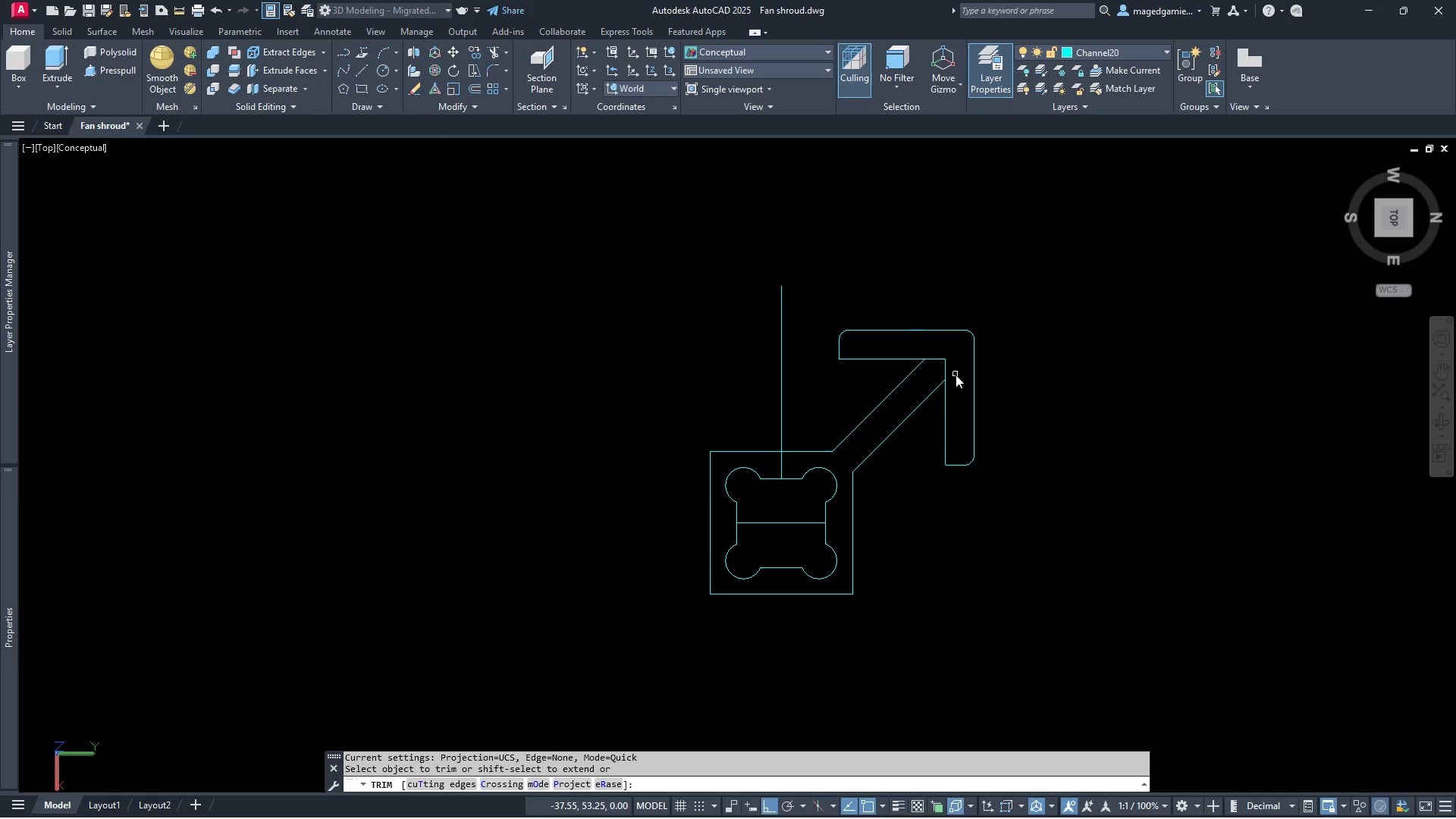 
left_click_drag(start_coordinate=[954, 372], to_coordinate=[937, 343])
 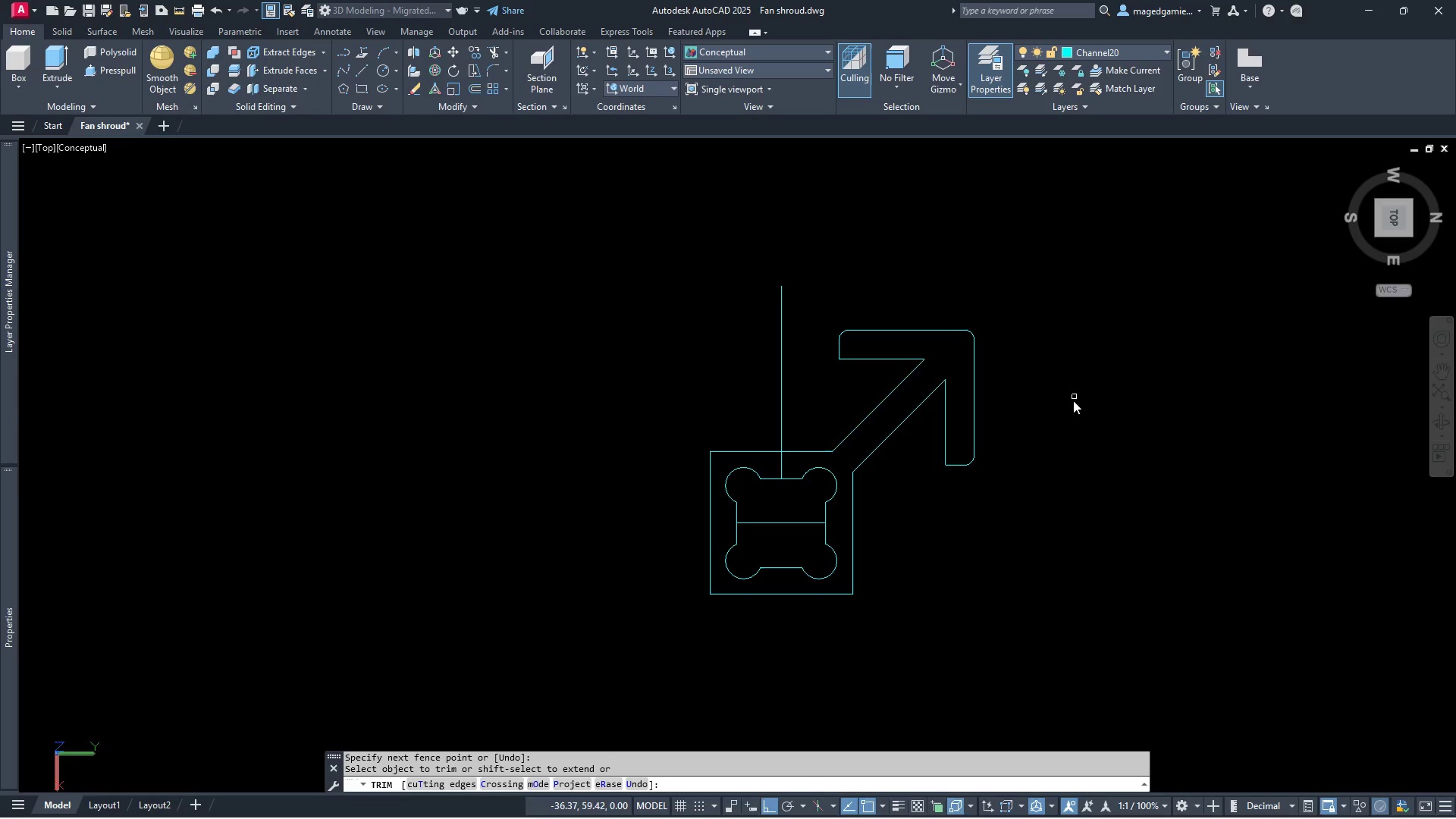 
scroll: coordinate [1006, 435], scroll_direction: up, amount: 3.0
 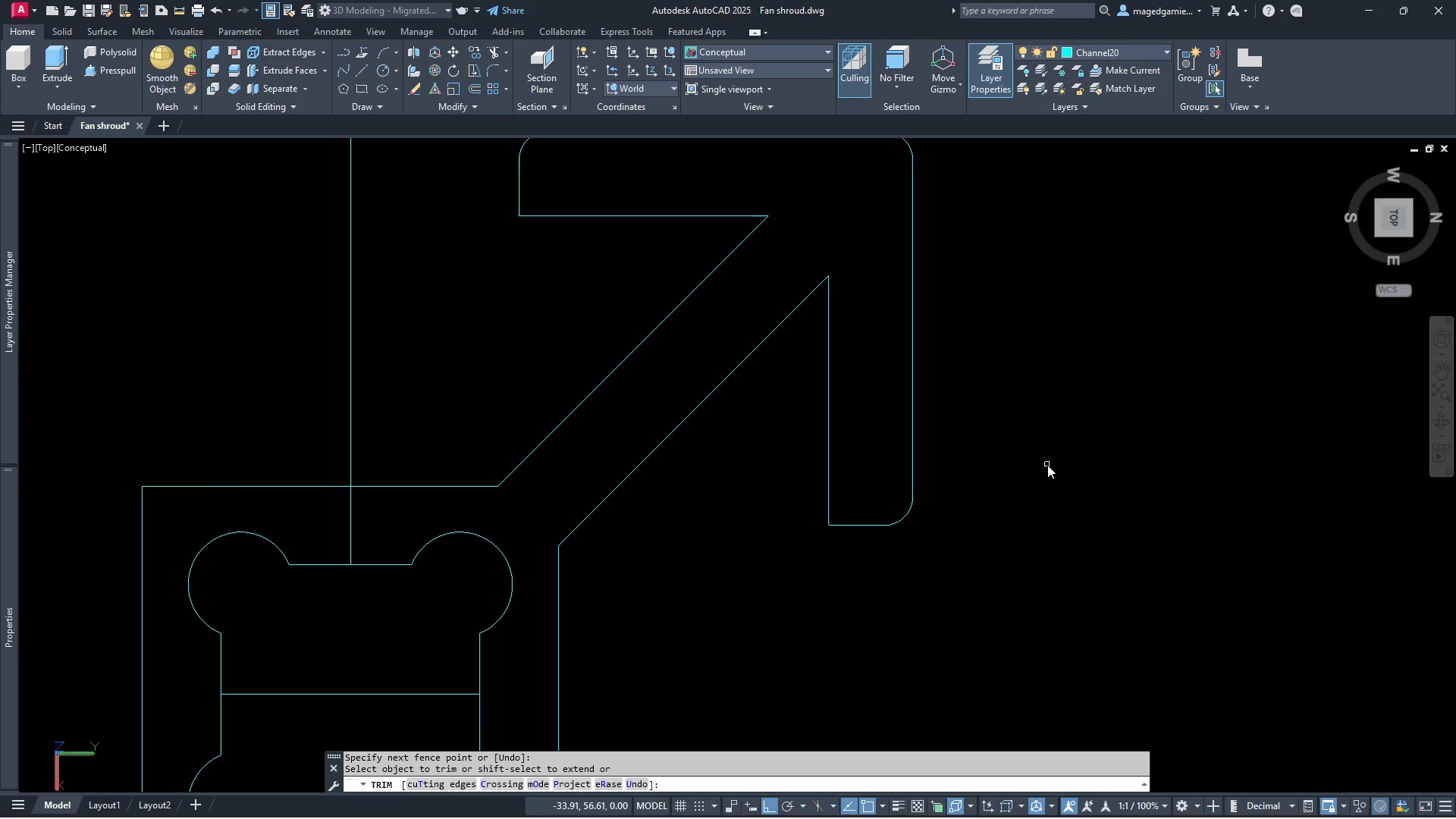 
scroll: coordinate [1047, 465], scroll_direction: down, amount: 2.0
 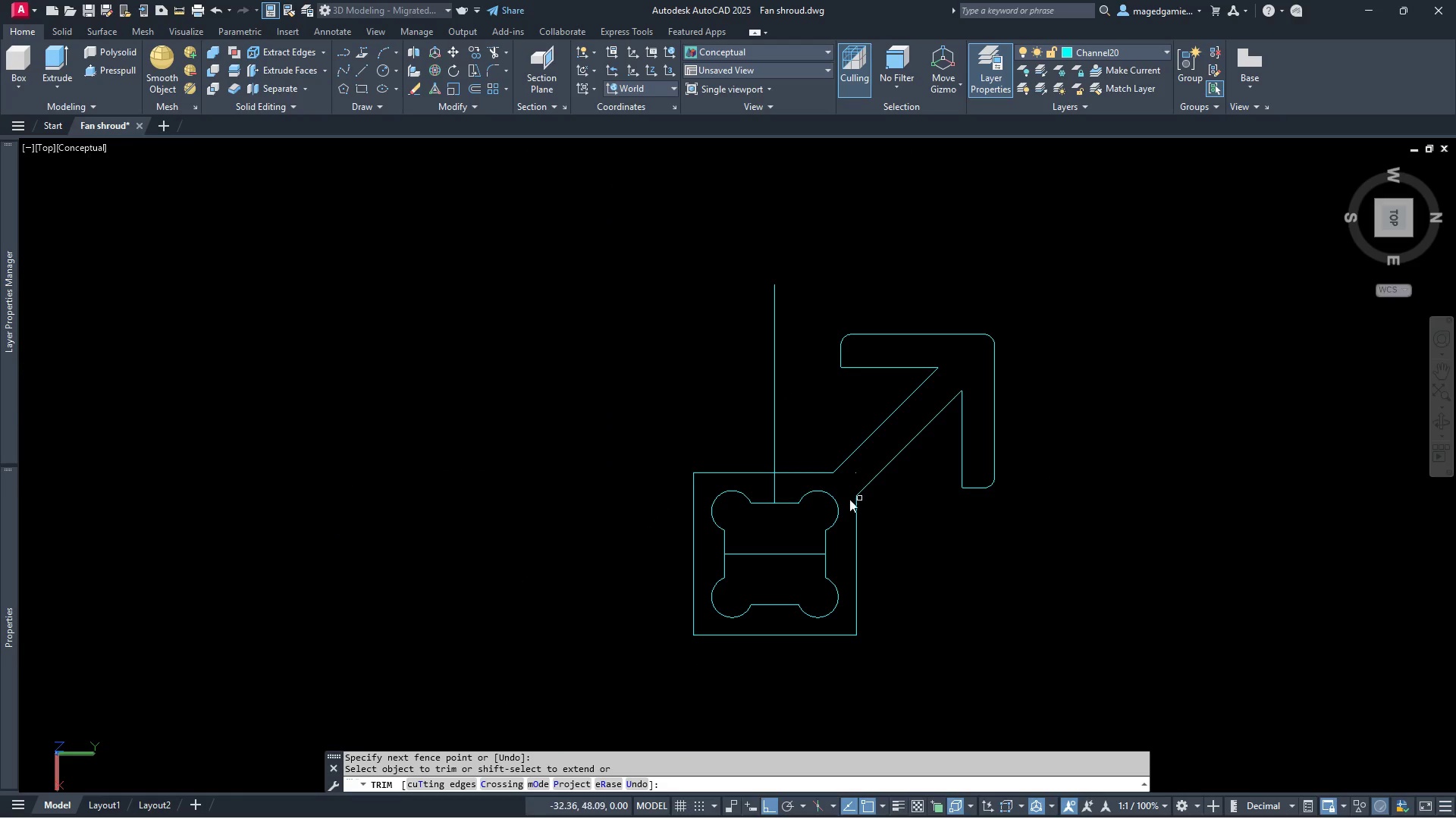 
key(Escape)
 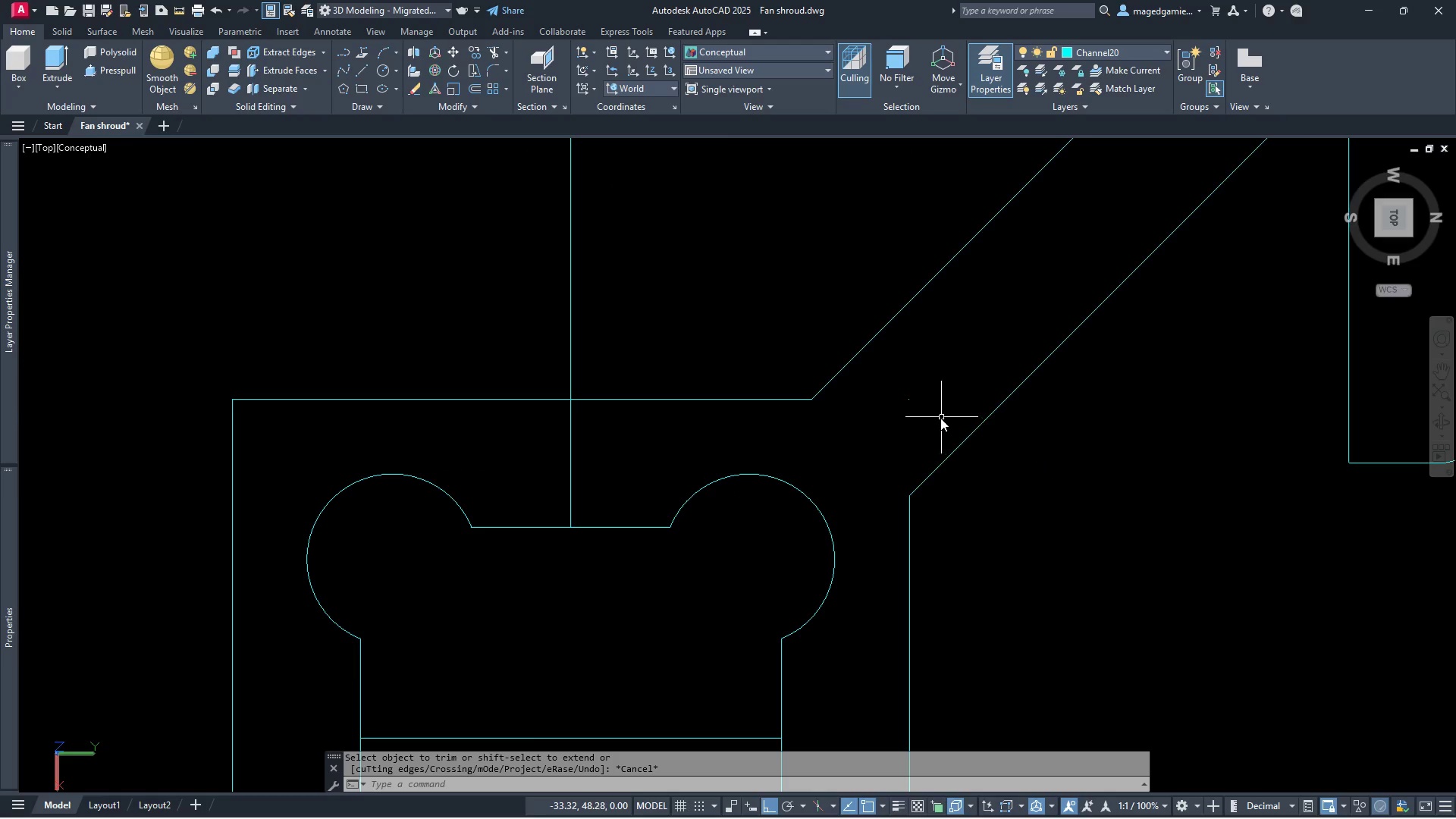 
scroll: coordinate [839, 497], scroll_direction: up, amount: 4.0
 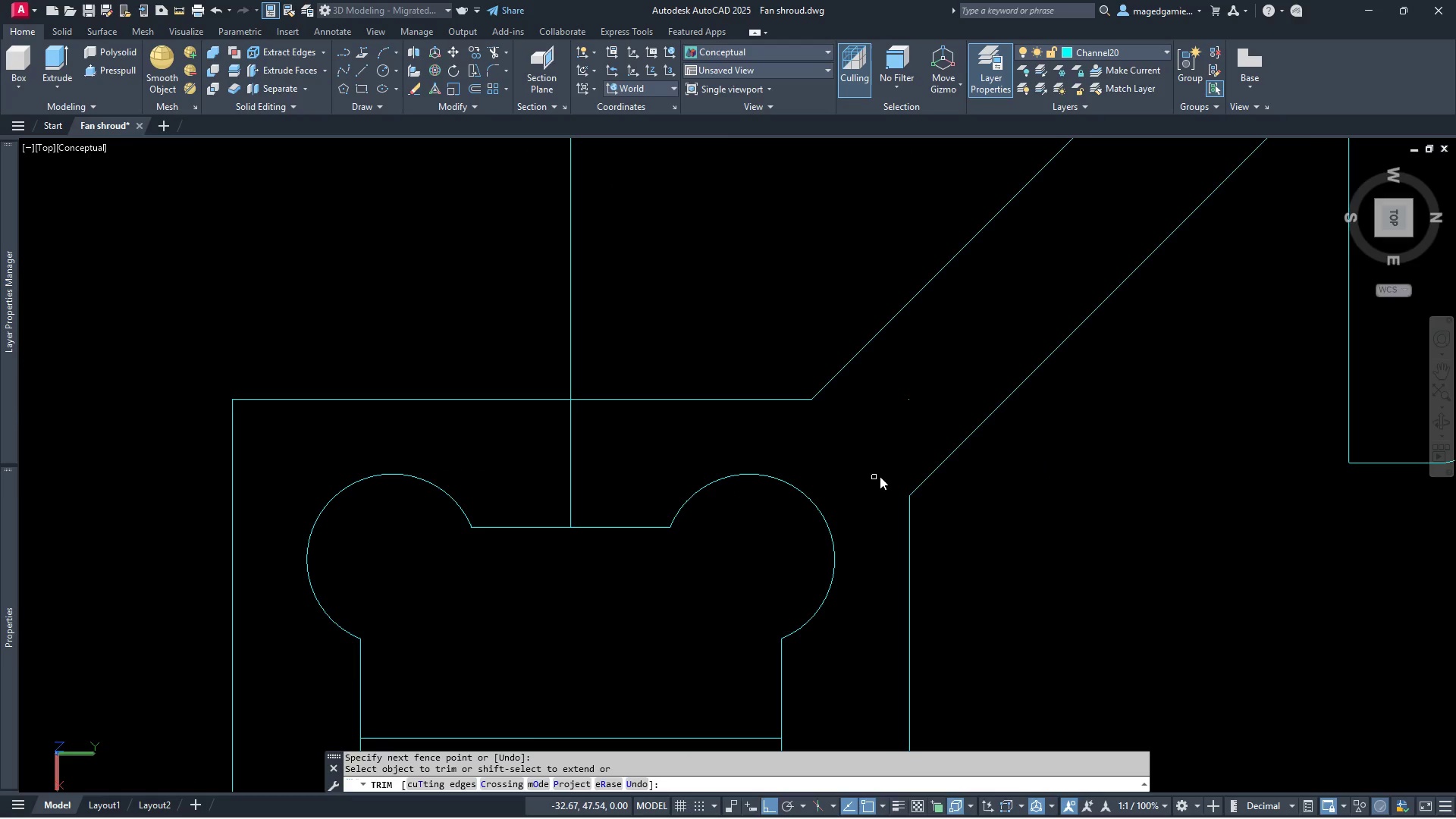 
left_click([934, 422])
 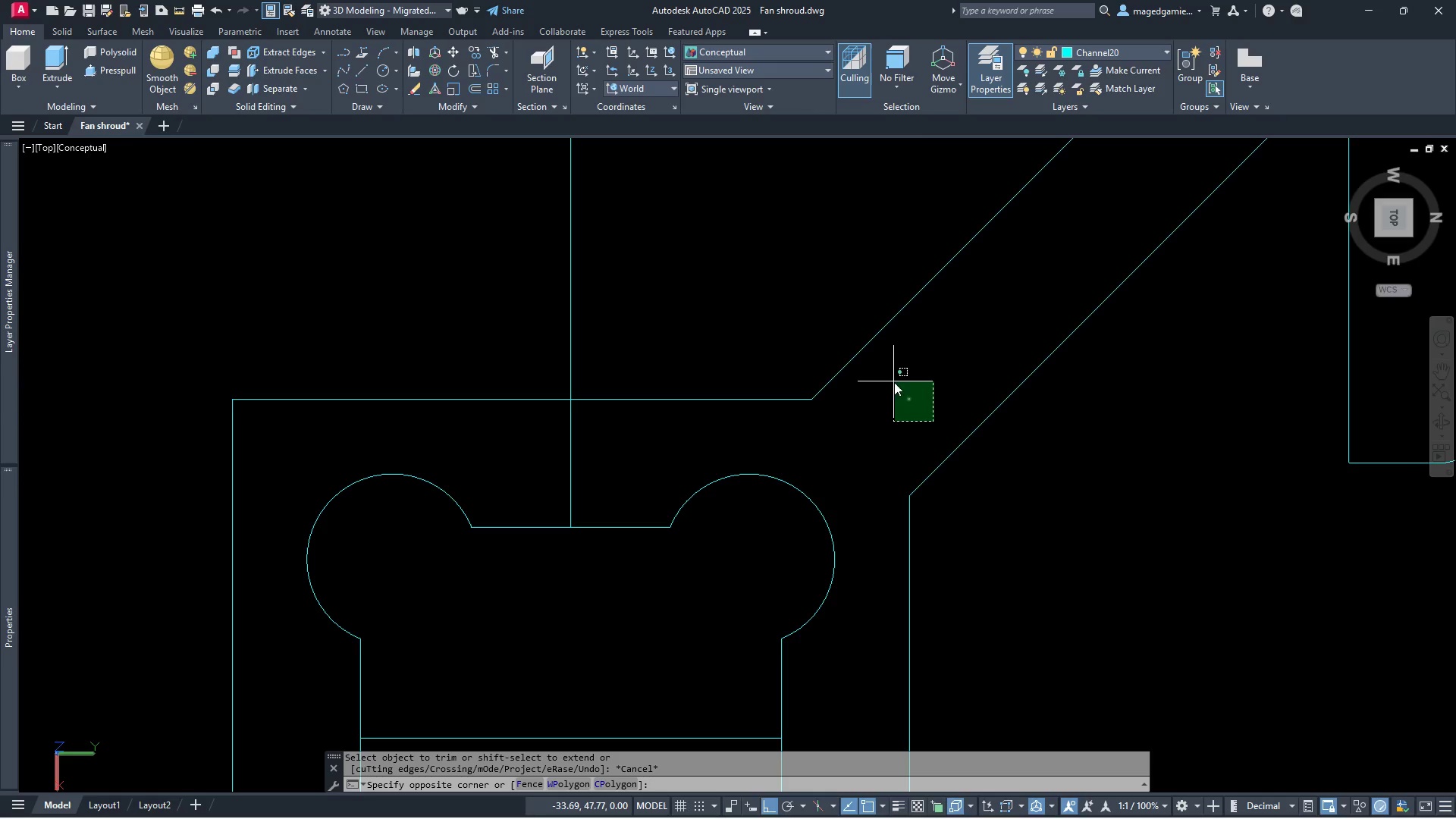 
left_click([889, 378])
 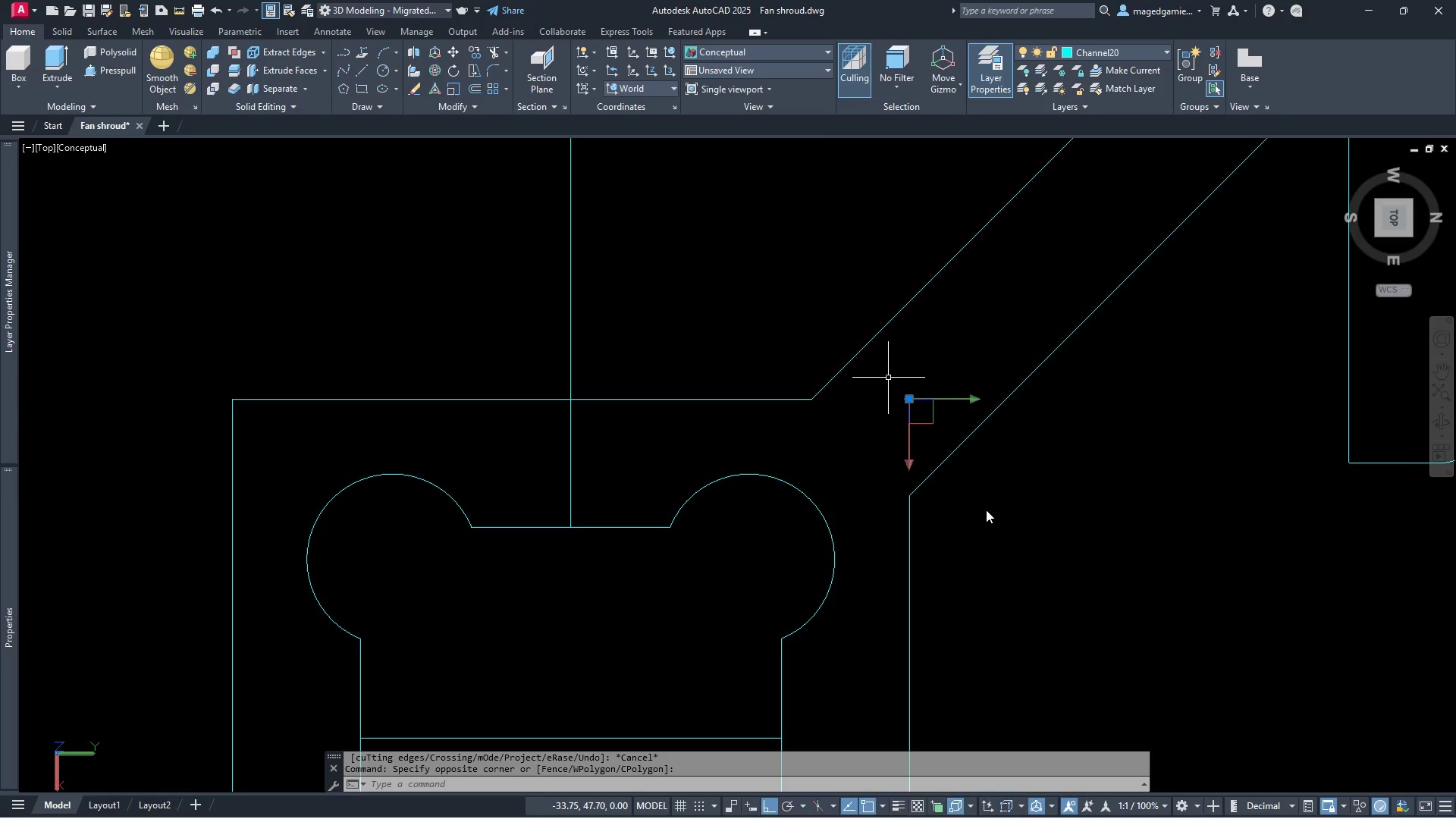 
key(Delete)
 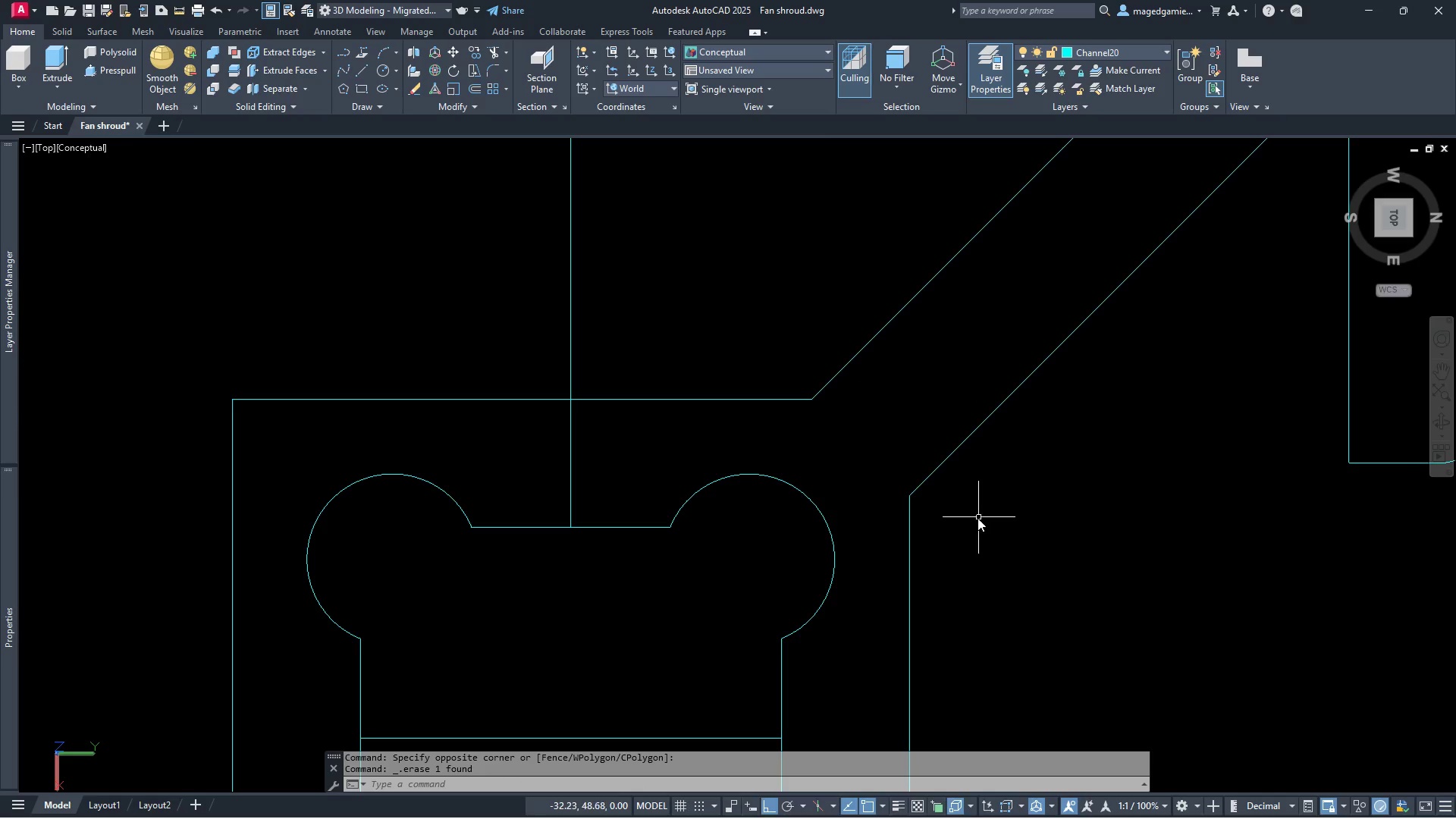 
scroll: coordinate [971, 512], scroll_direction: down, amount: 3.0
 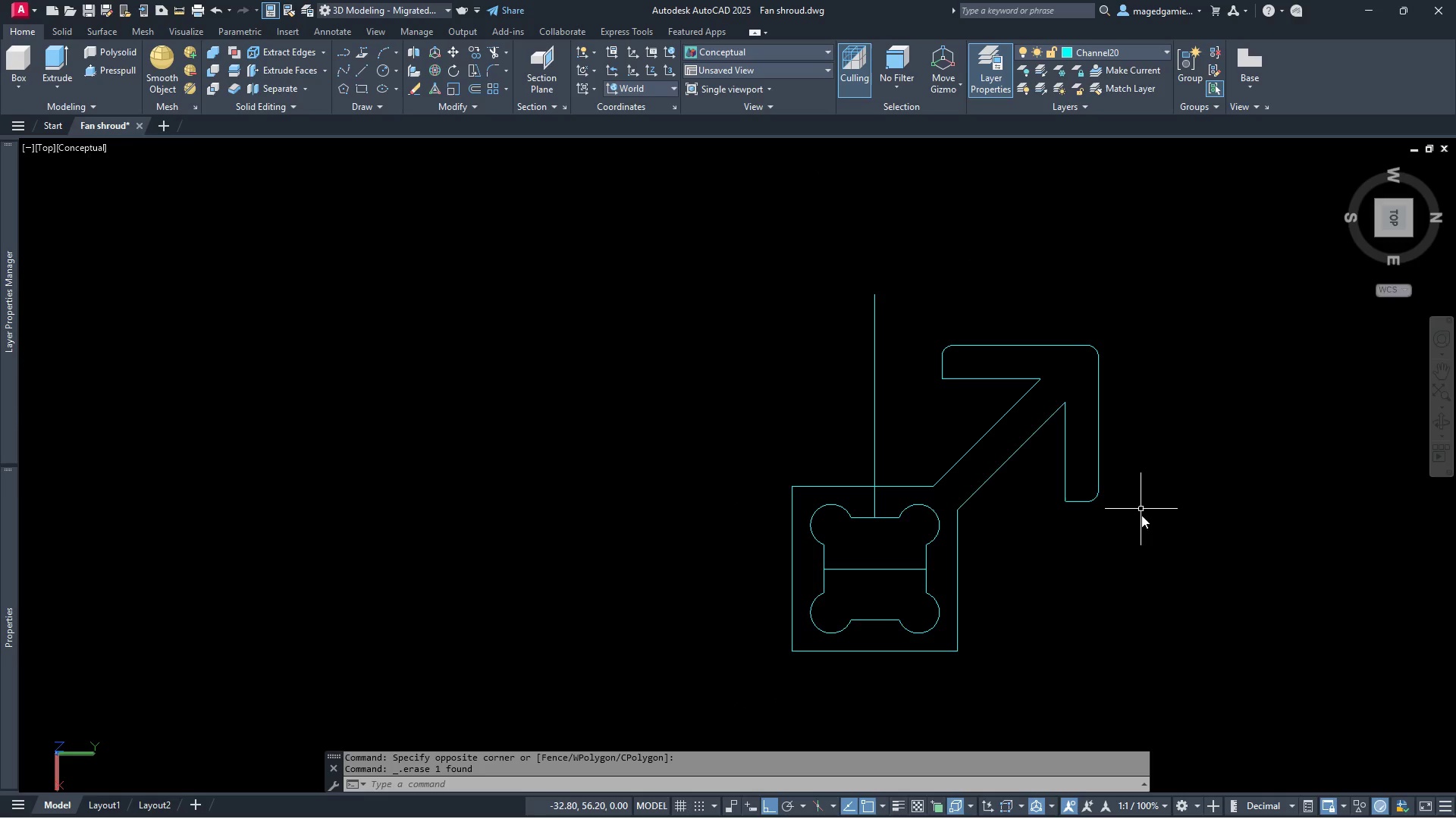 
left_click([1131, 520])
 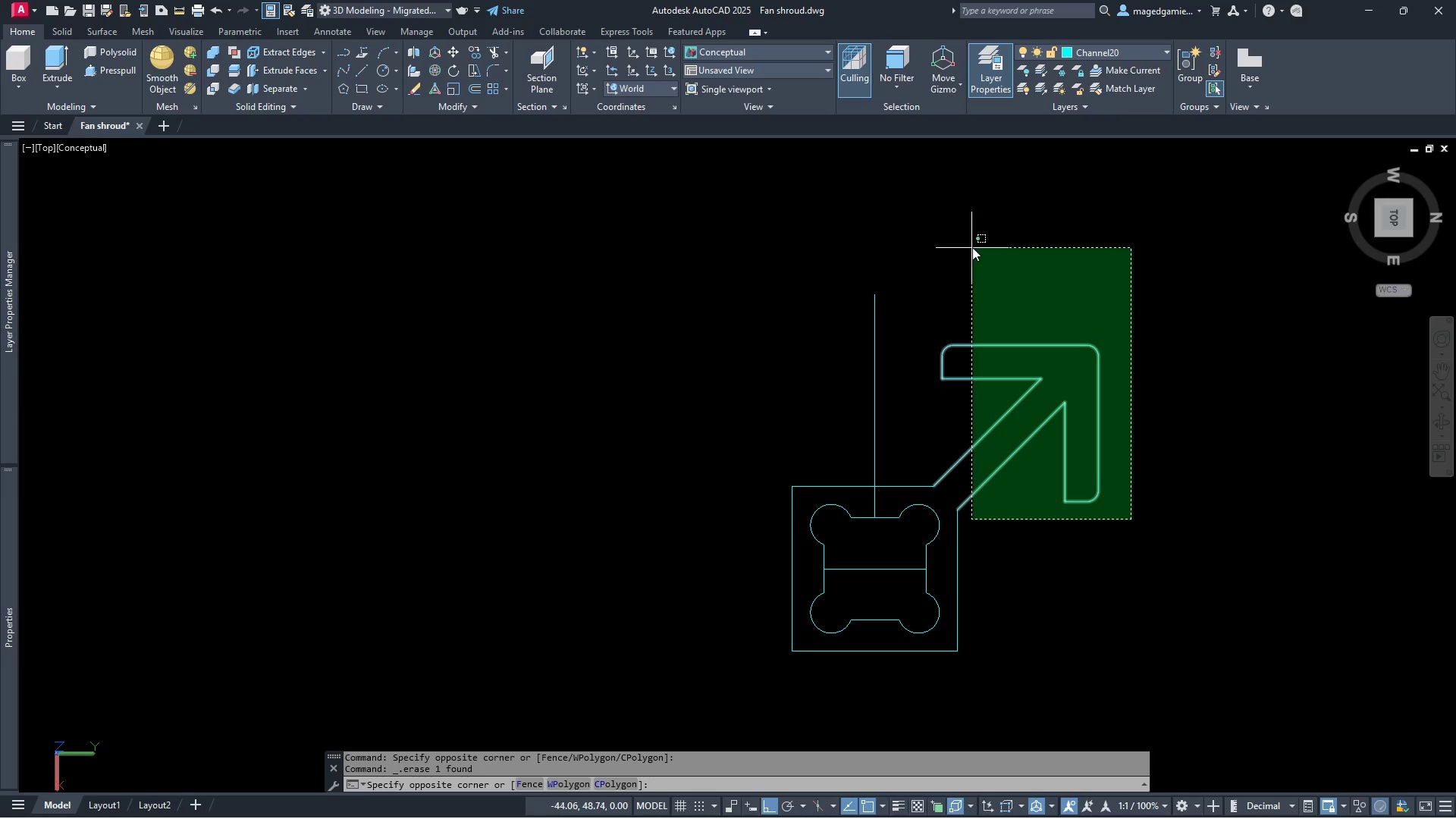 
left_click([972, 247])
 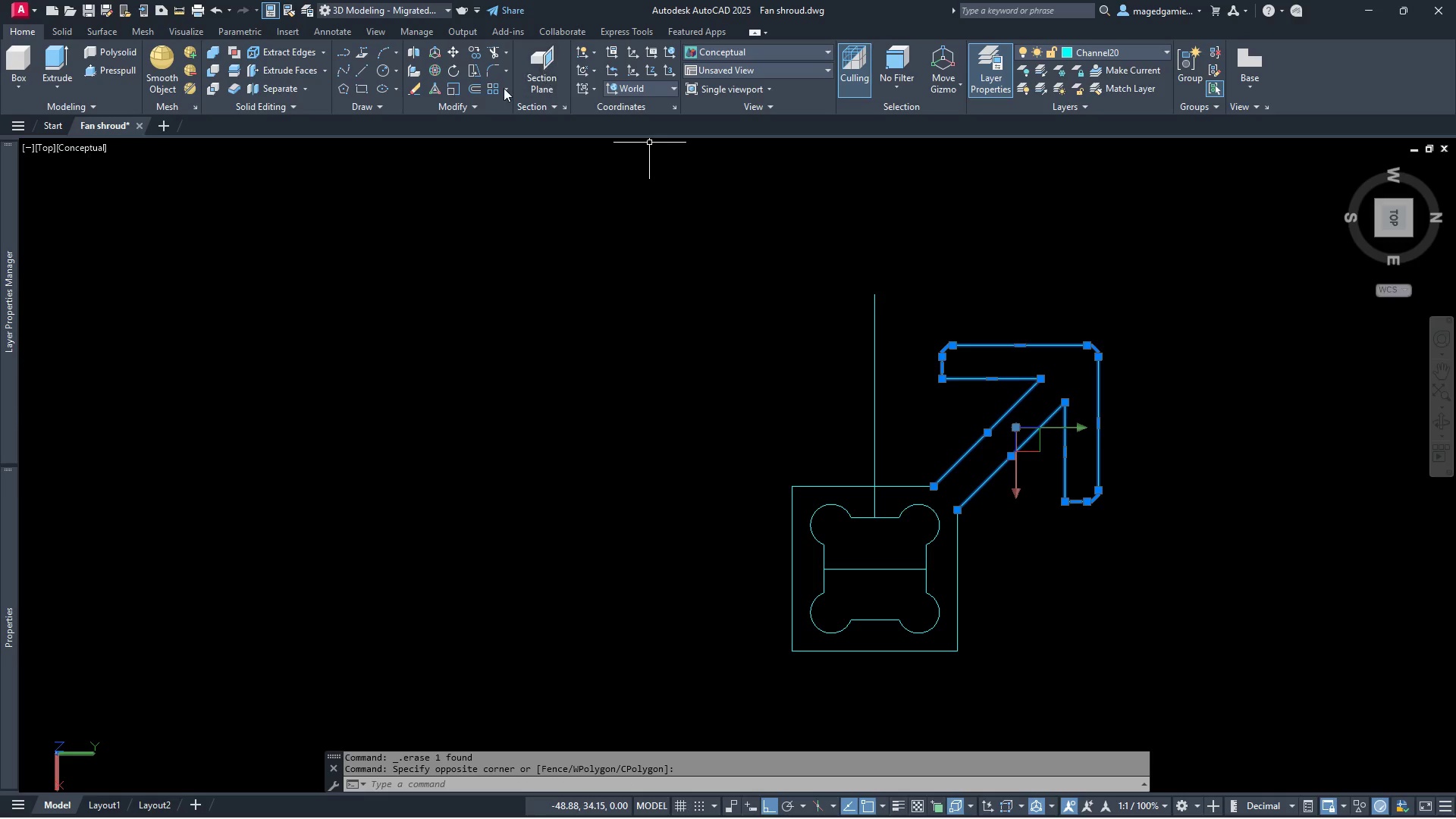 
wait(5.18)
 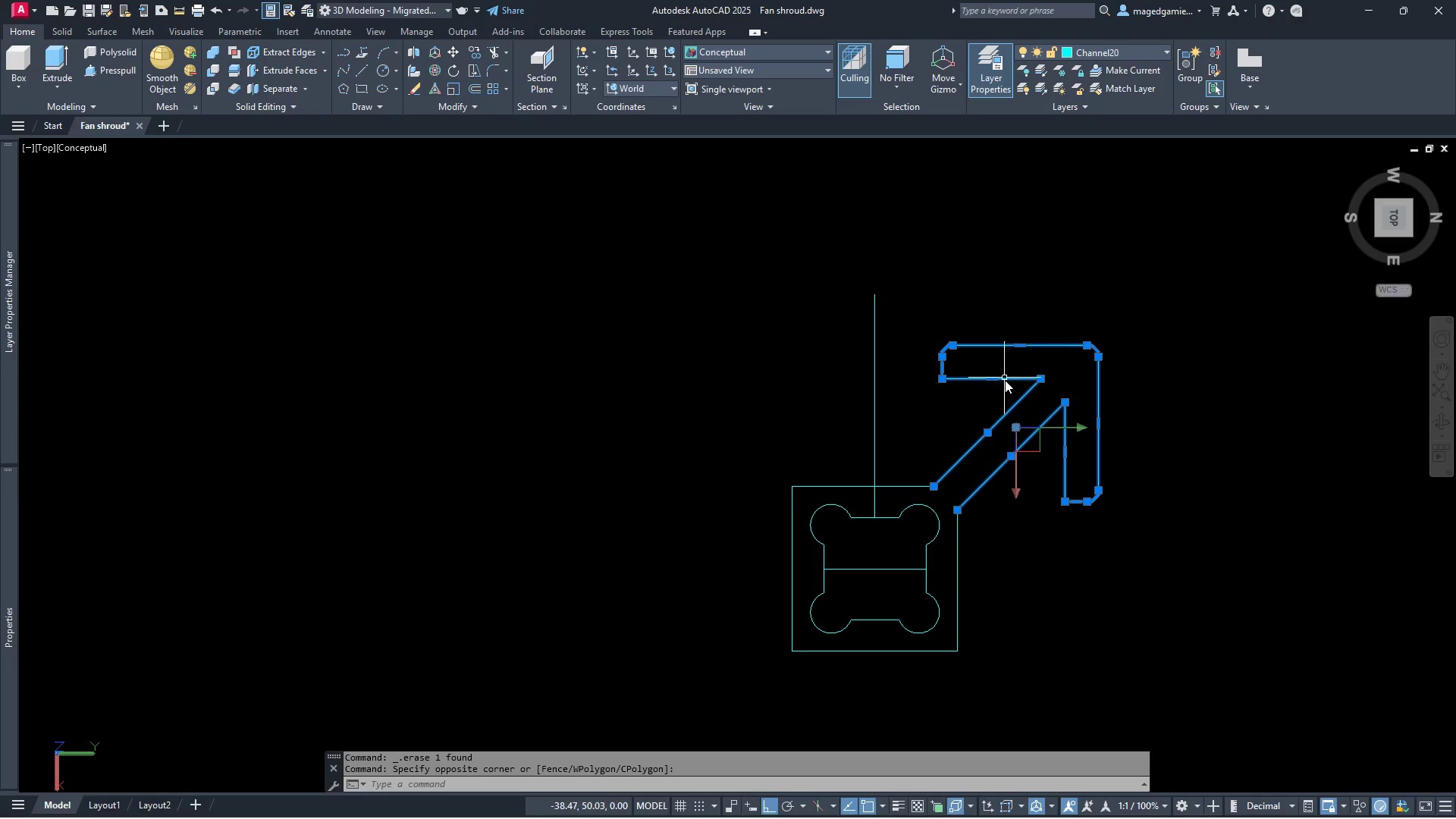 
mouse_move([474, 89])
 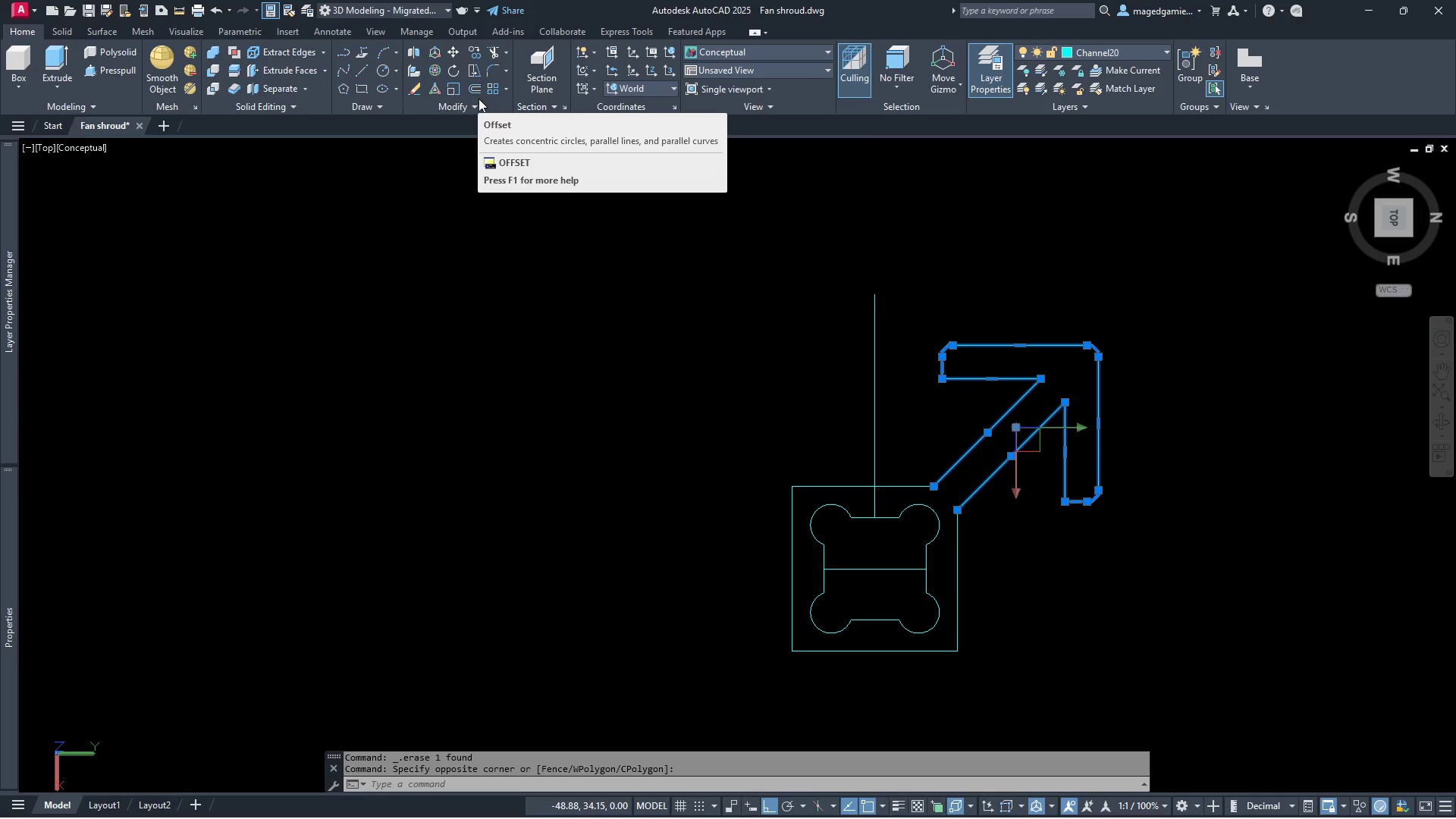 
left_click([476, 105])
 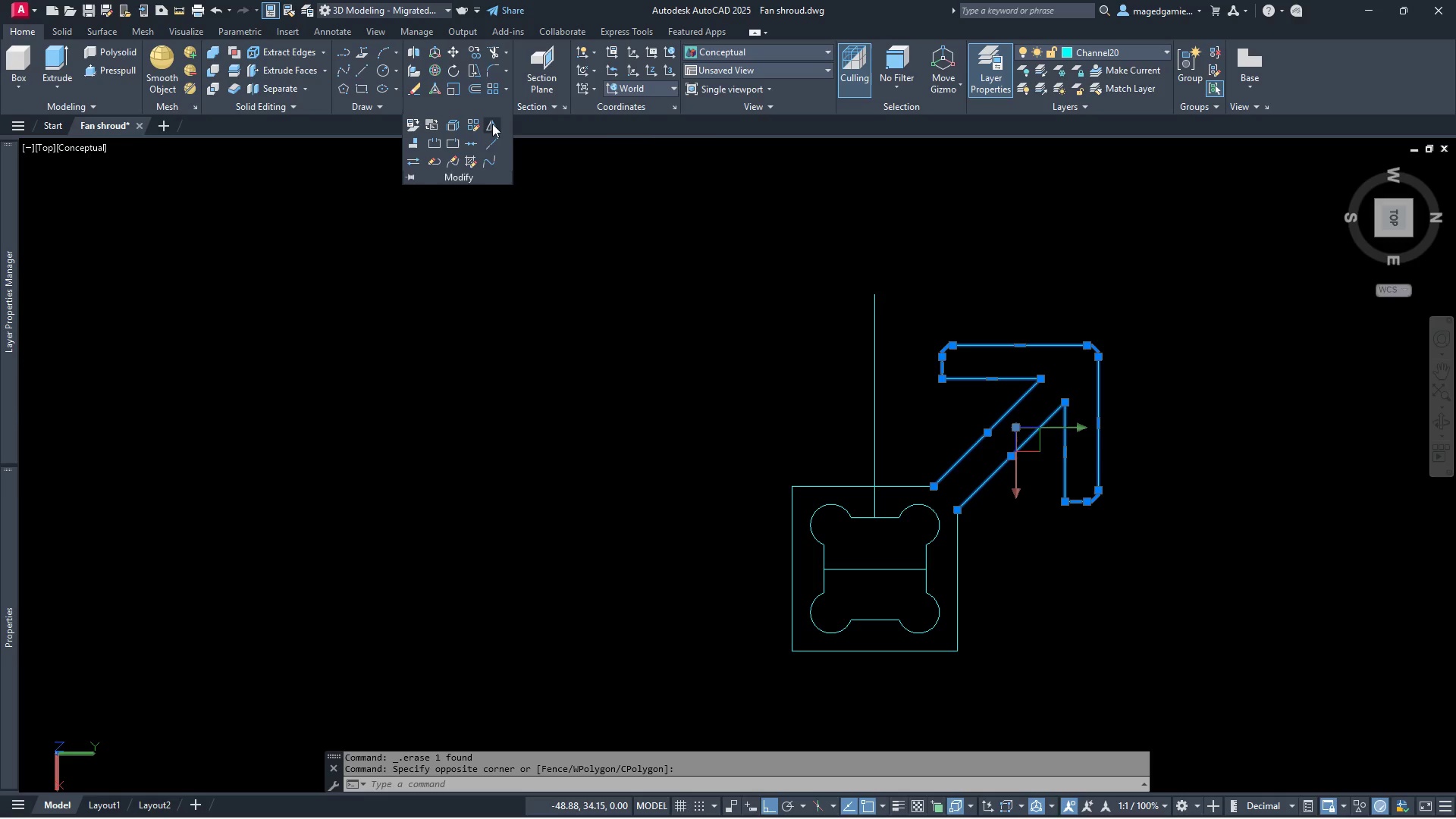 
left_click([492, 124])
 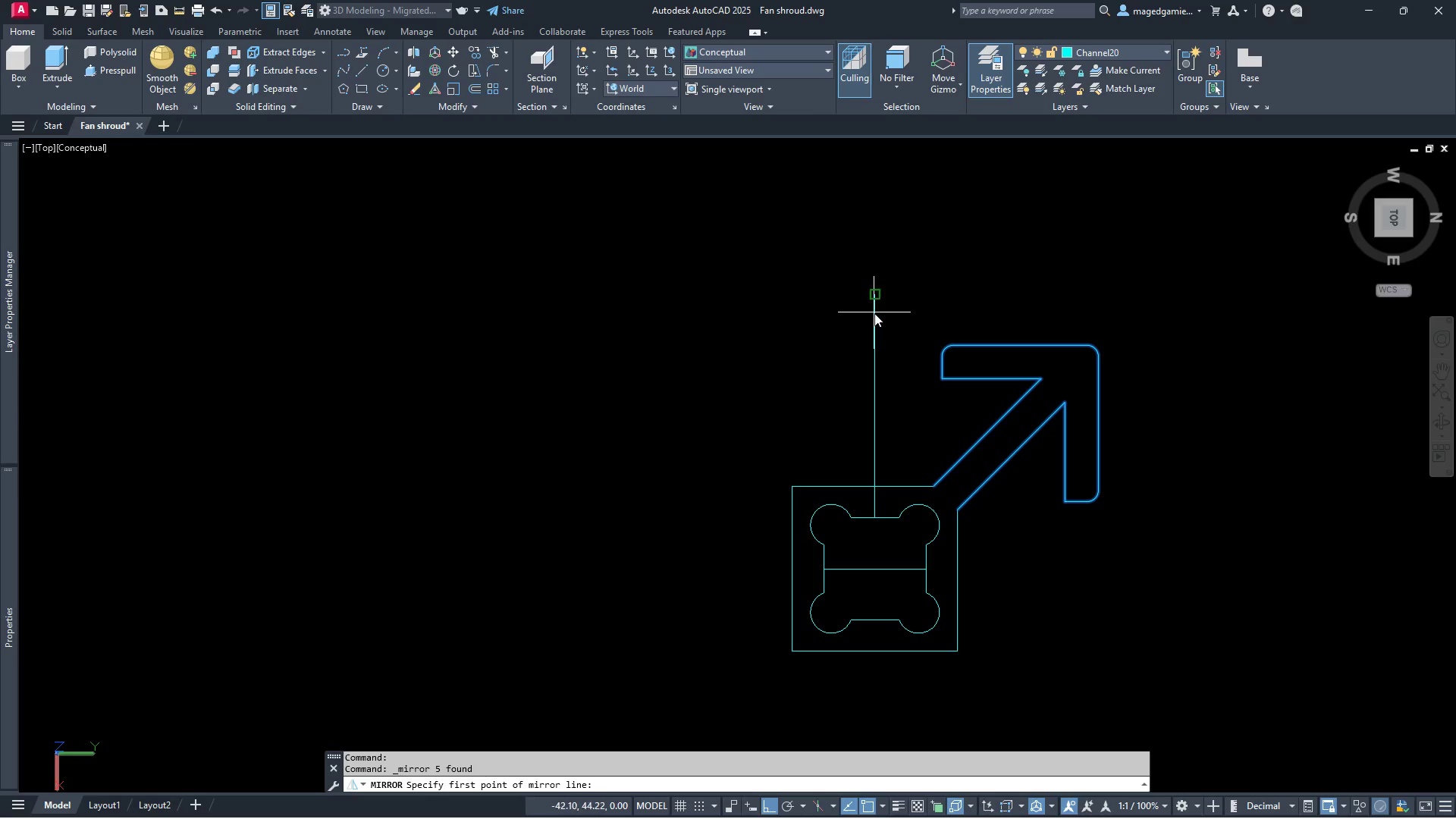 
left_click([874, 310])
 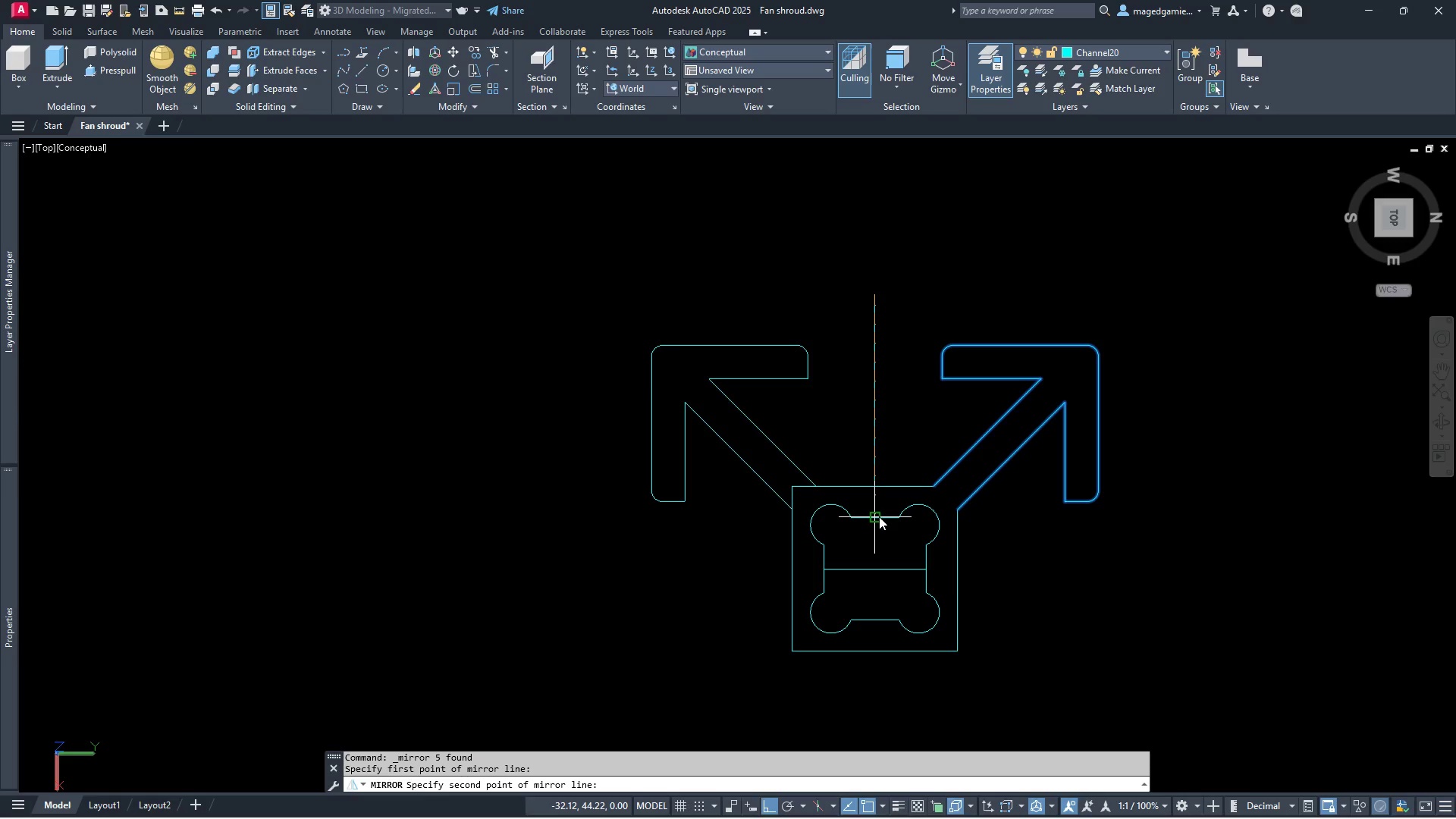 
left_click([879, 516])
 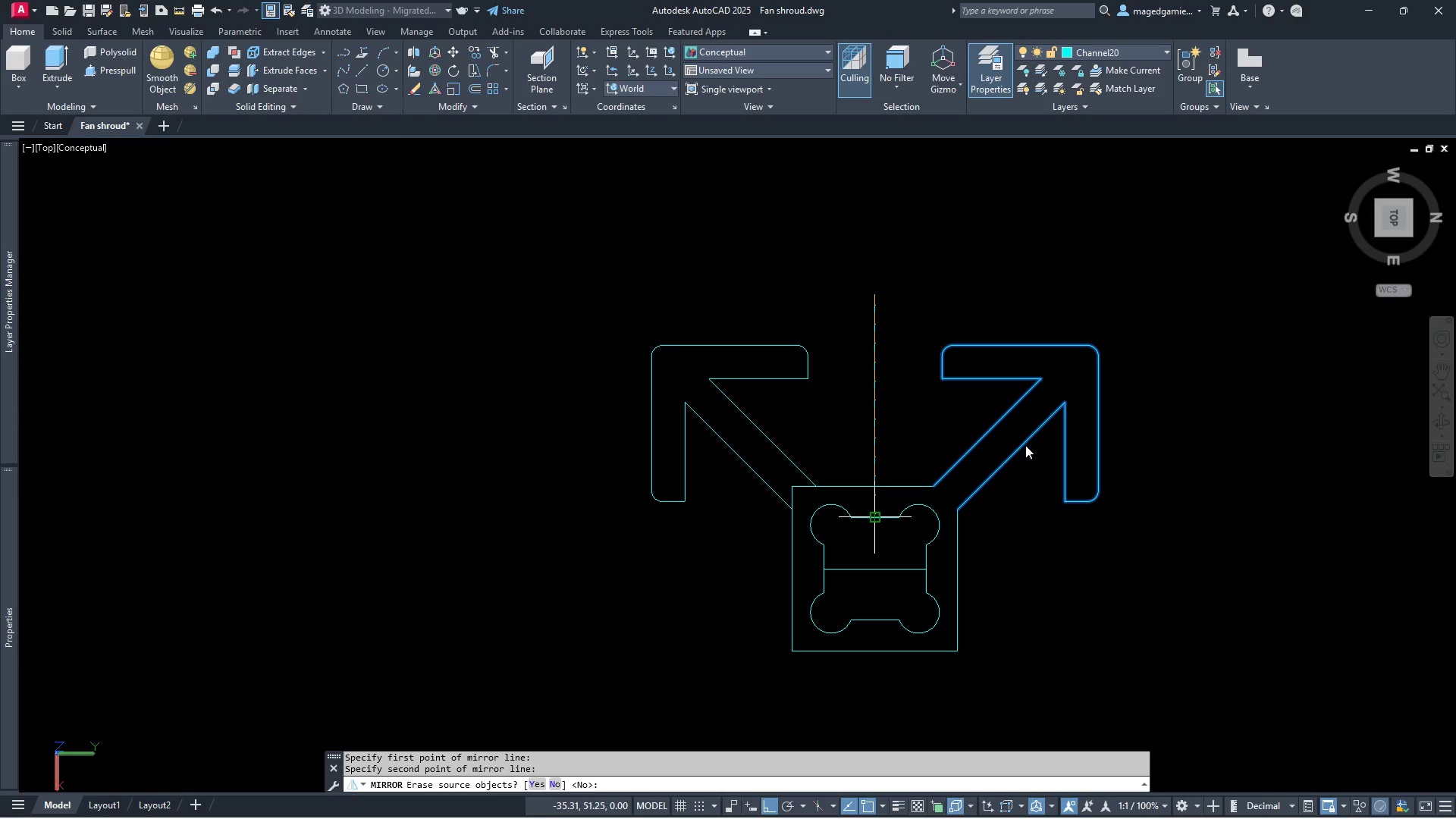 
right_click([1003, 442])
 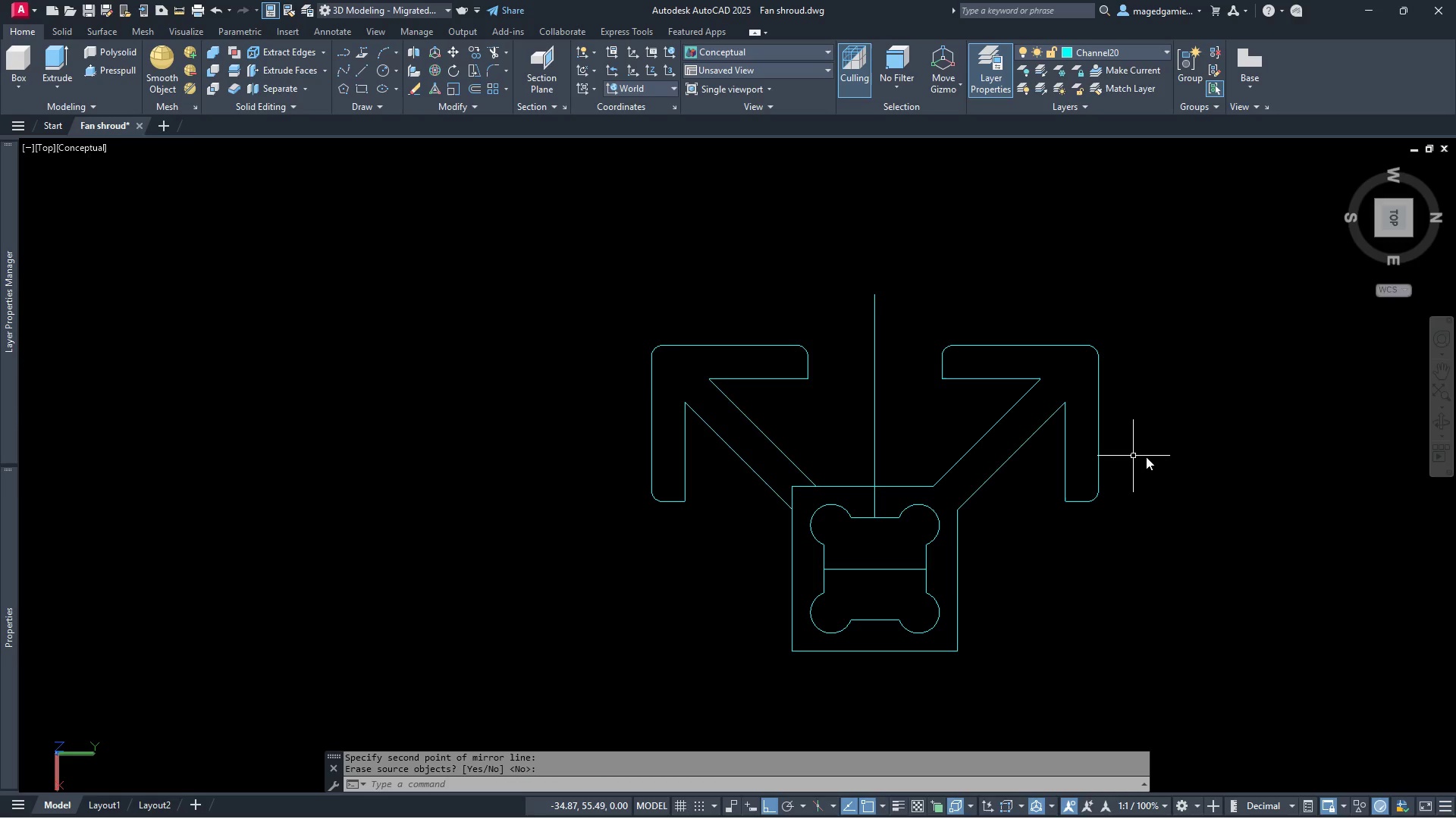 
left_click([1153, 433])
 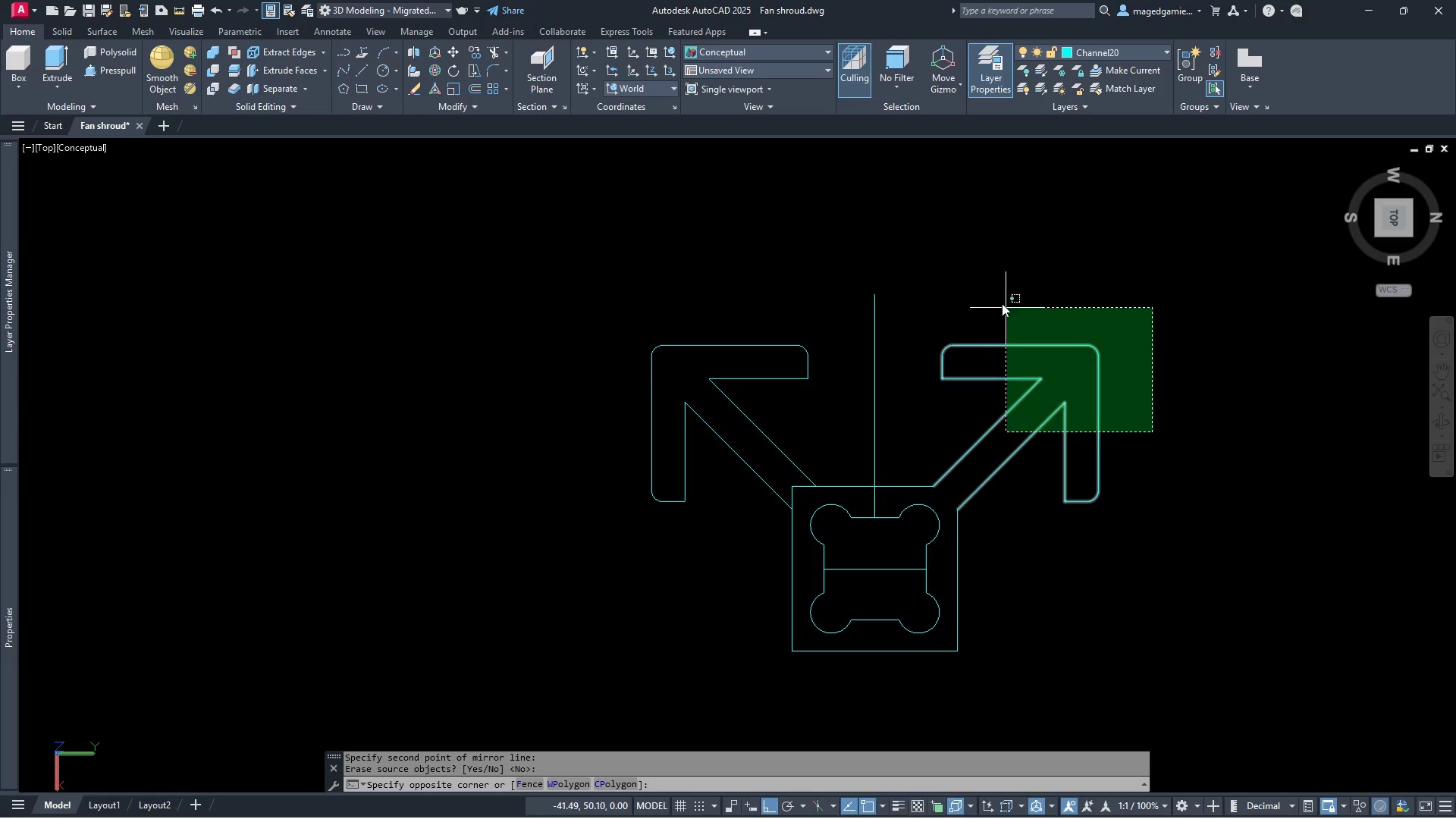 
left_click([993, 295])
 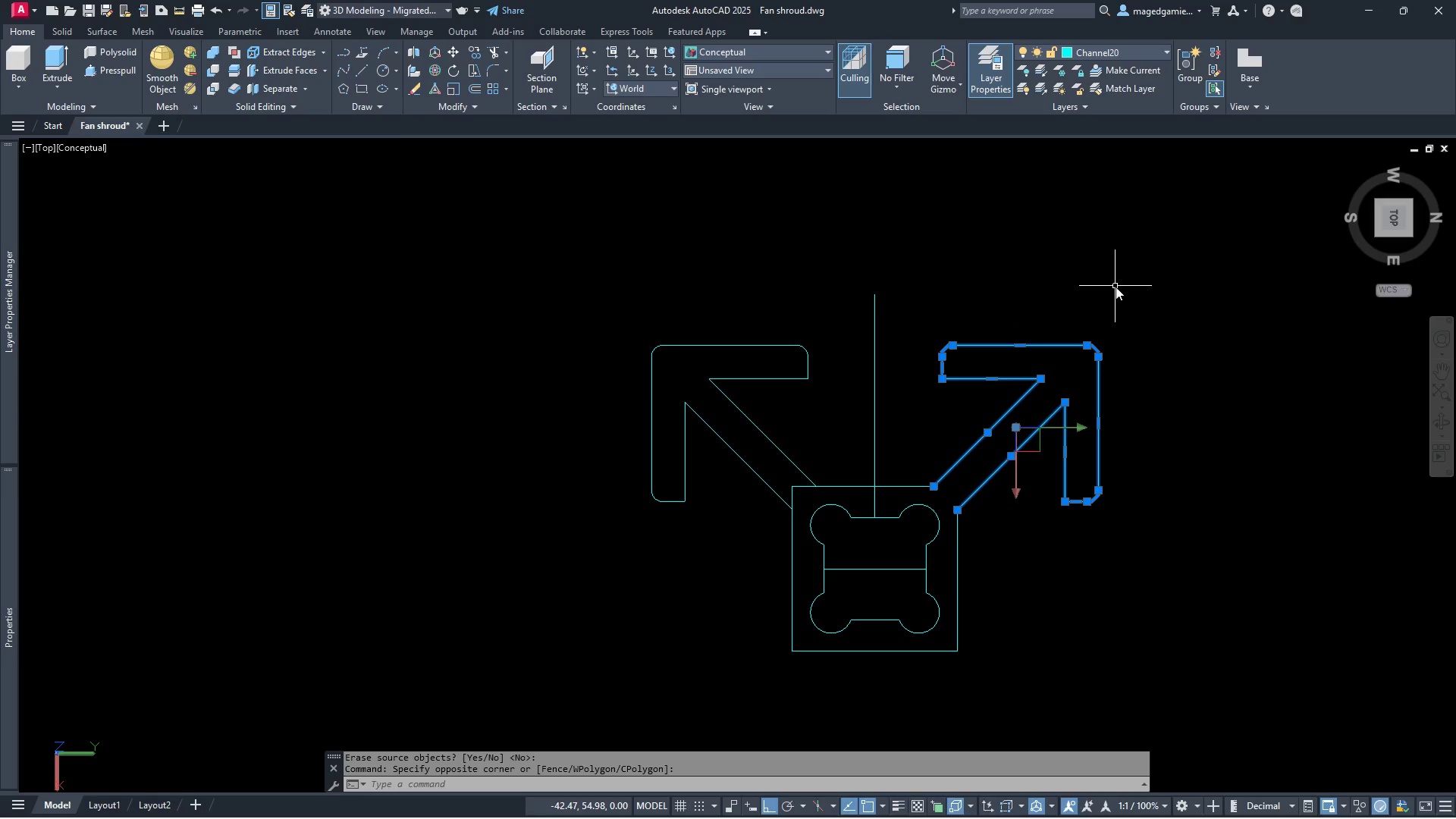 
right_click([1116, 287])
 